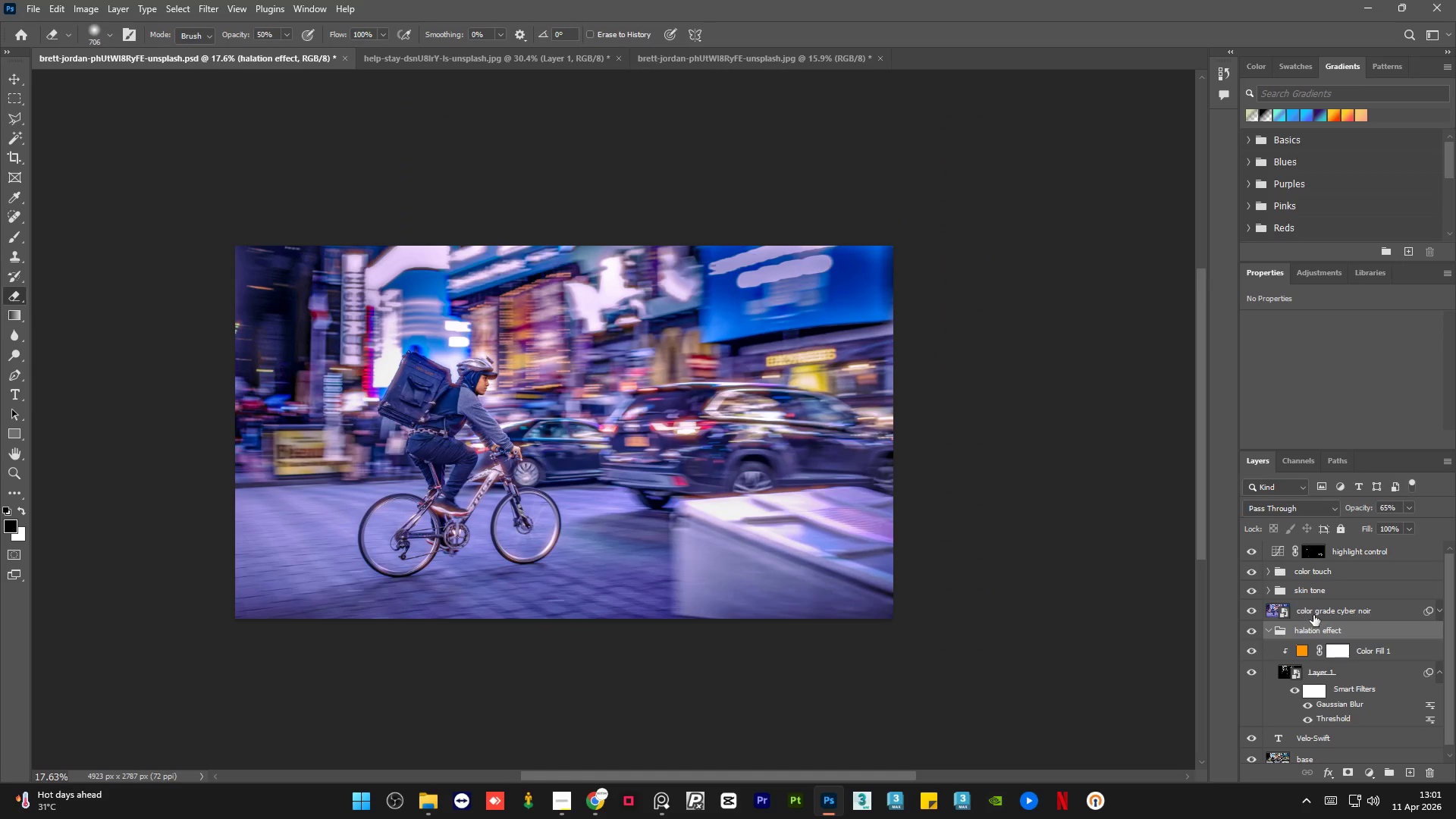 
wait(5.09)
 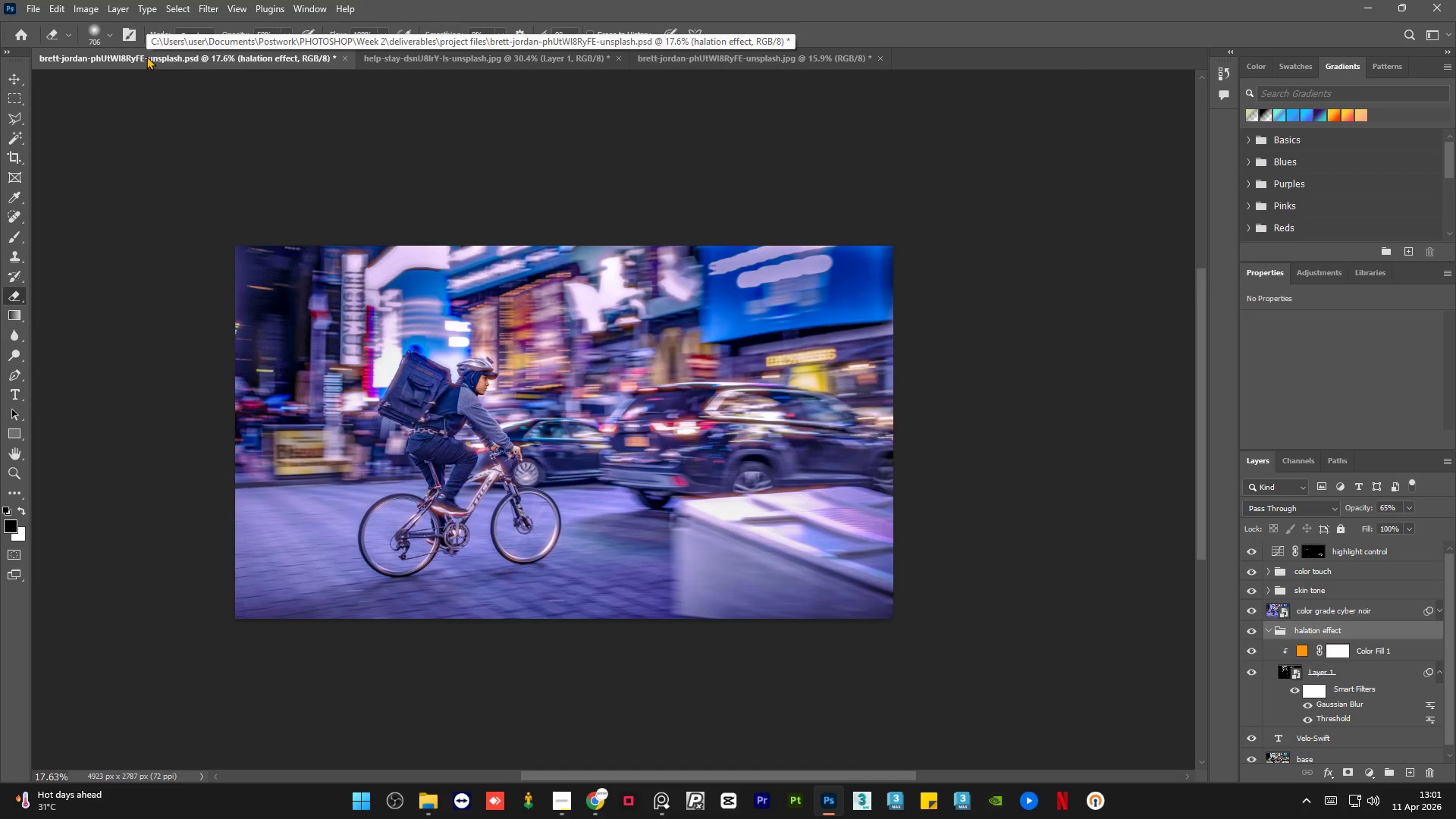 
left_click([1299, 652])
 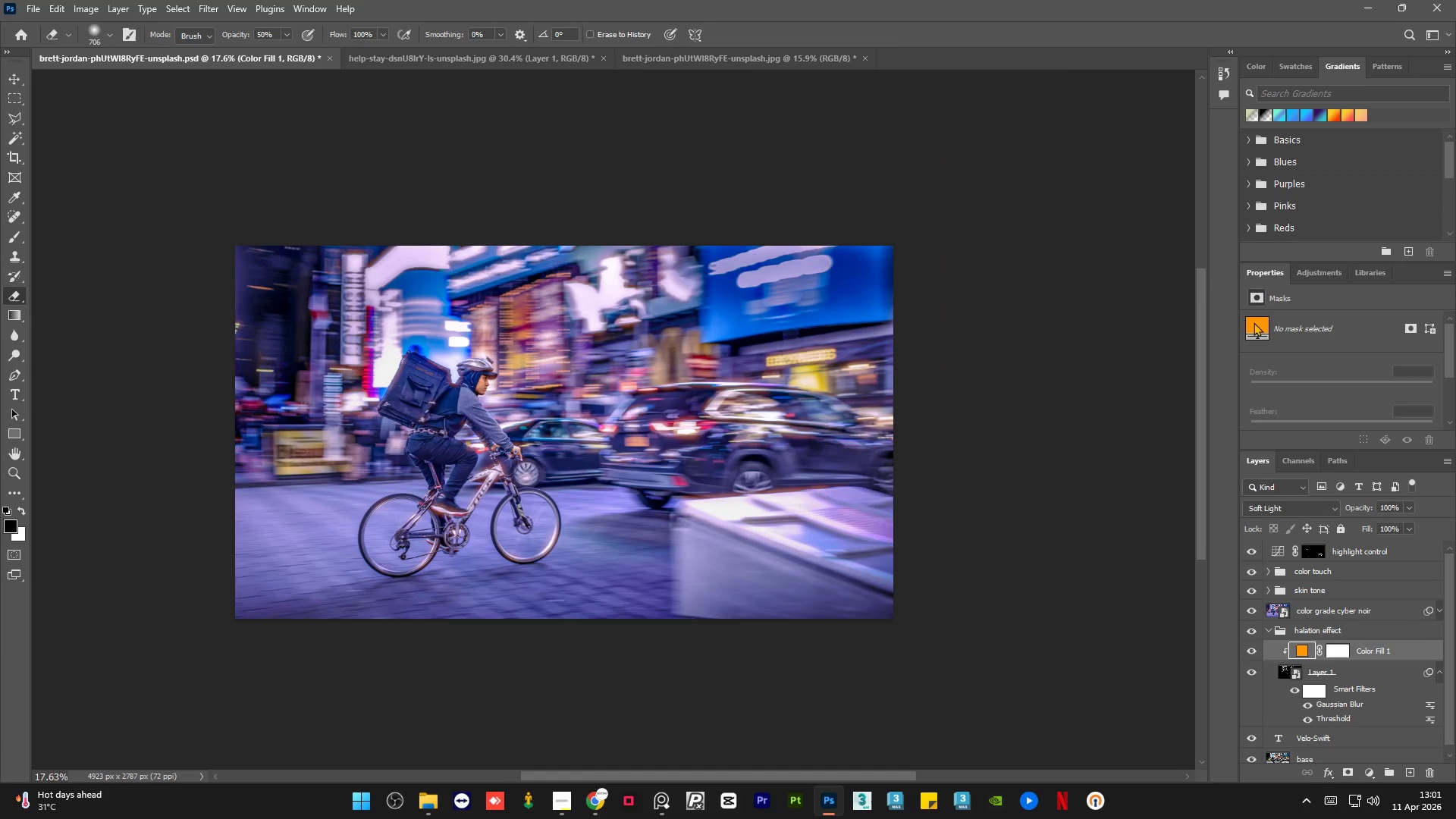 
double_click([1254, 322])
 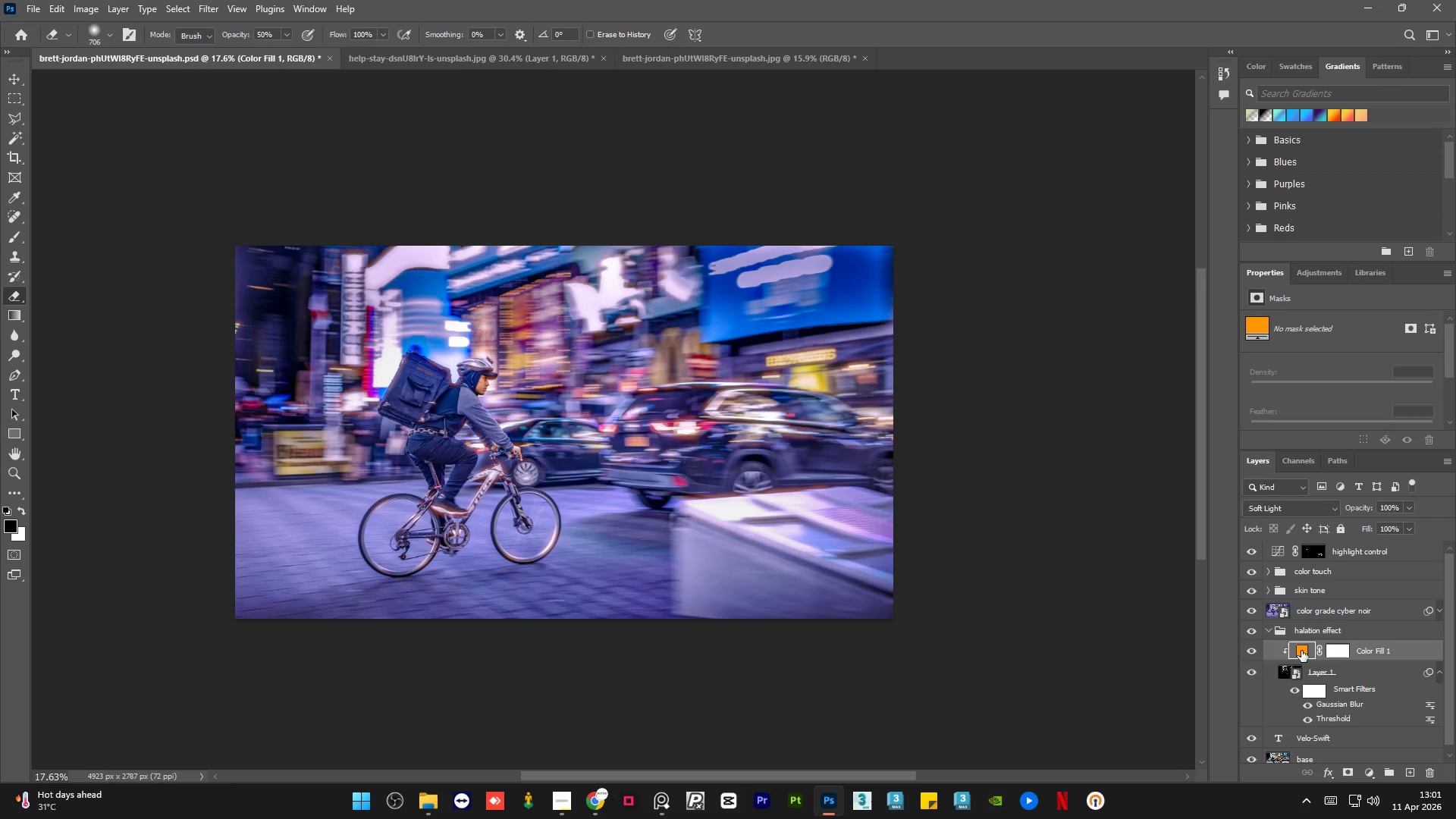 
double_click([1301, 651])
 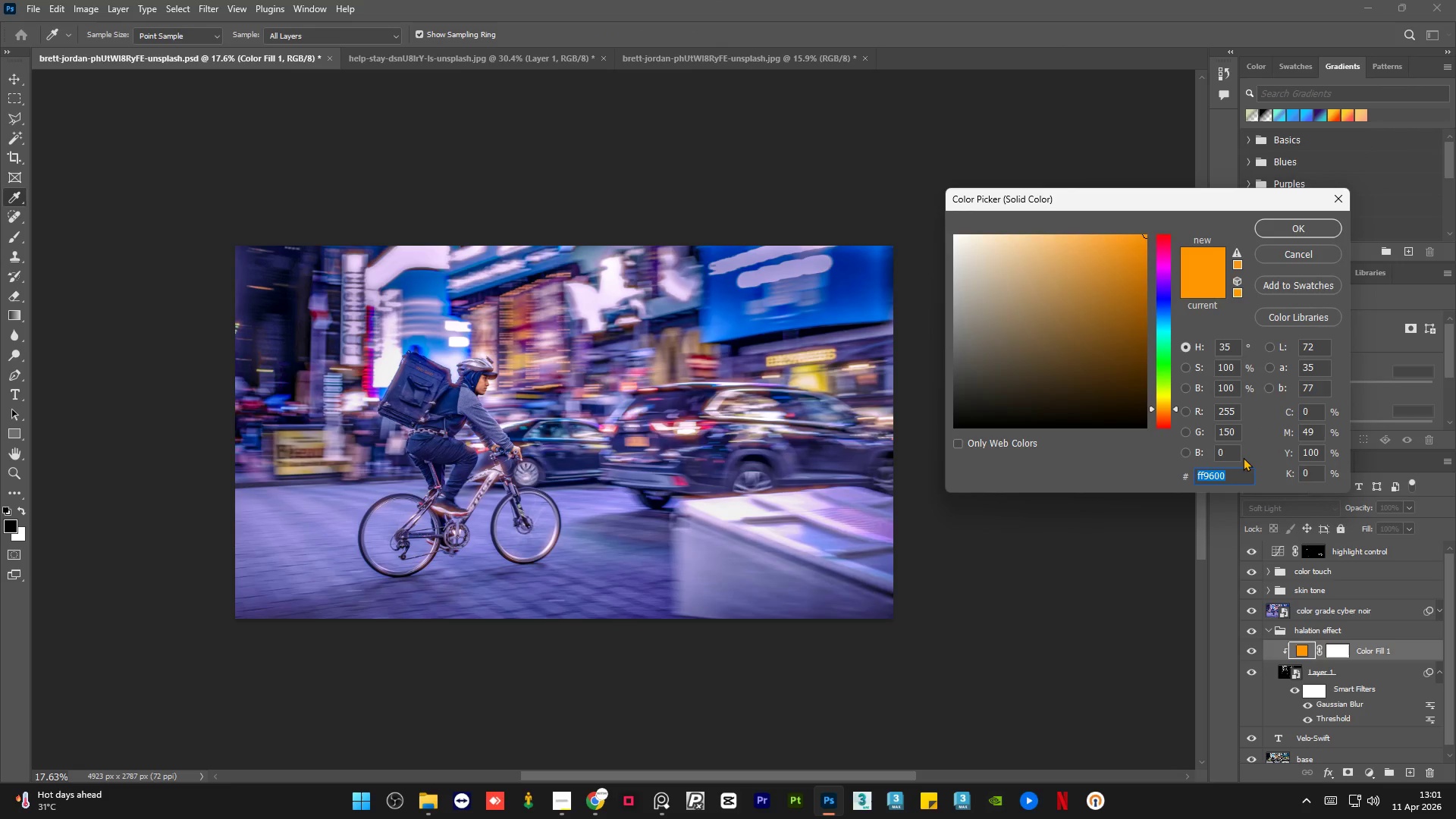 
key(Control+C)
 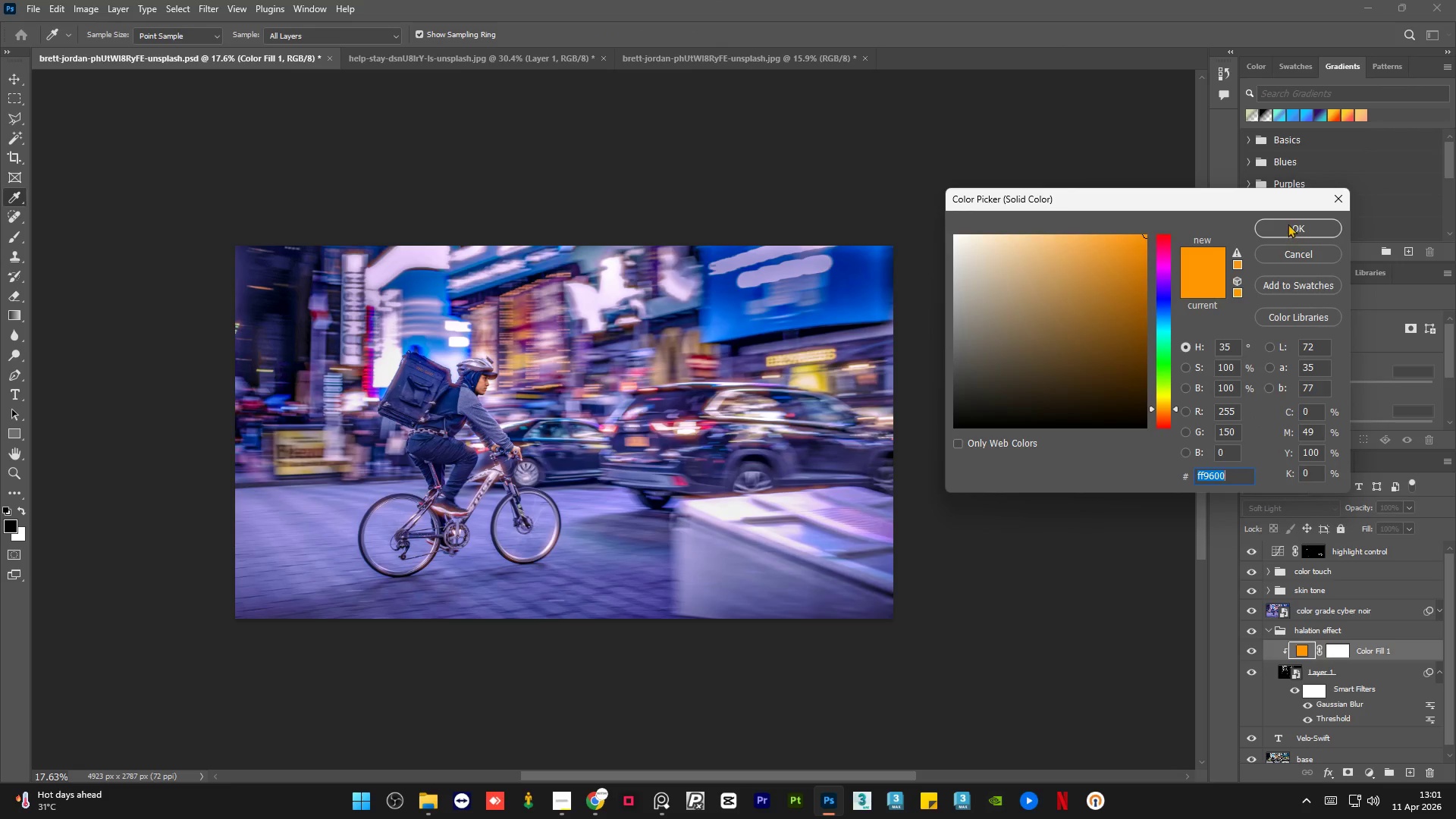 
left_click([1282, 233])
 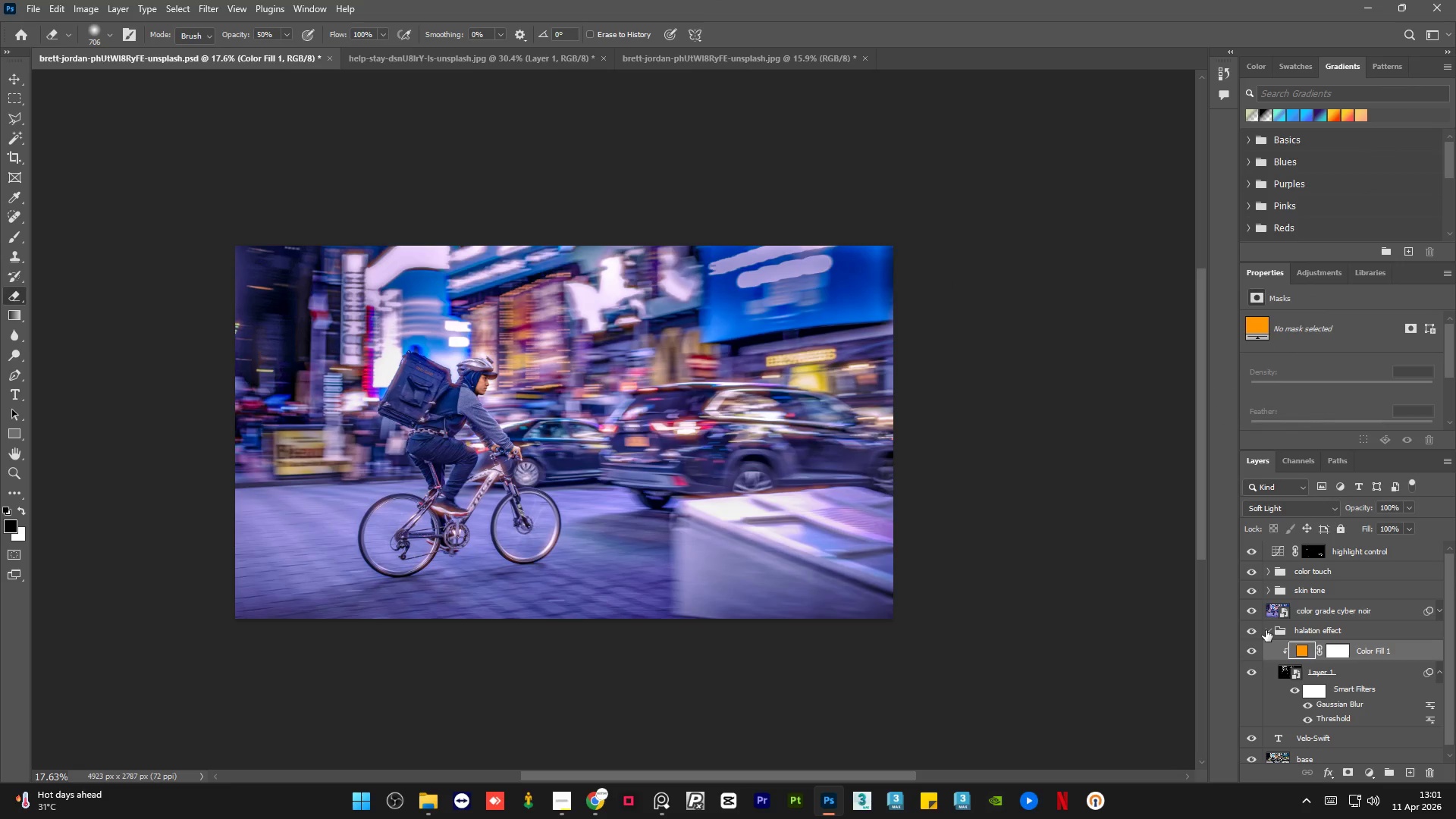 
wait(5.17)
 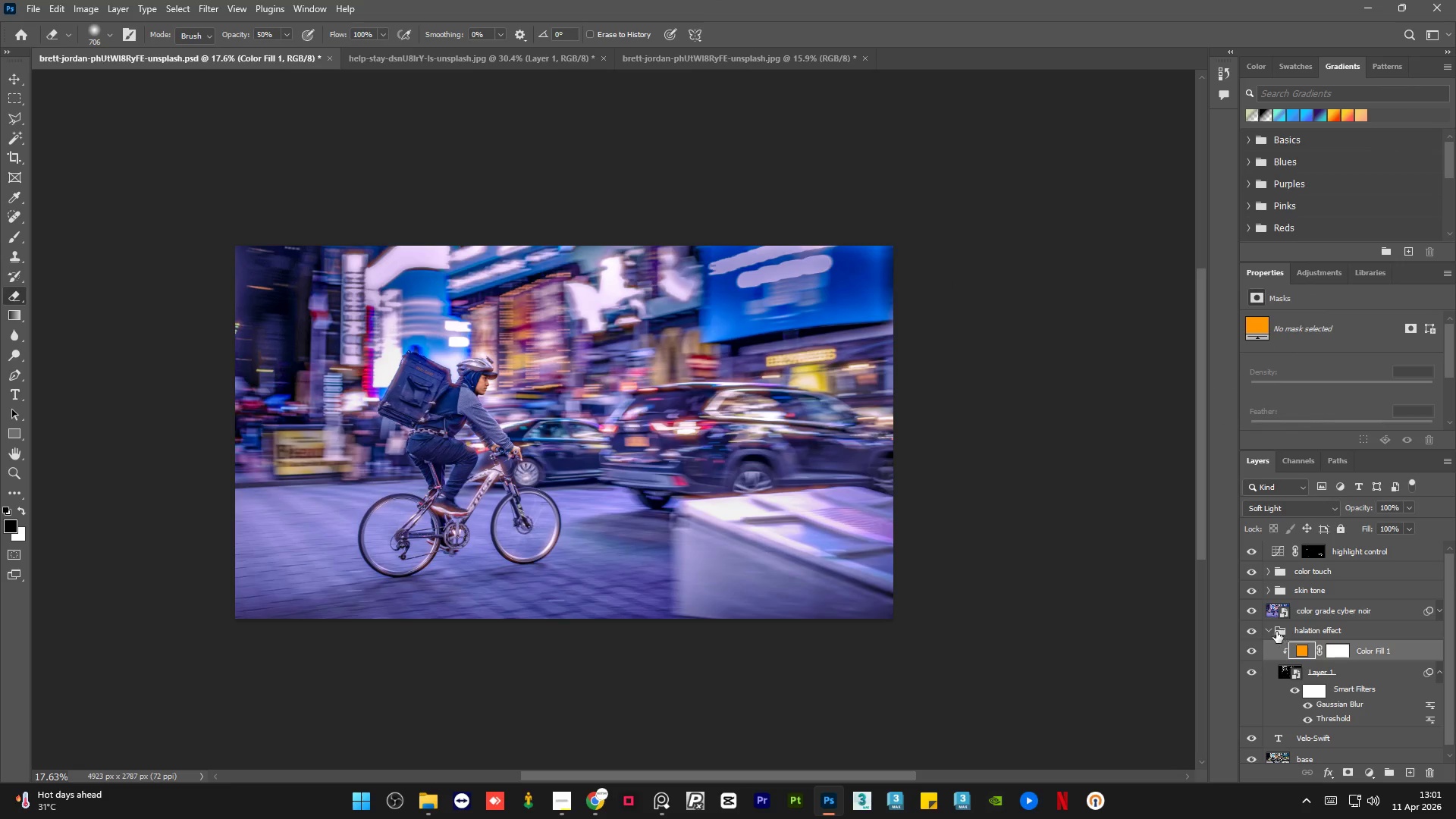 
left_click([1352, 632])
 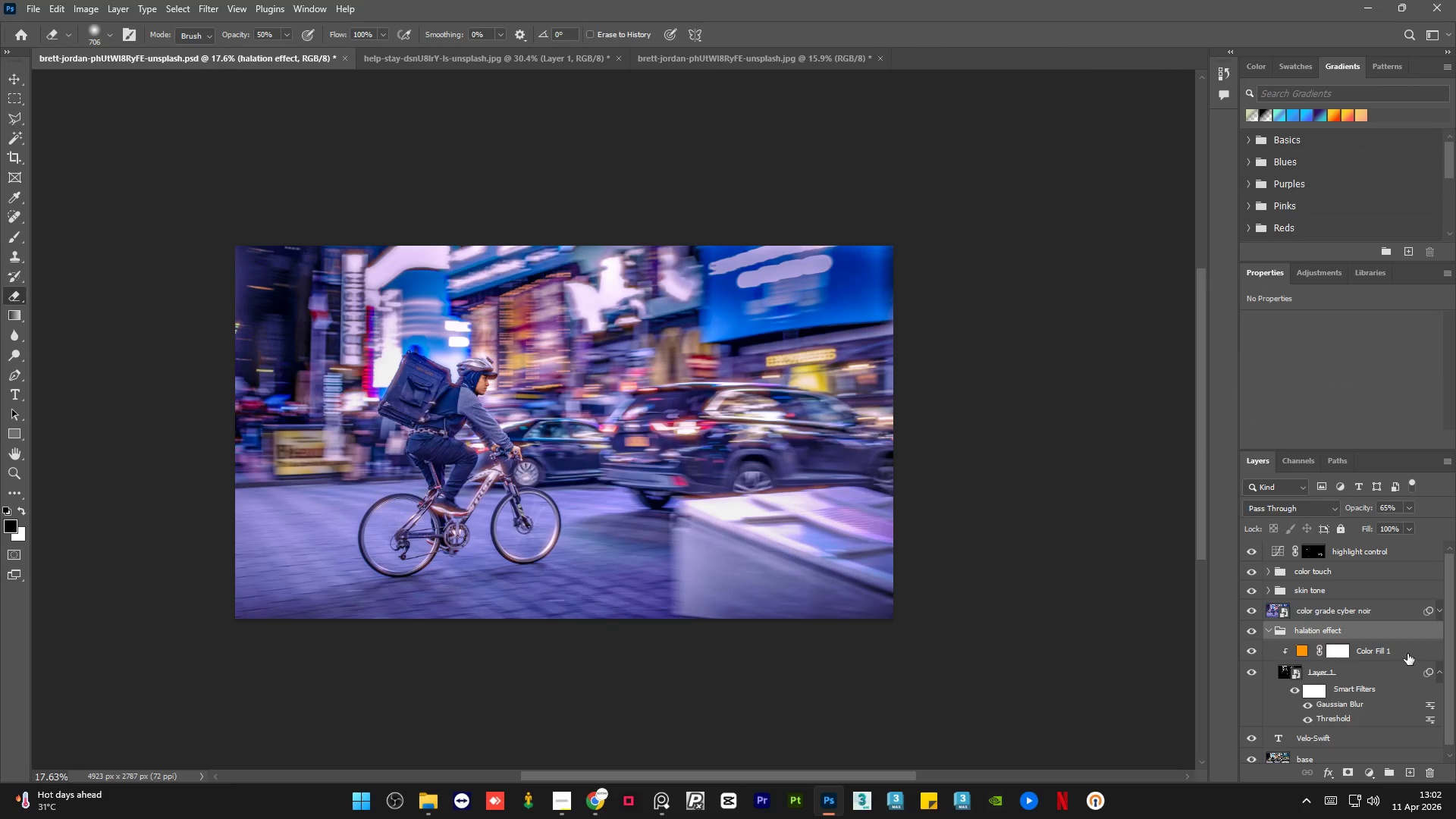 
left_click([1407, 654])
 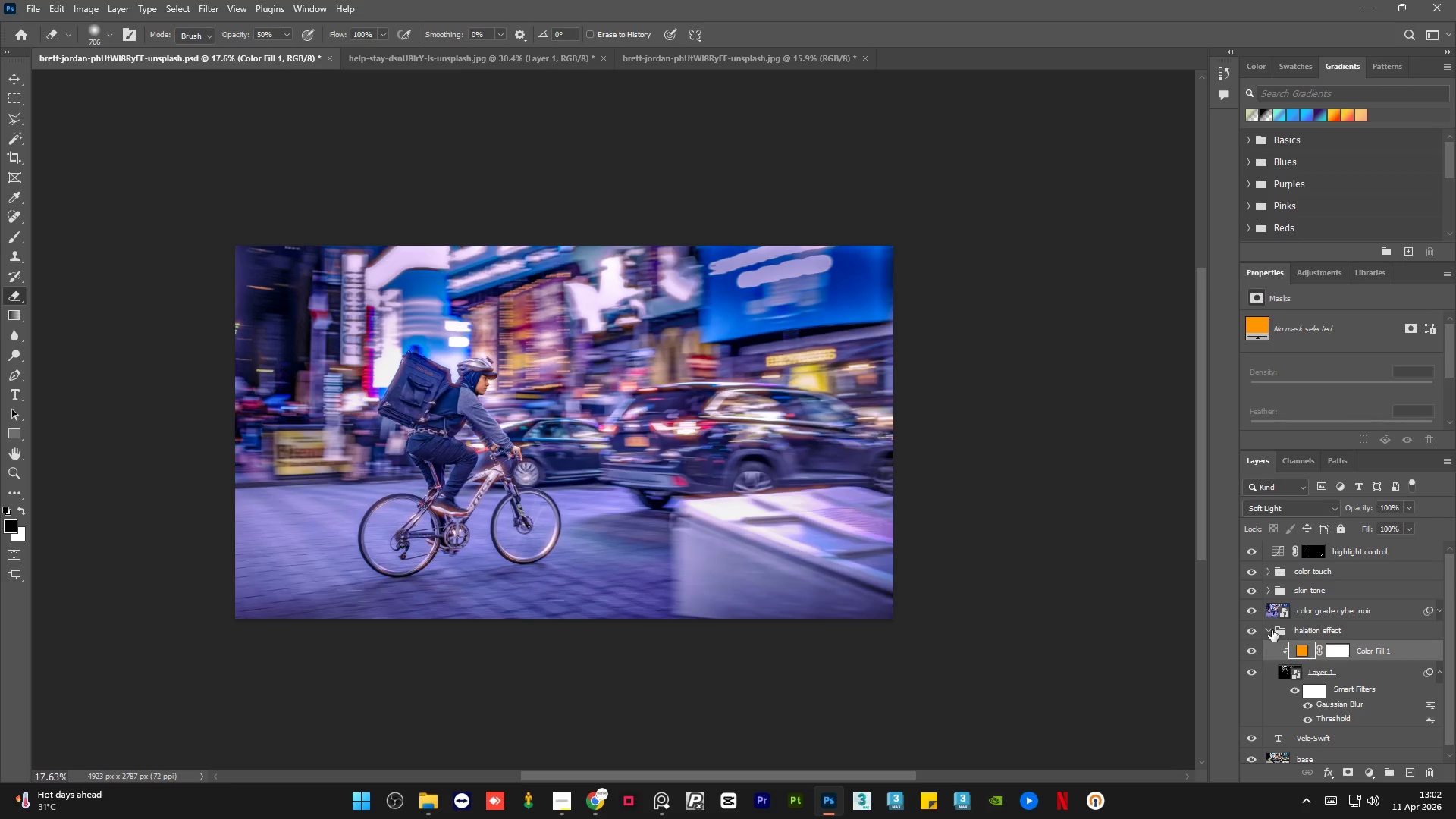 
left_click([1269, 629])
 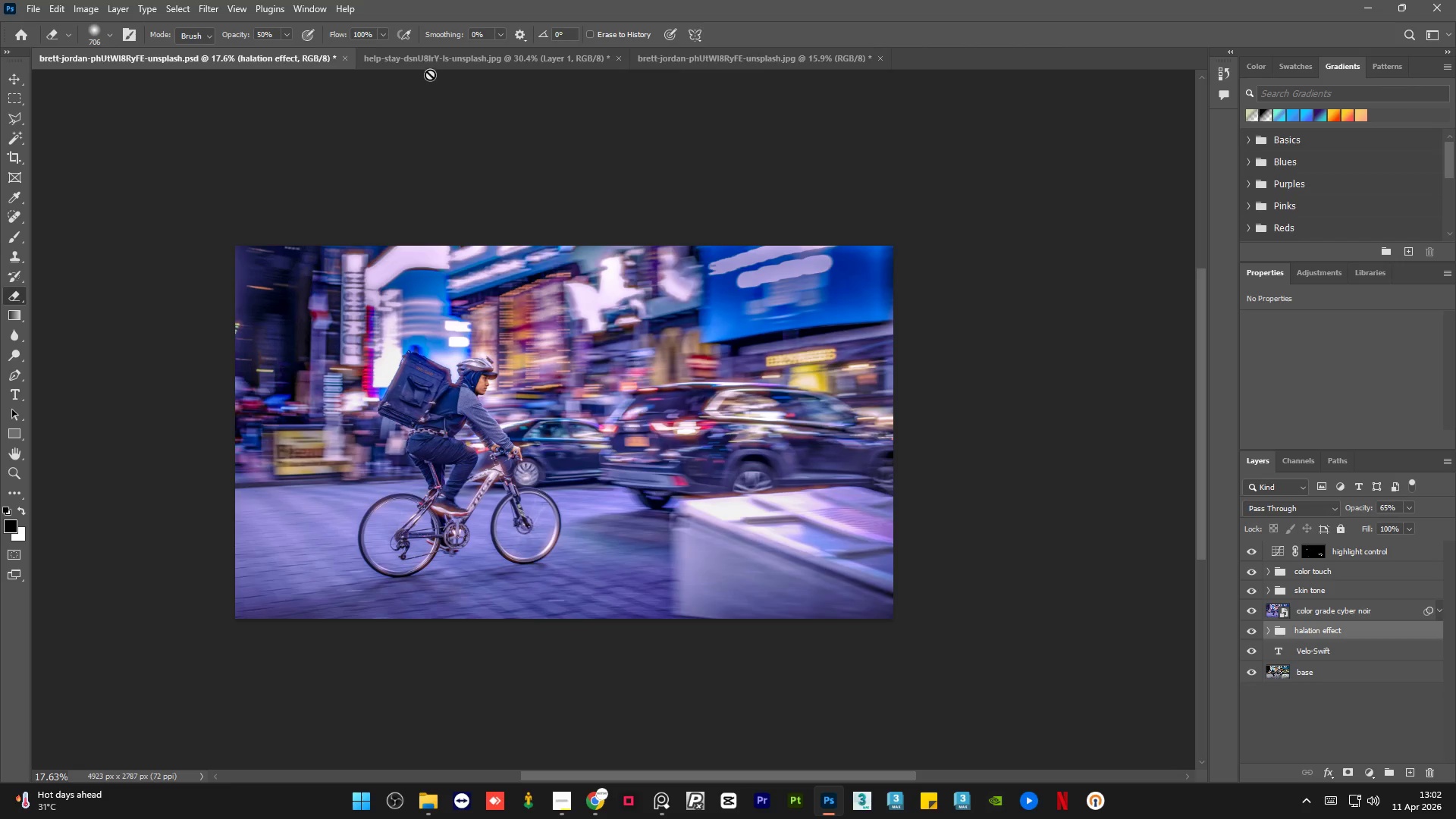 
left_click([437, 56])
 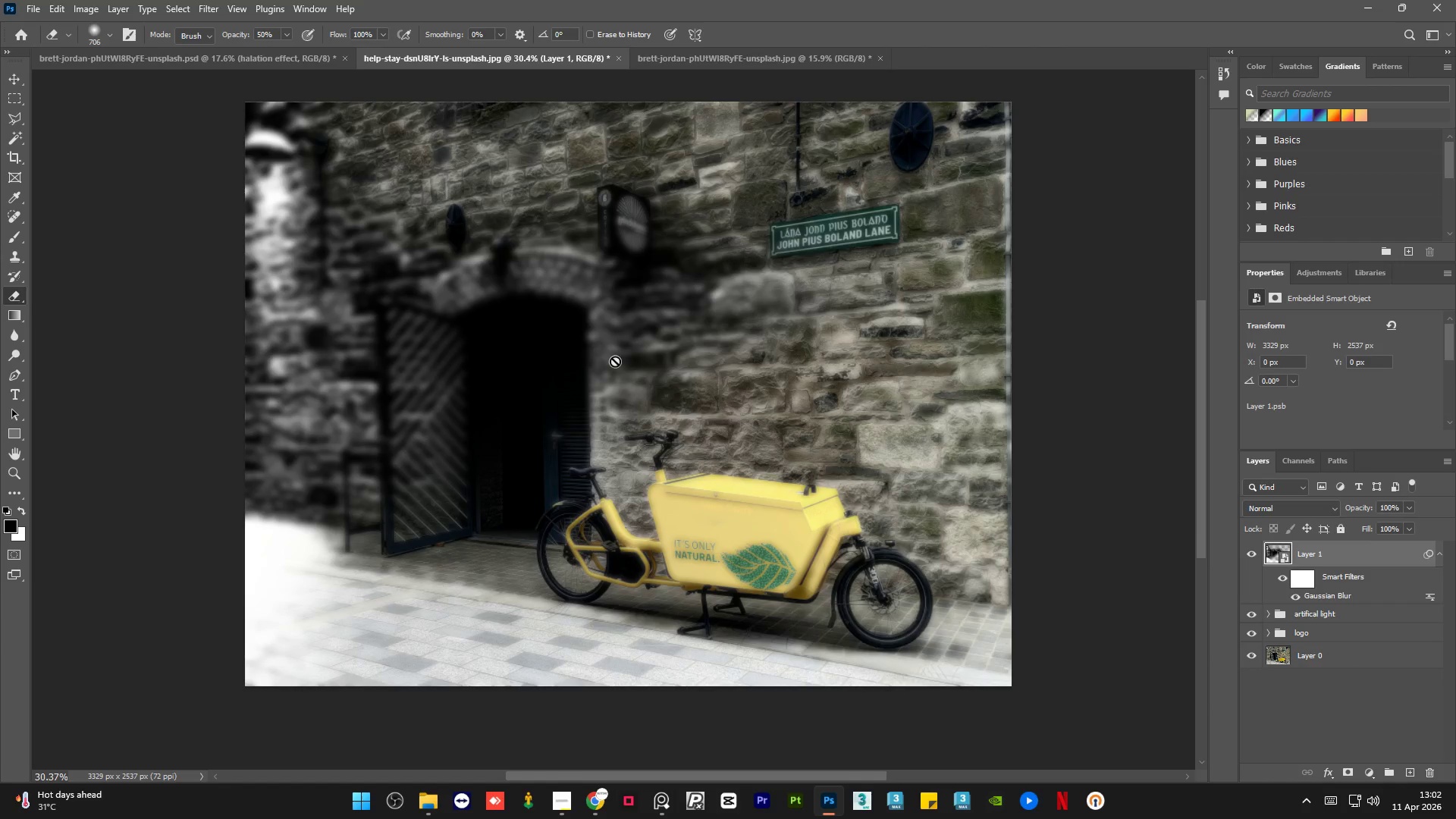 
scroll: coordinate [615, 361], scroll_direction: up, amount: 1.0
 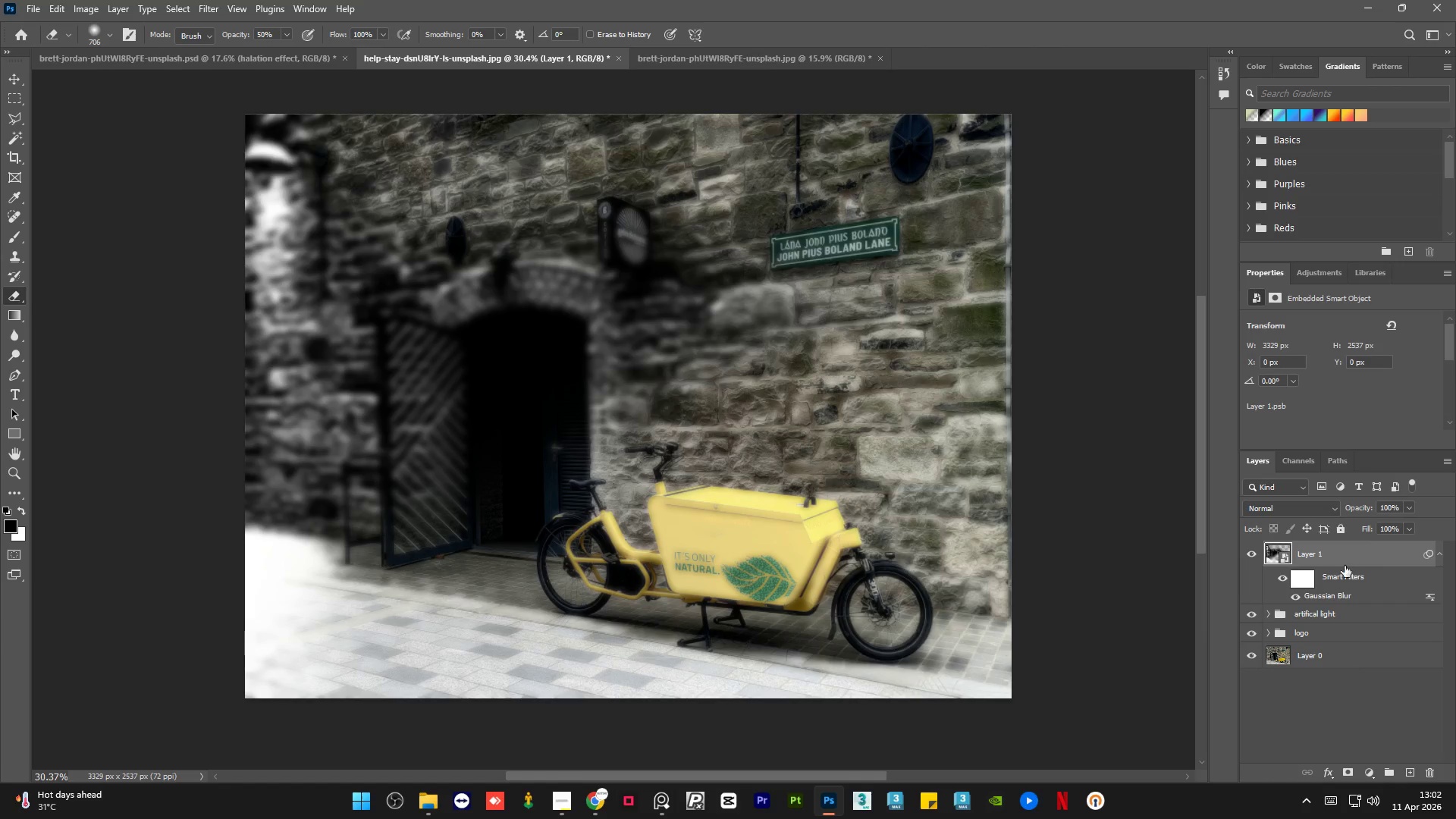 
wait(6.39)
 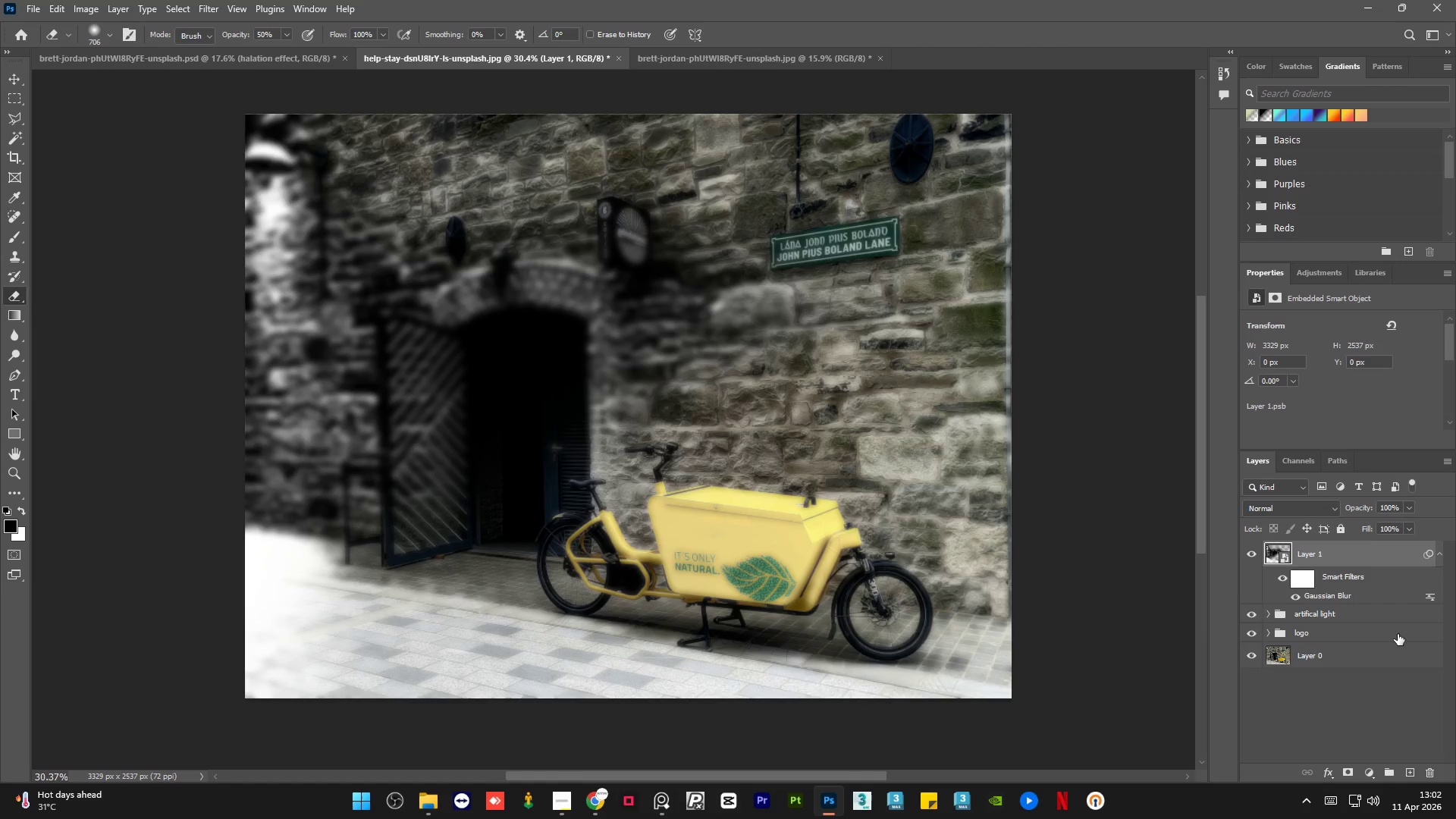 
left_click([1371, 770])
 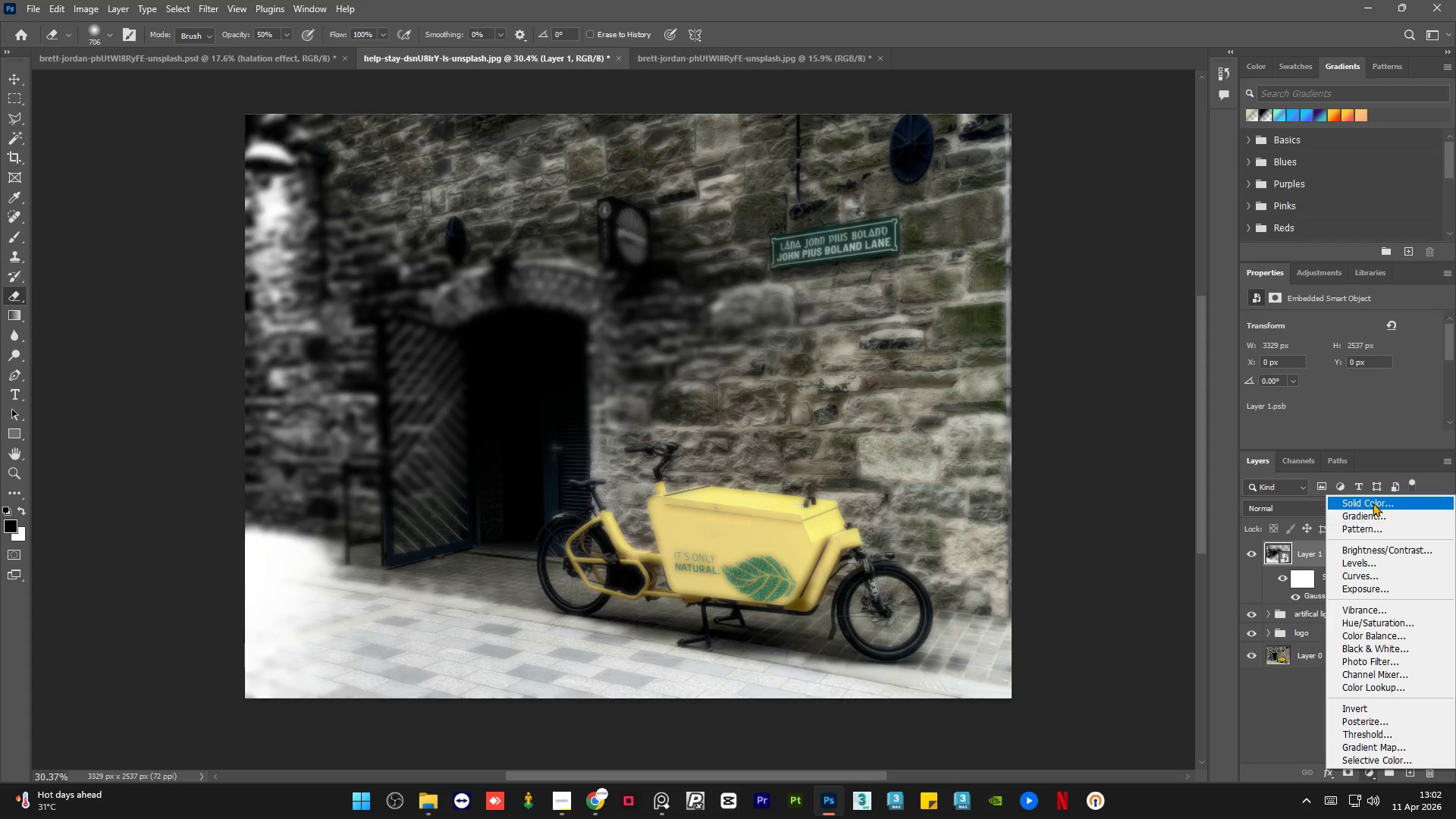 
left_click([1373, 503])
 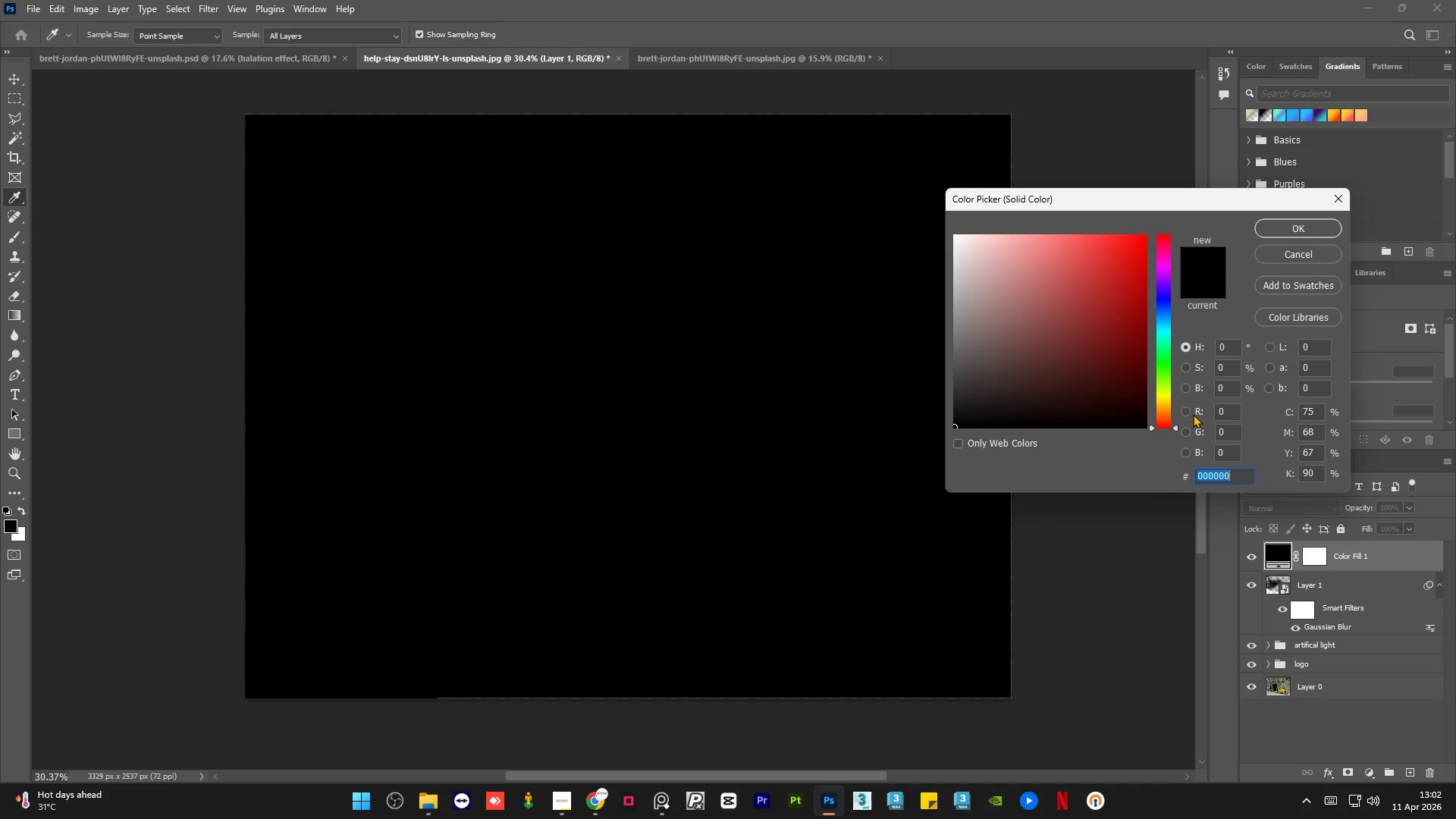 
key(Control+V)
 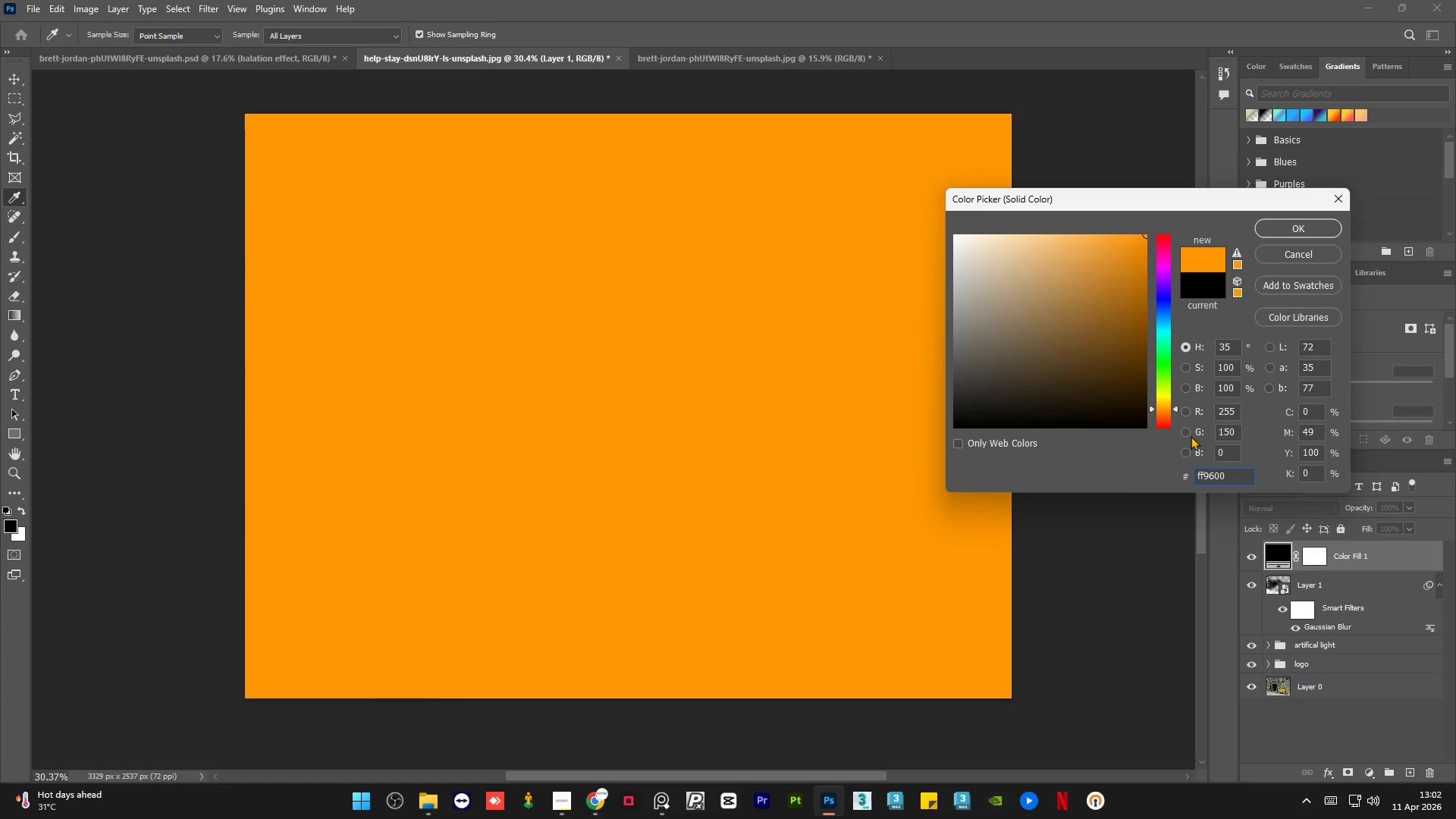 
key(Enter)
 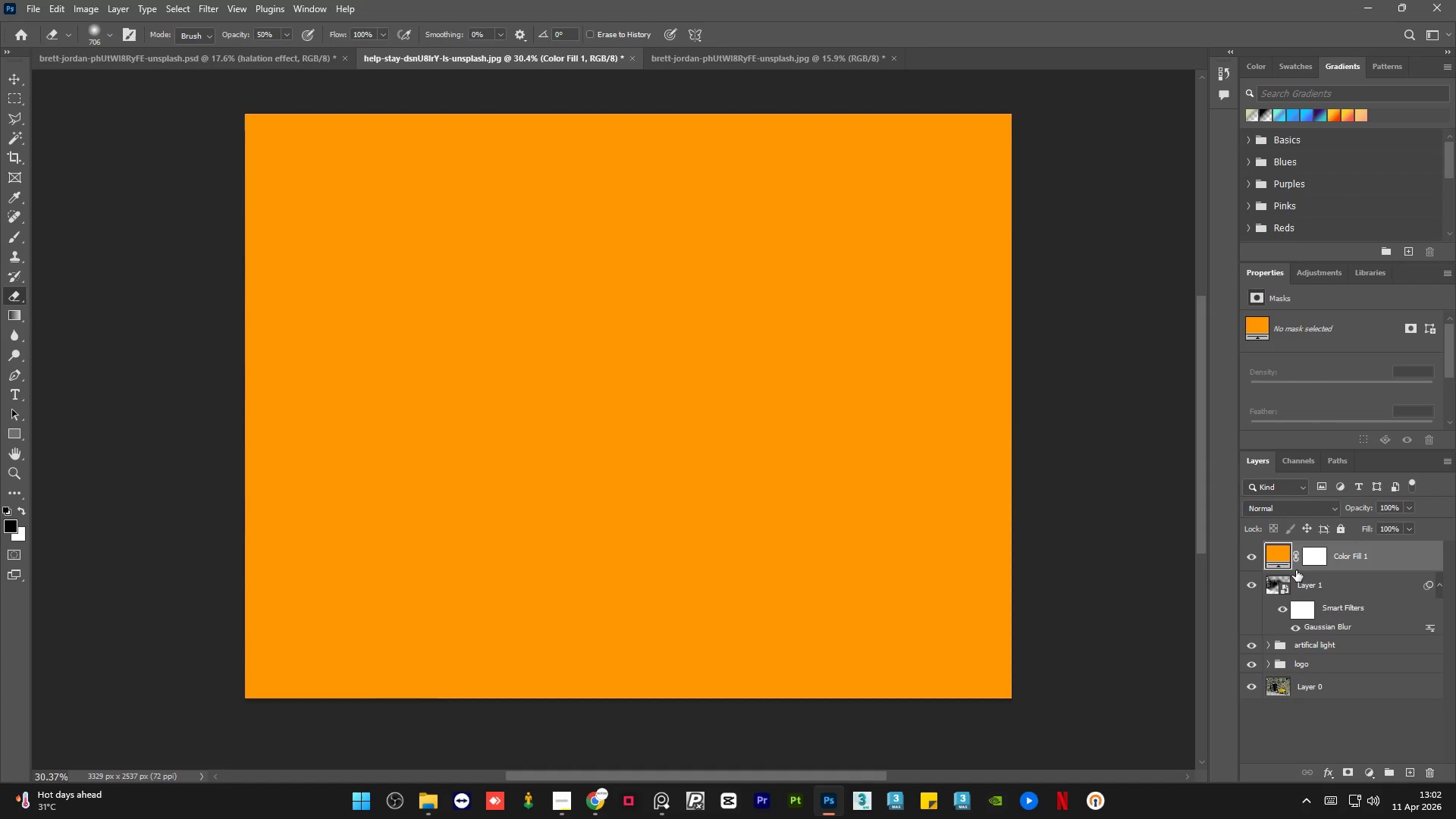 
hold_key(key=AltLeft, duration=1.53)
 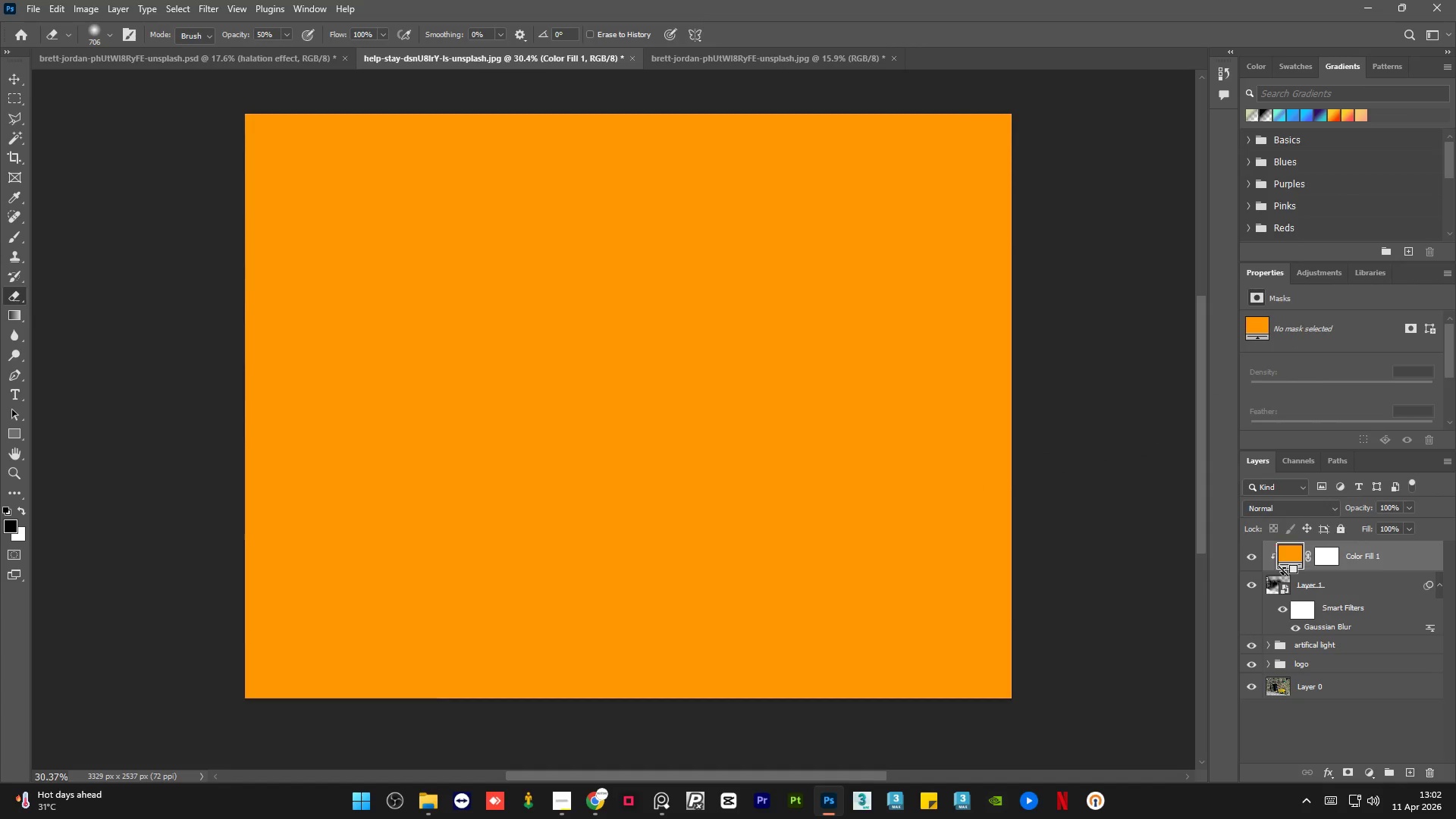 
hold_key(key=AltLeft, duration=0.72)
left_click([1283, 574])
 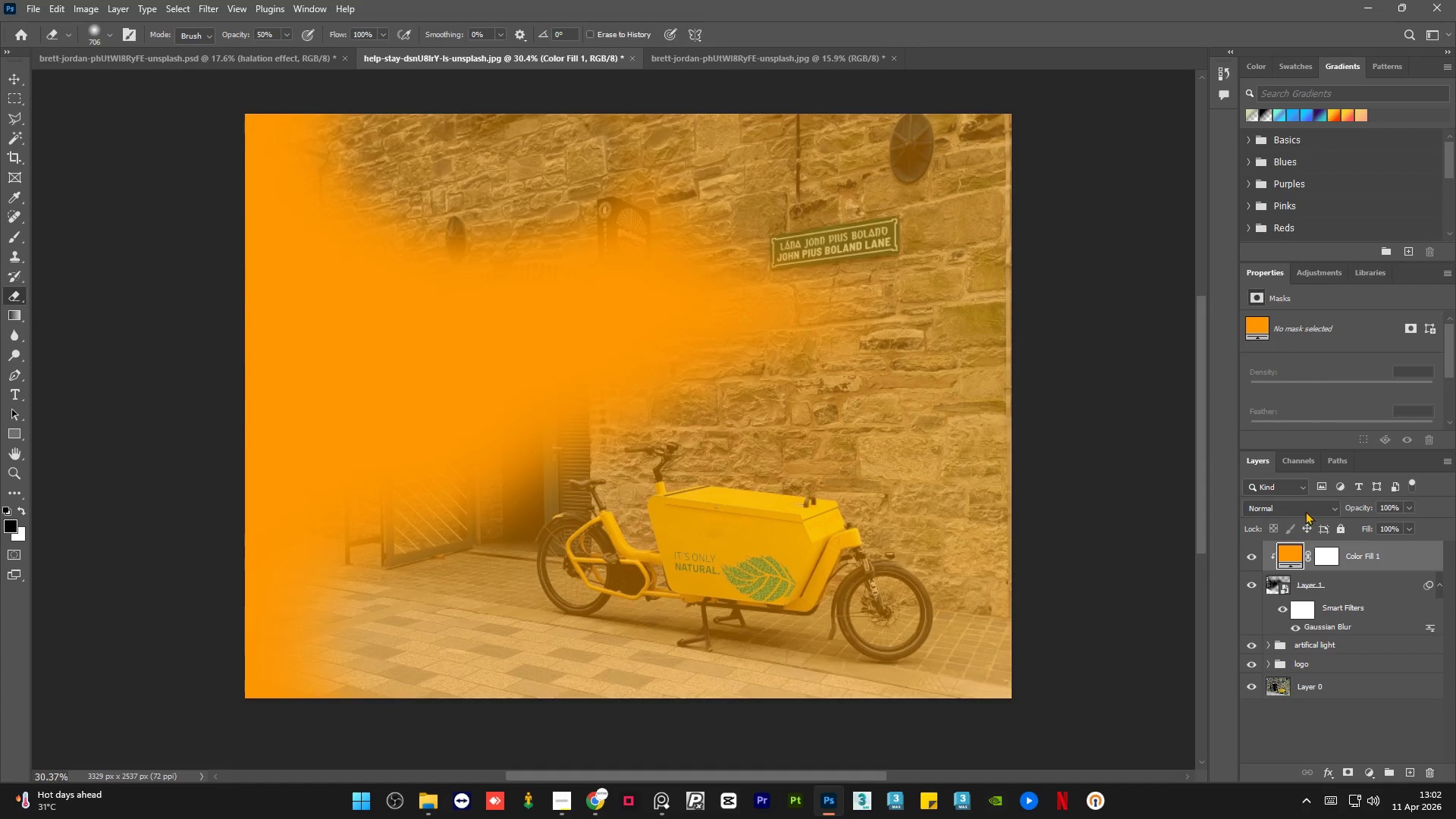 
left_click([1306, 510])
 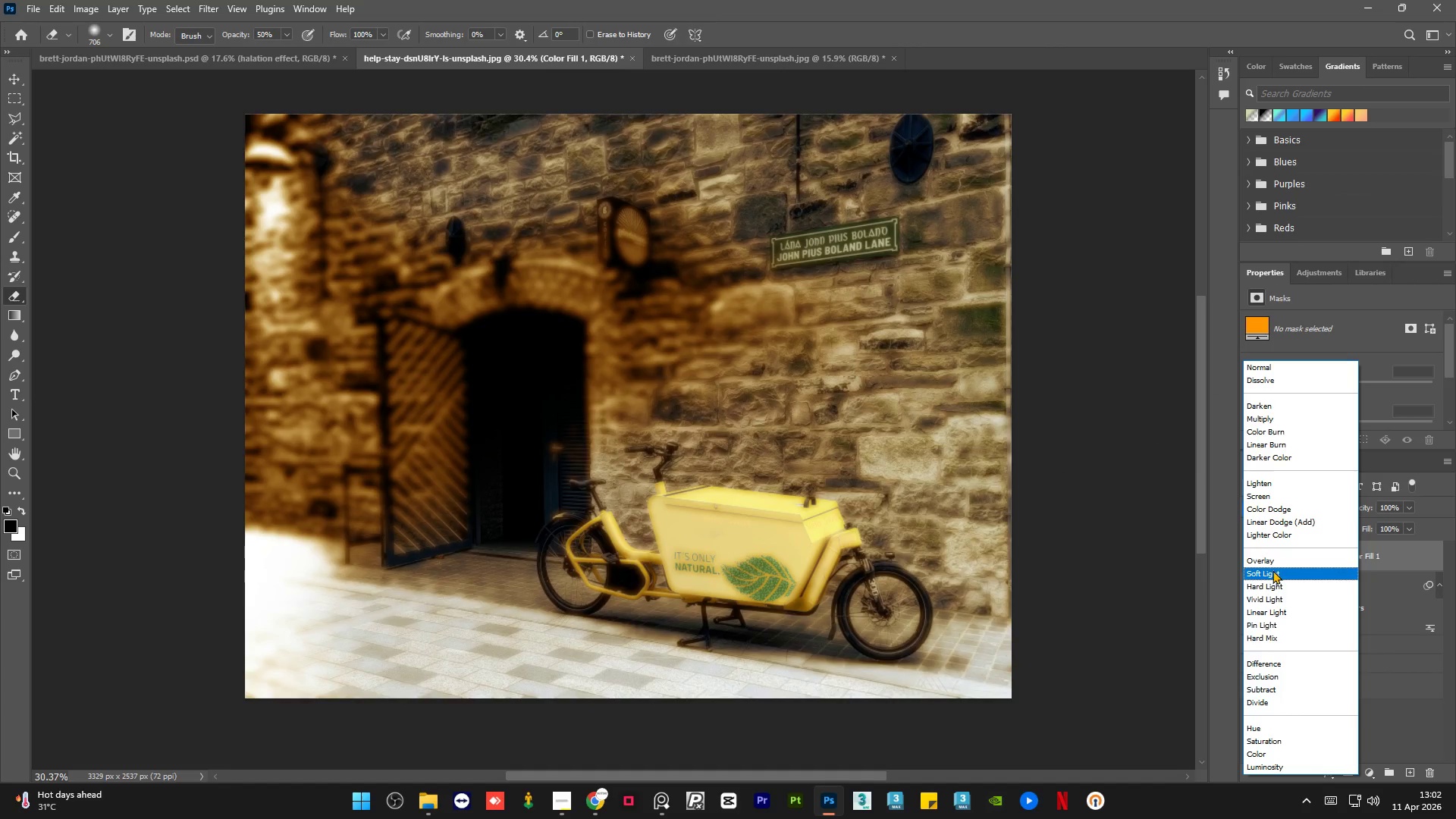 
left_click([1272, 571])
 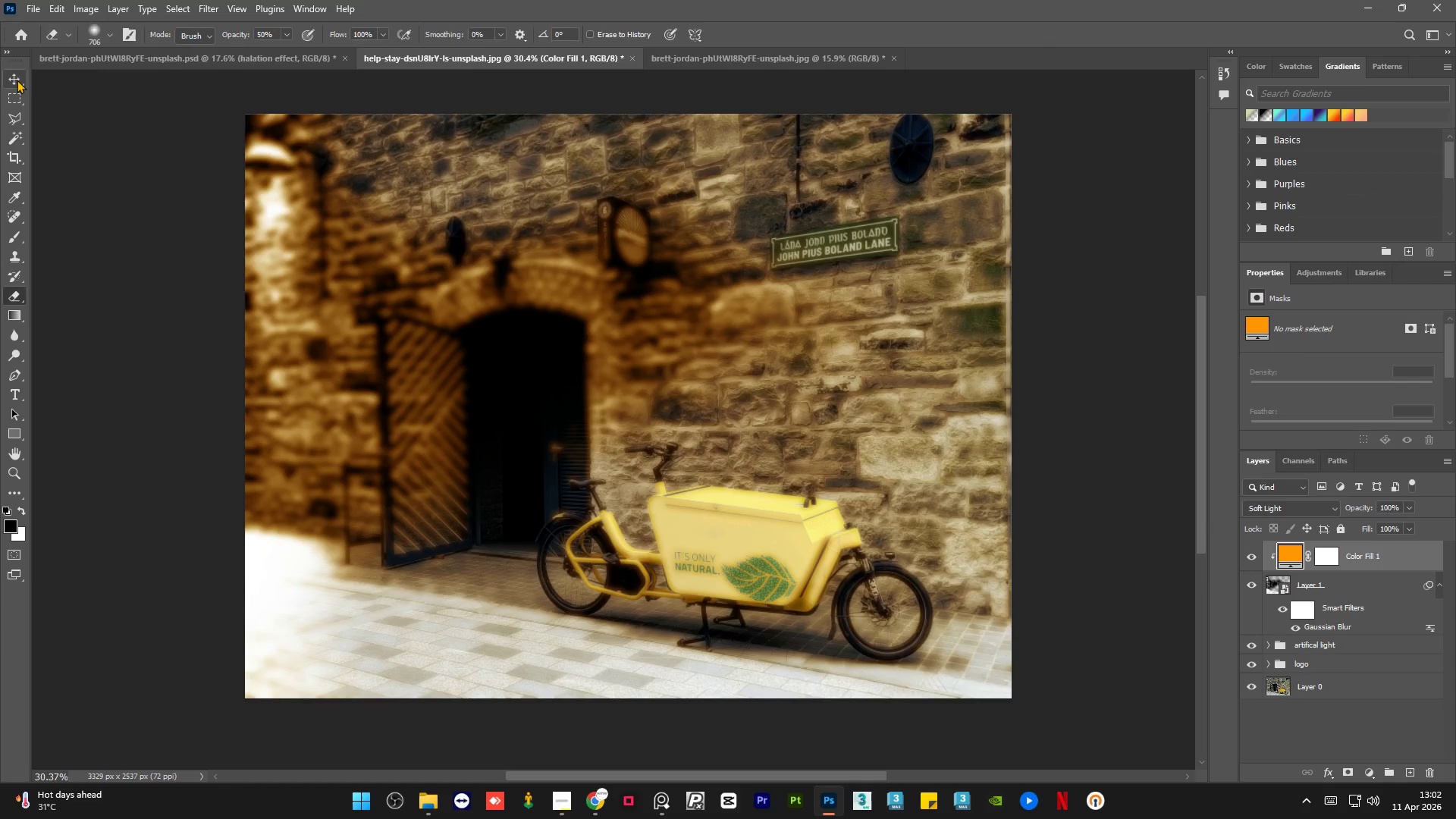 
double_click([73, 235])
 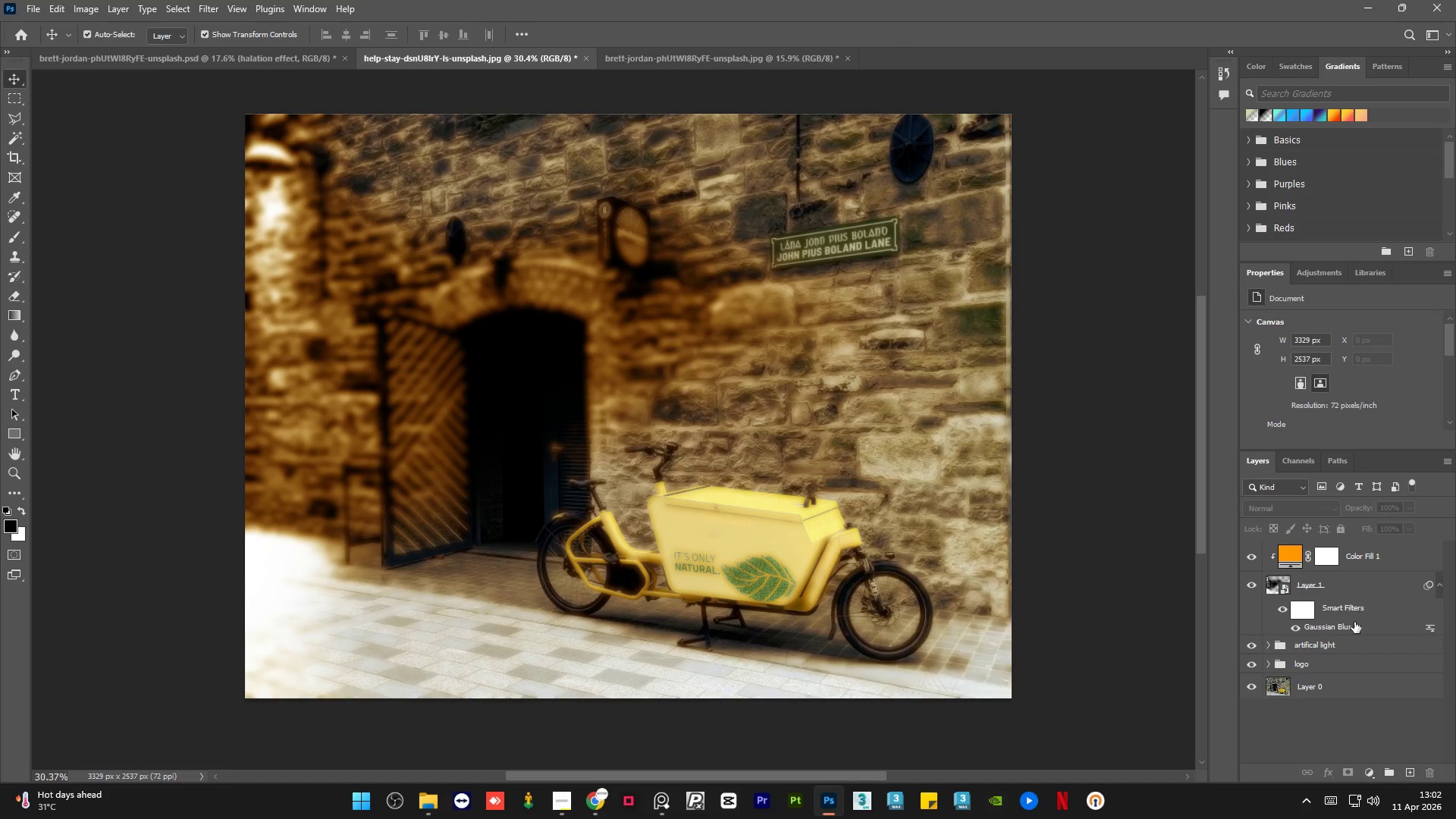 
double_click([1351, 627])
 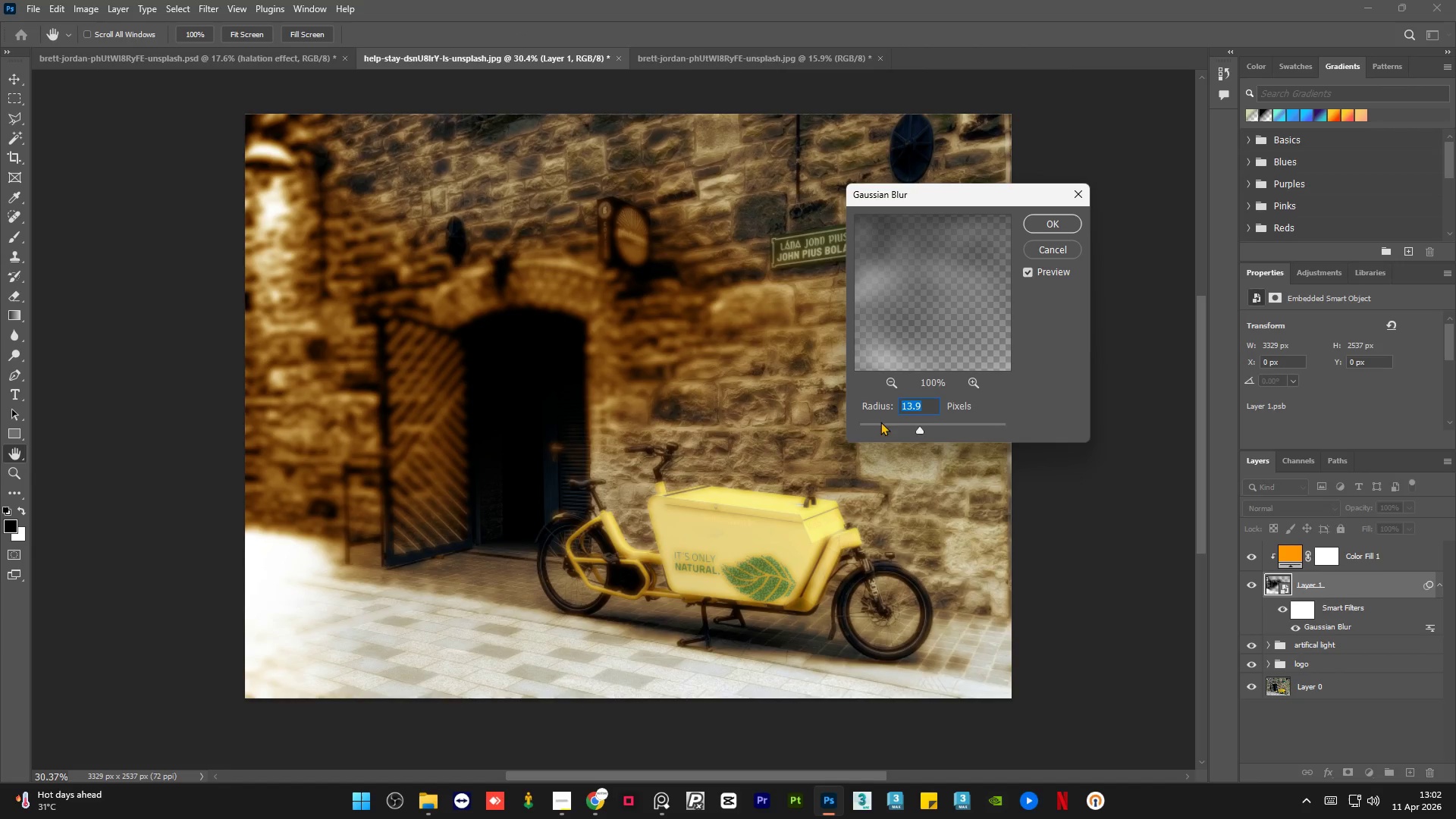 
left_click([890, 425])
 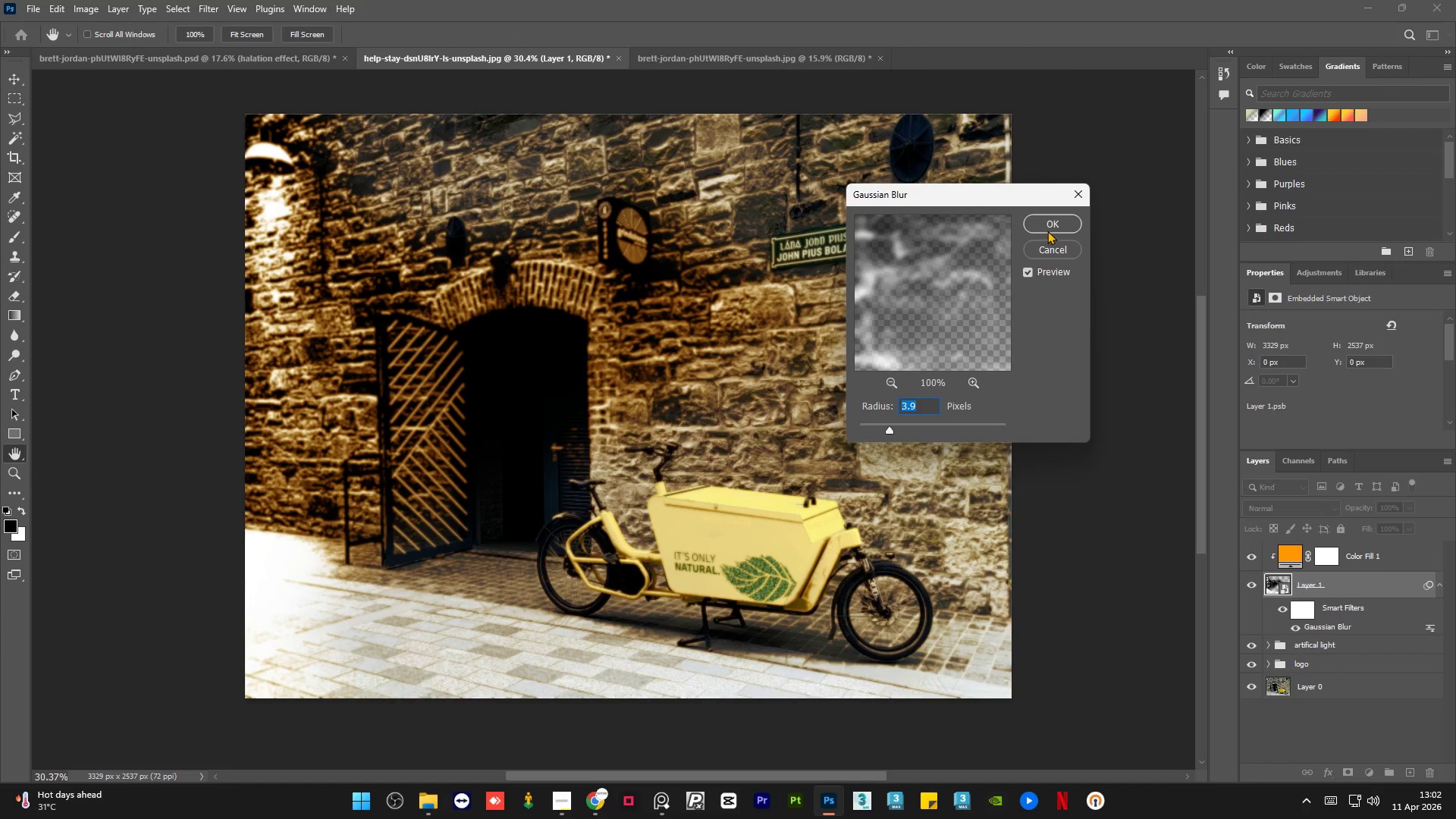 
left_click([1047, 231])
 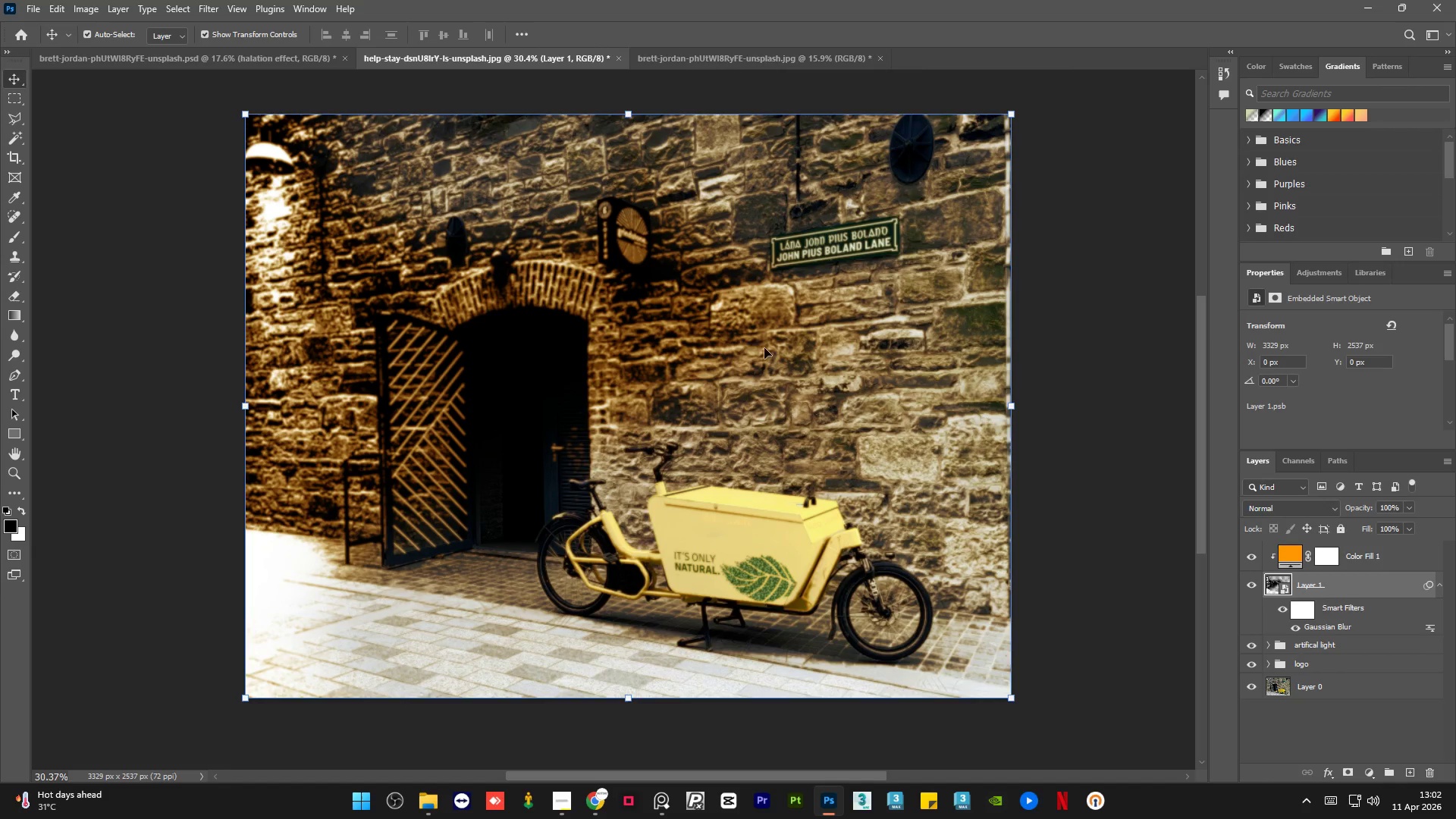 
left_click([152, 55])
 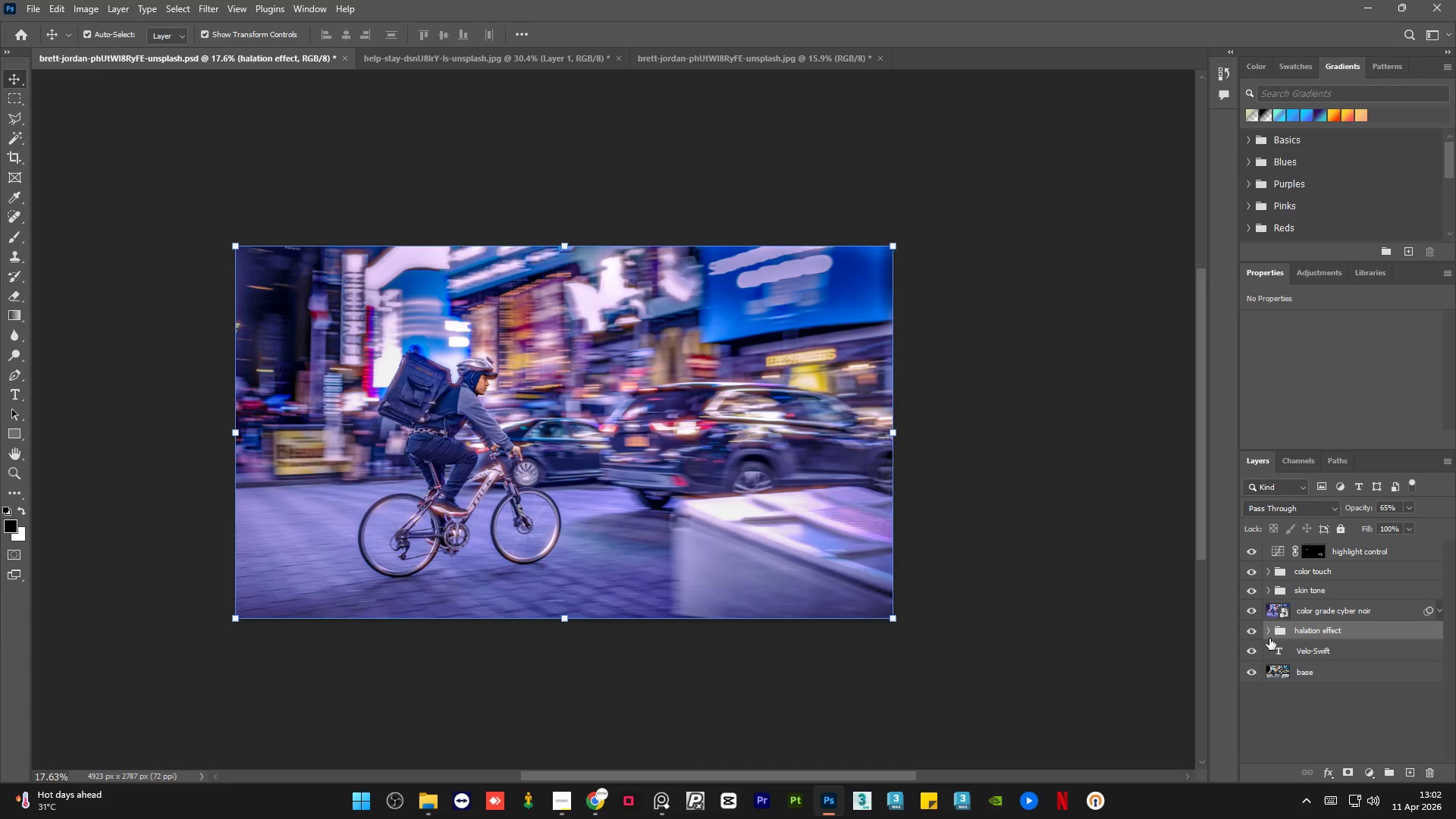 
left_click([1269, 629])
 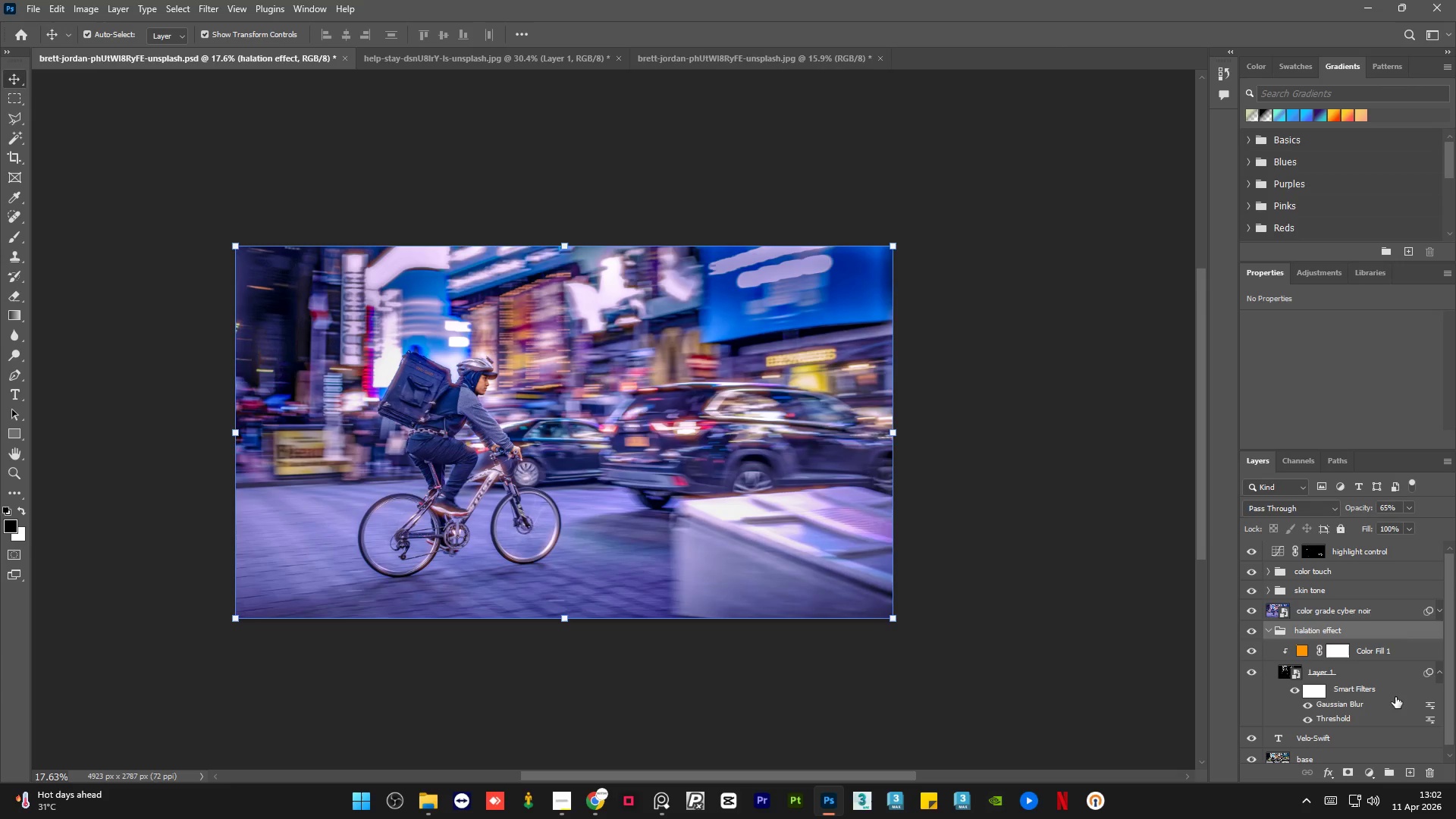 
left_click([1398, 691])
 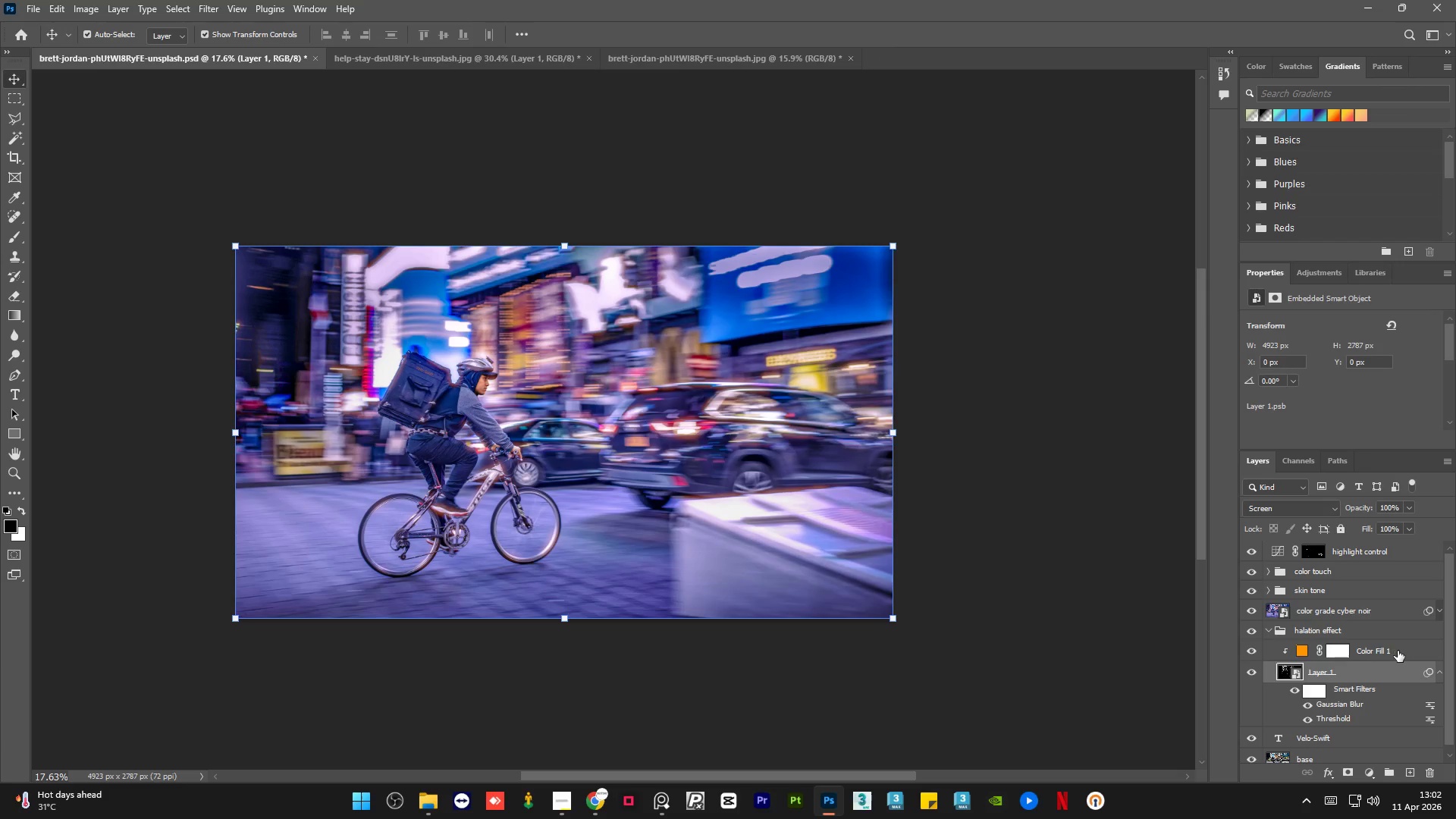 
left_click([1404, 648])
 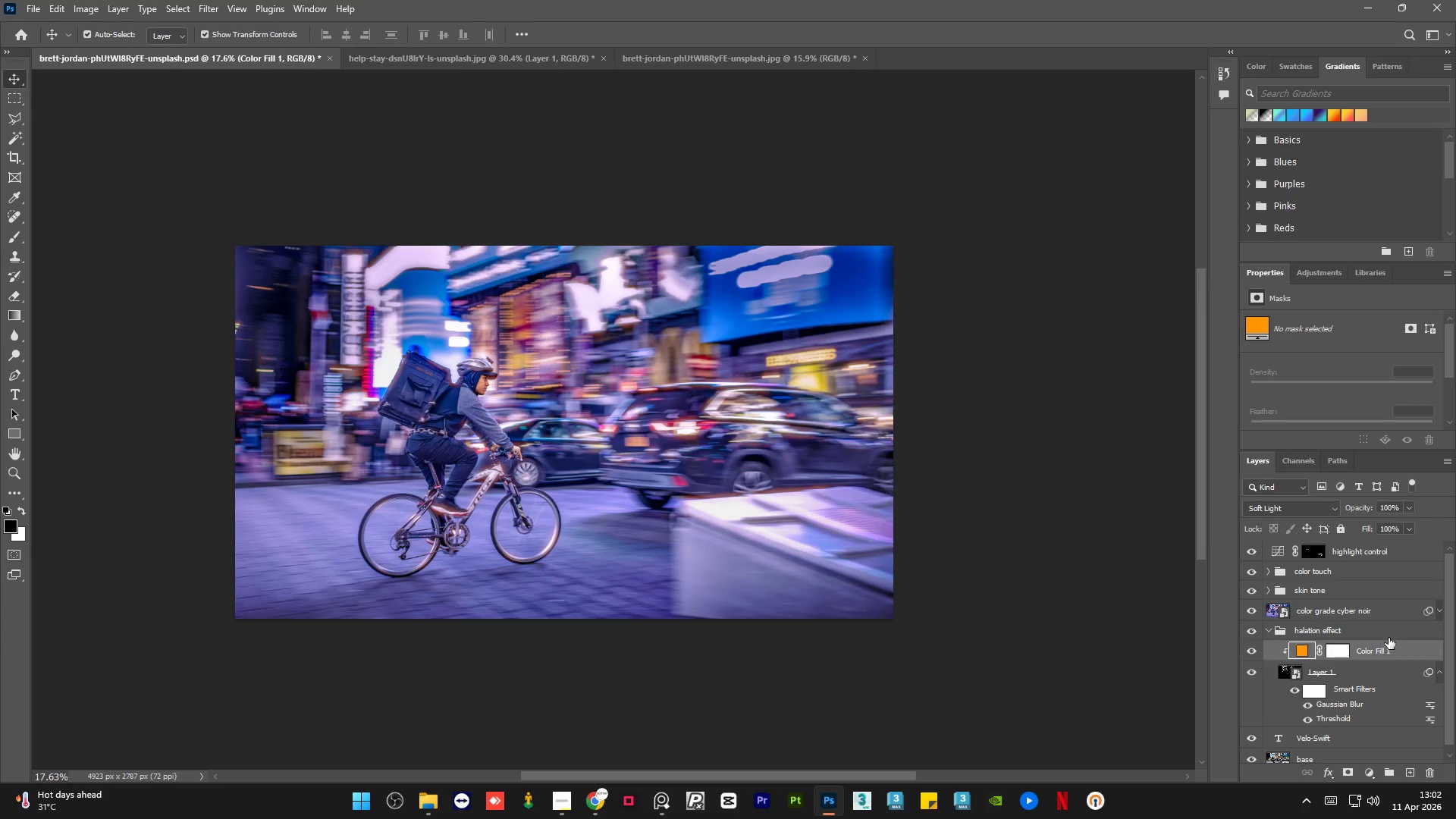 
left_click([1389, 637])
 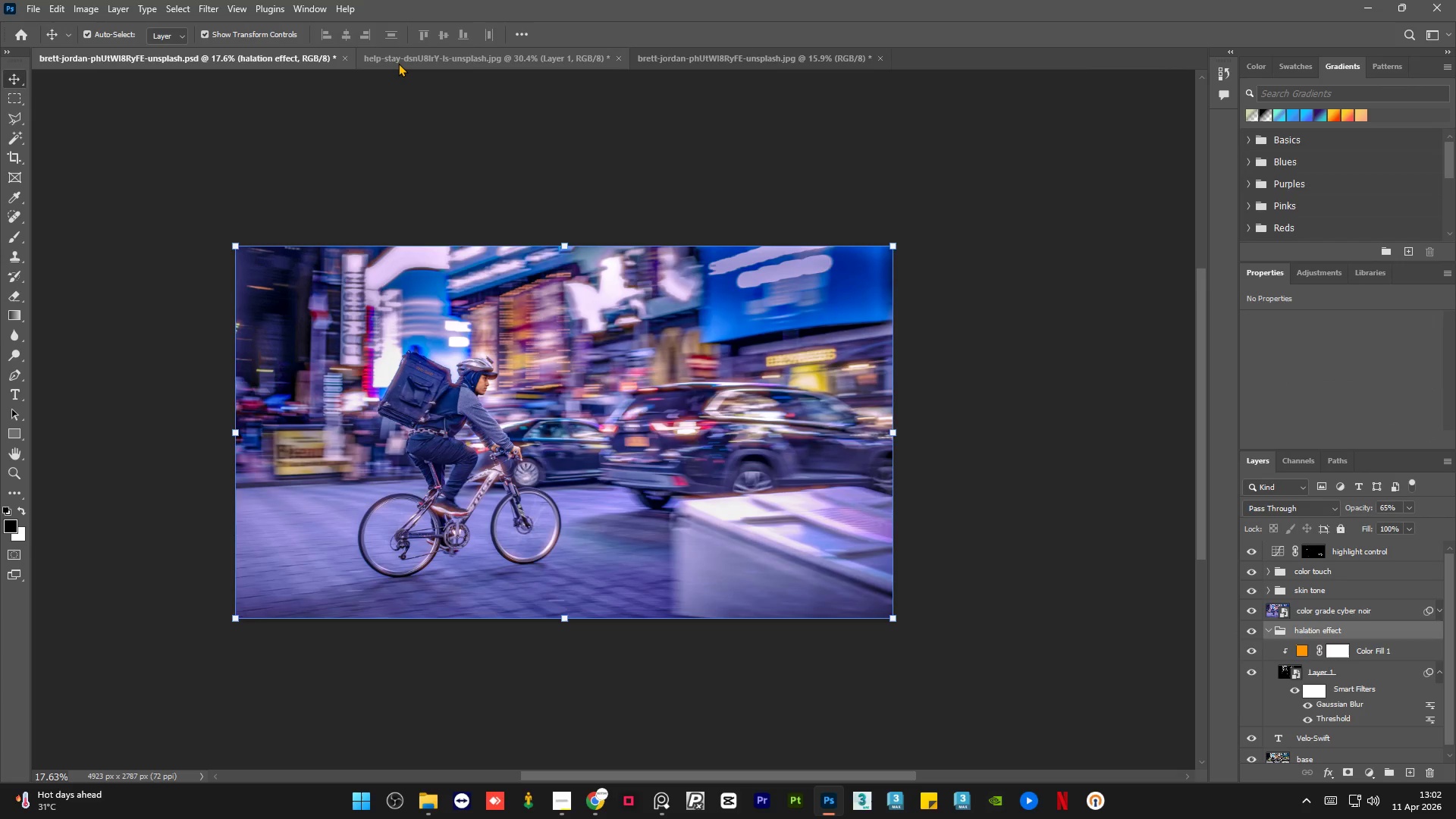 
wait(6.64)
 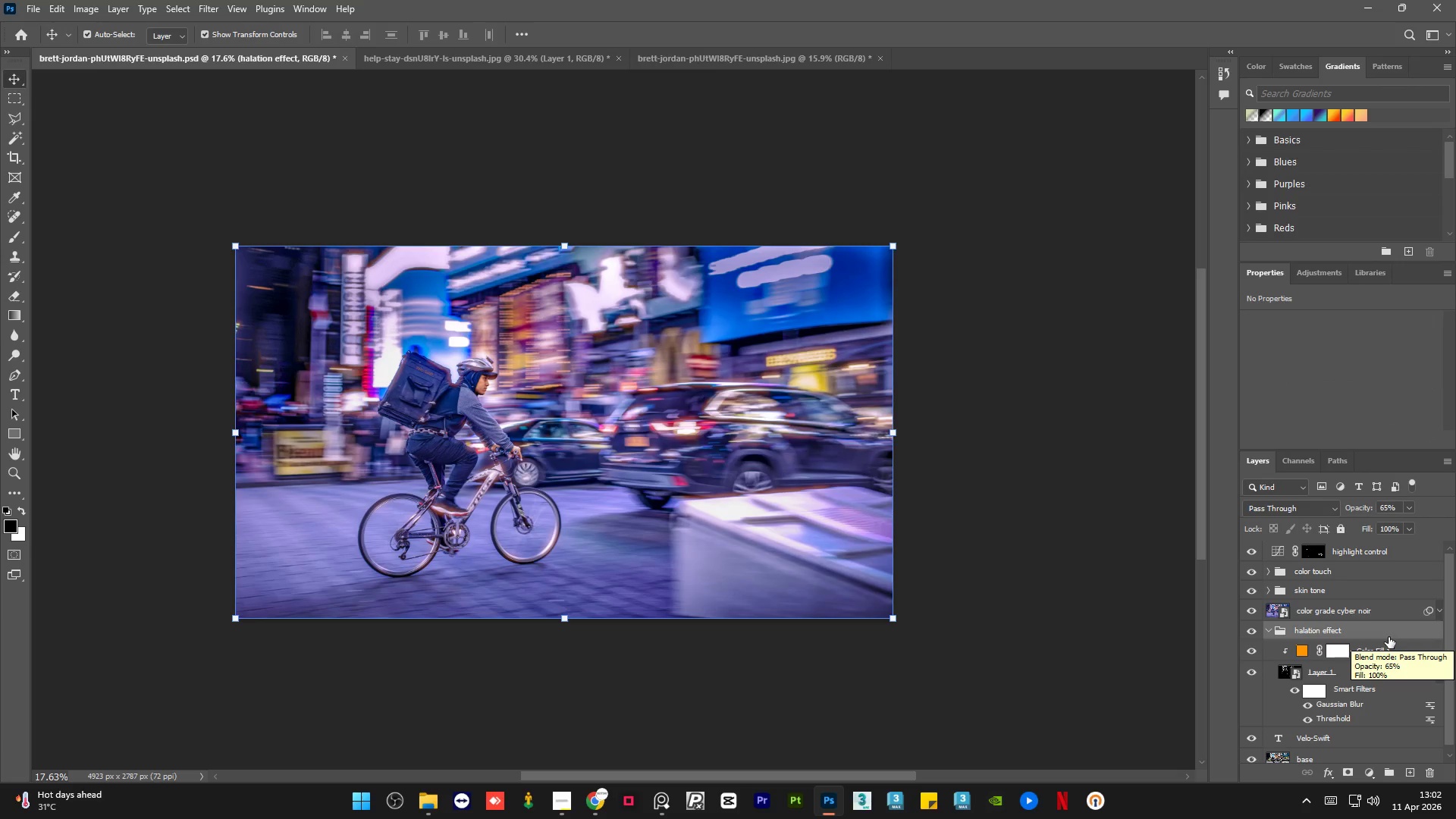 
left_click([398, 63])
 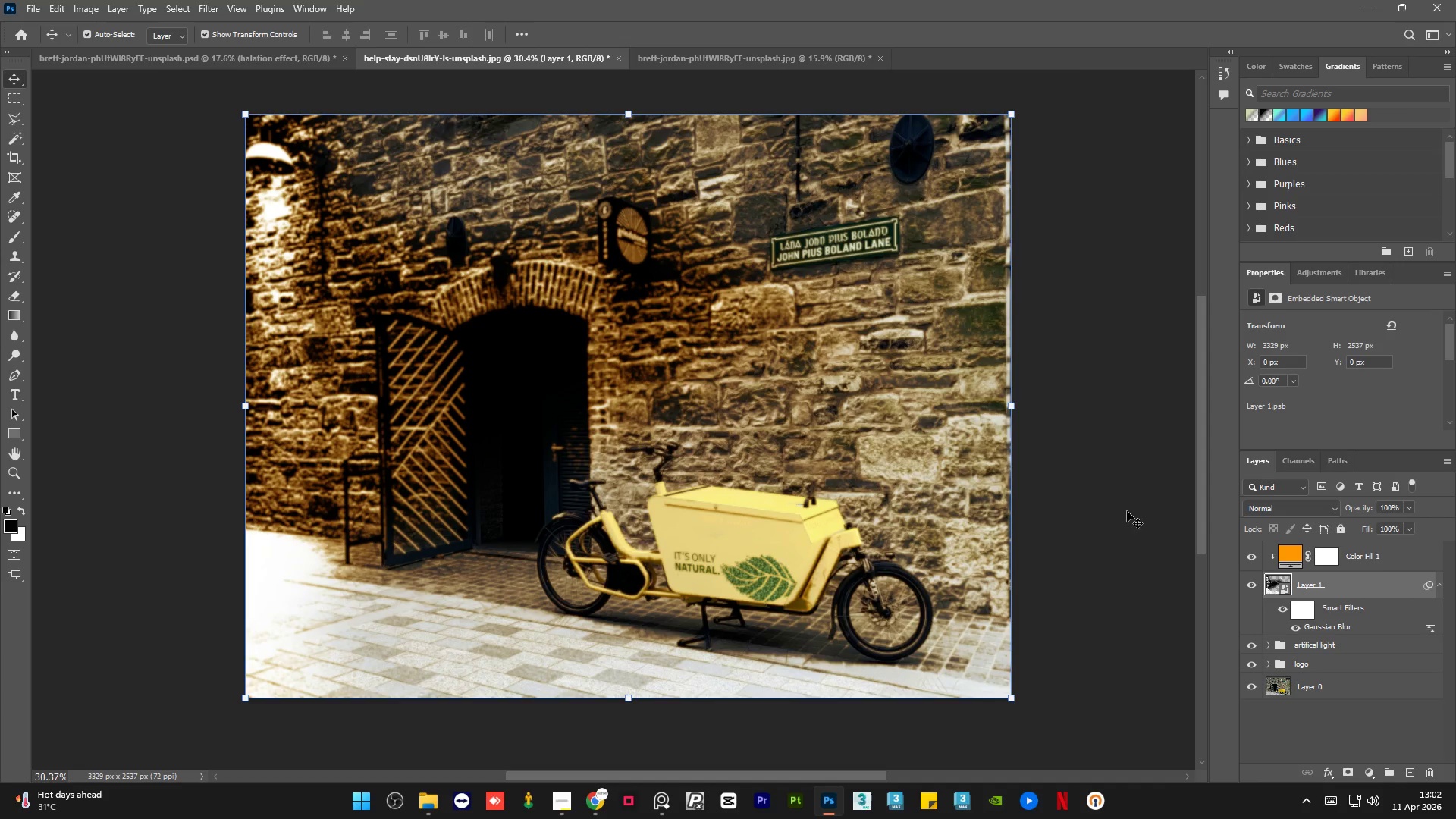 
hold_key(key=AltLeft, duration=1.5)
left_click([1252, 683])
 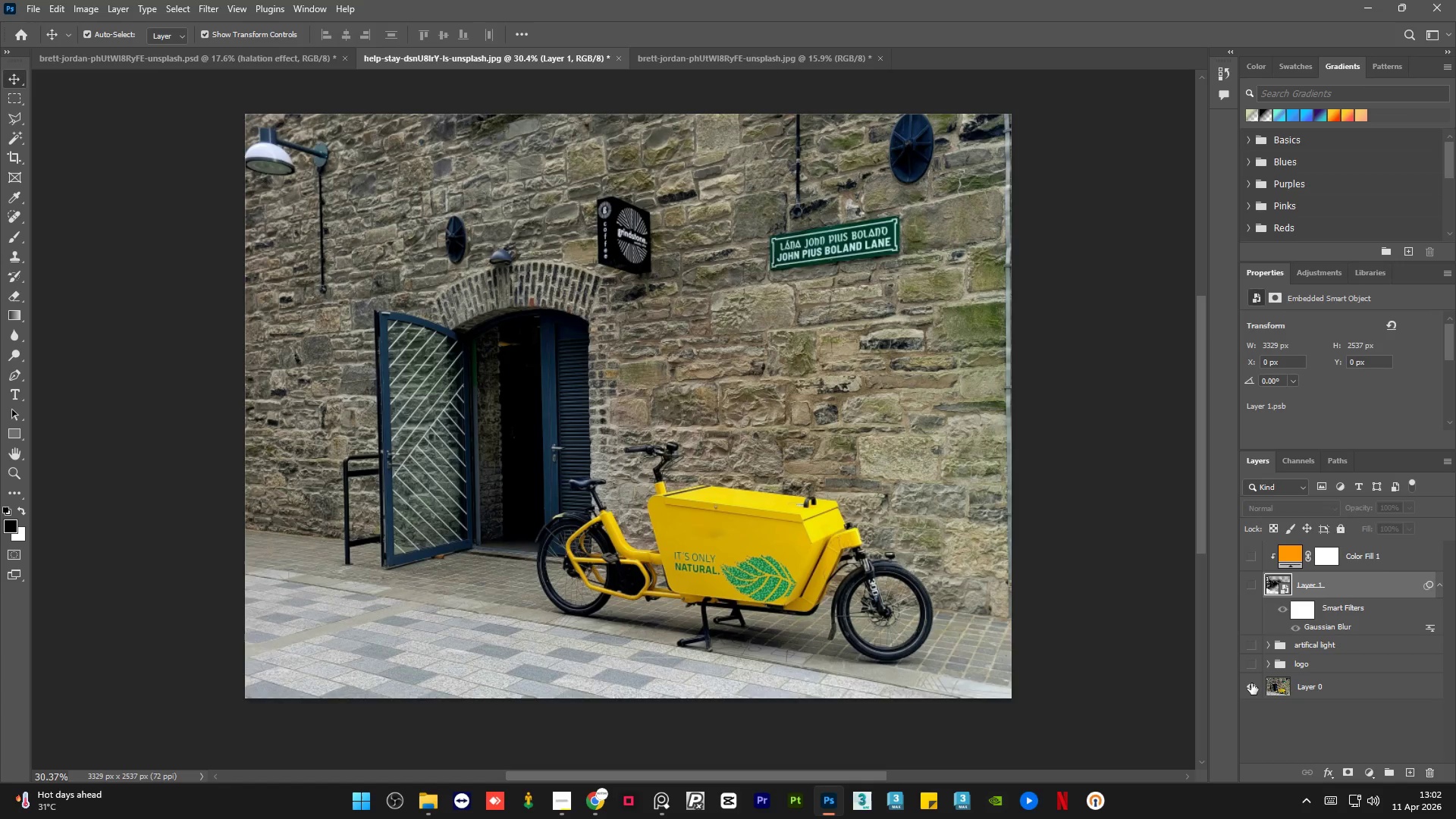 
left_click([1251, 683])
 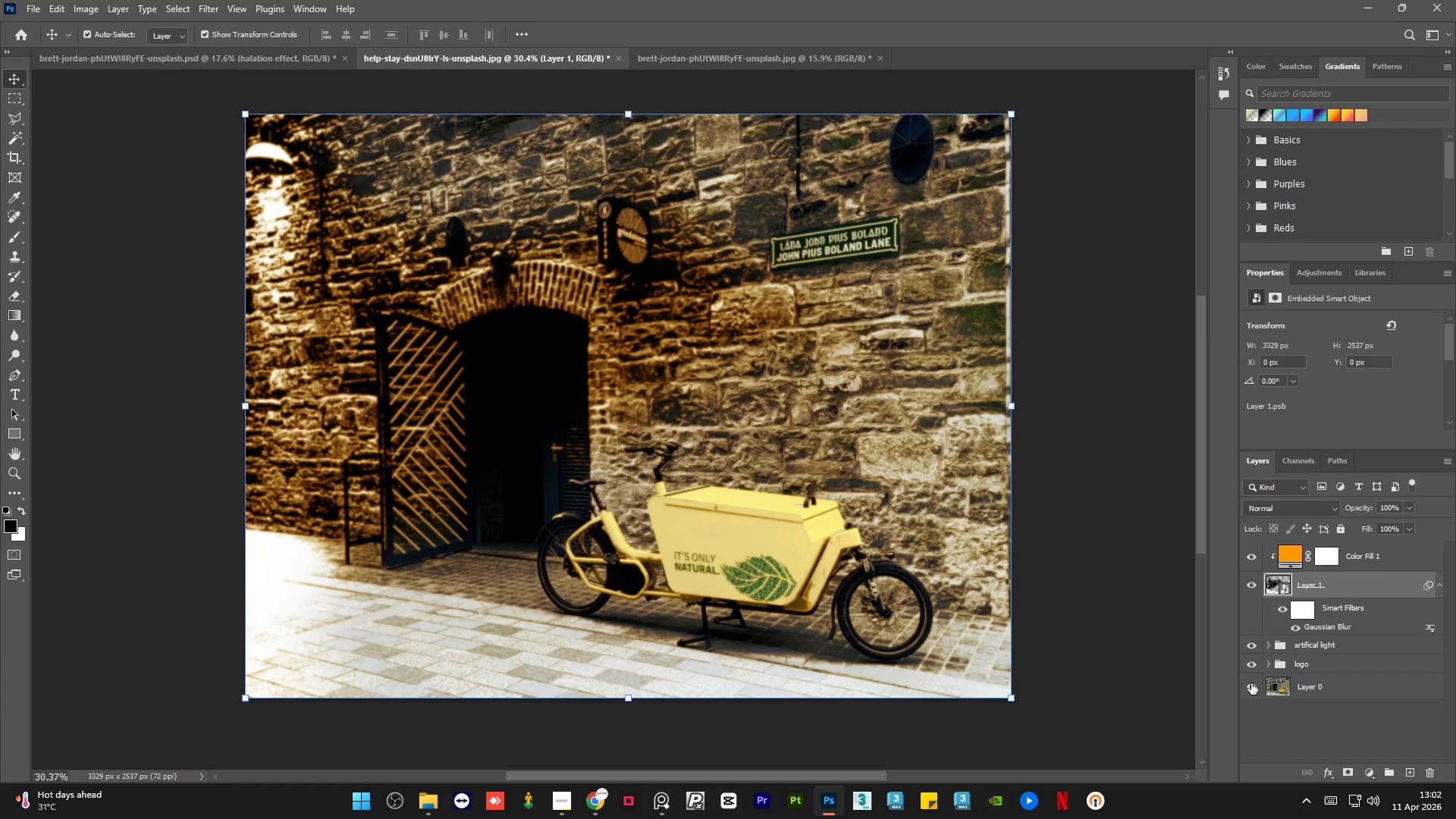 
hold_key(key=AltLeft, duration=1.52)
left_click([1251, 683])
 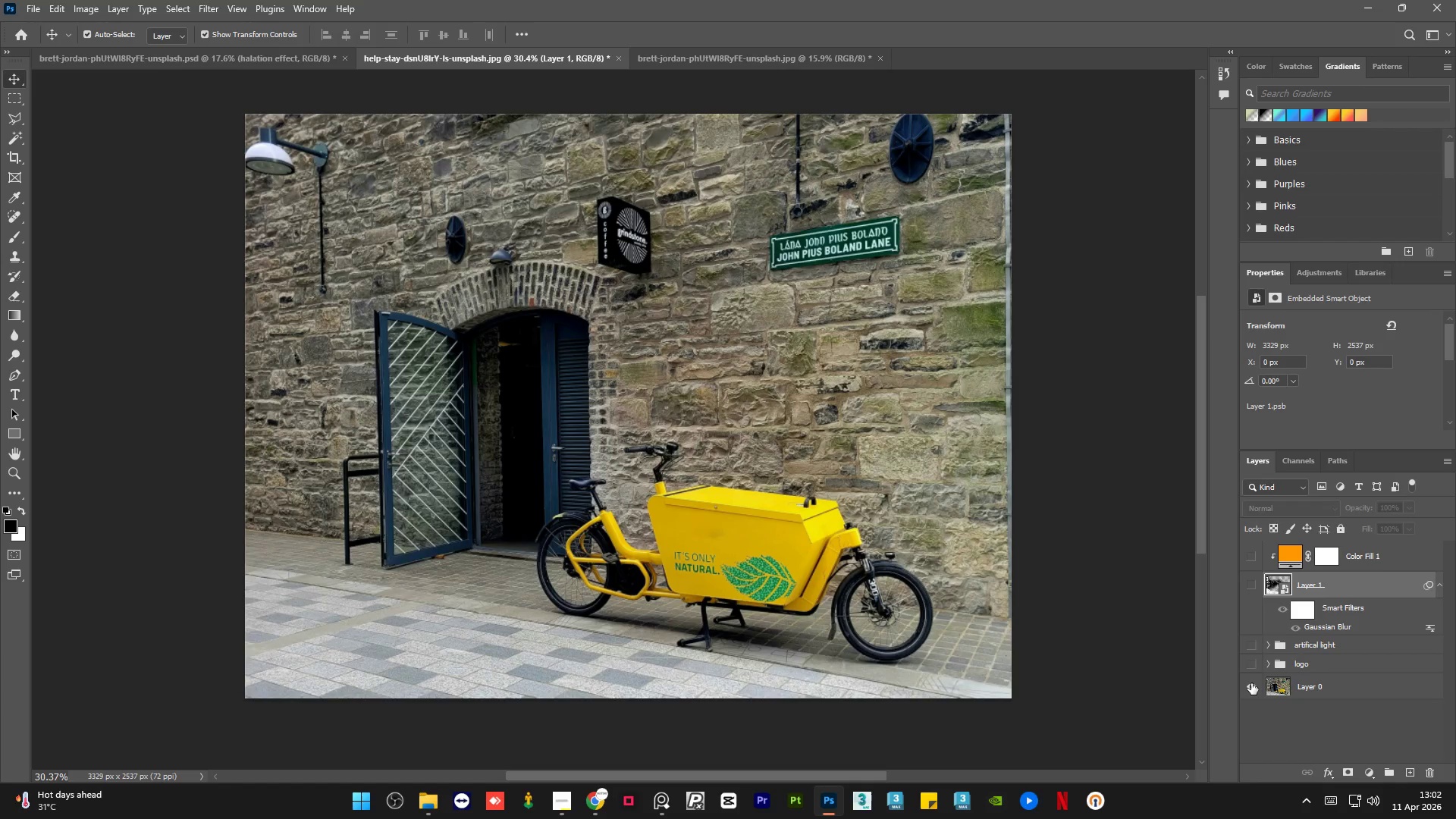 
left_click([1251, 683])
 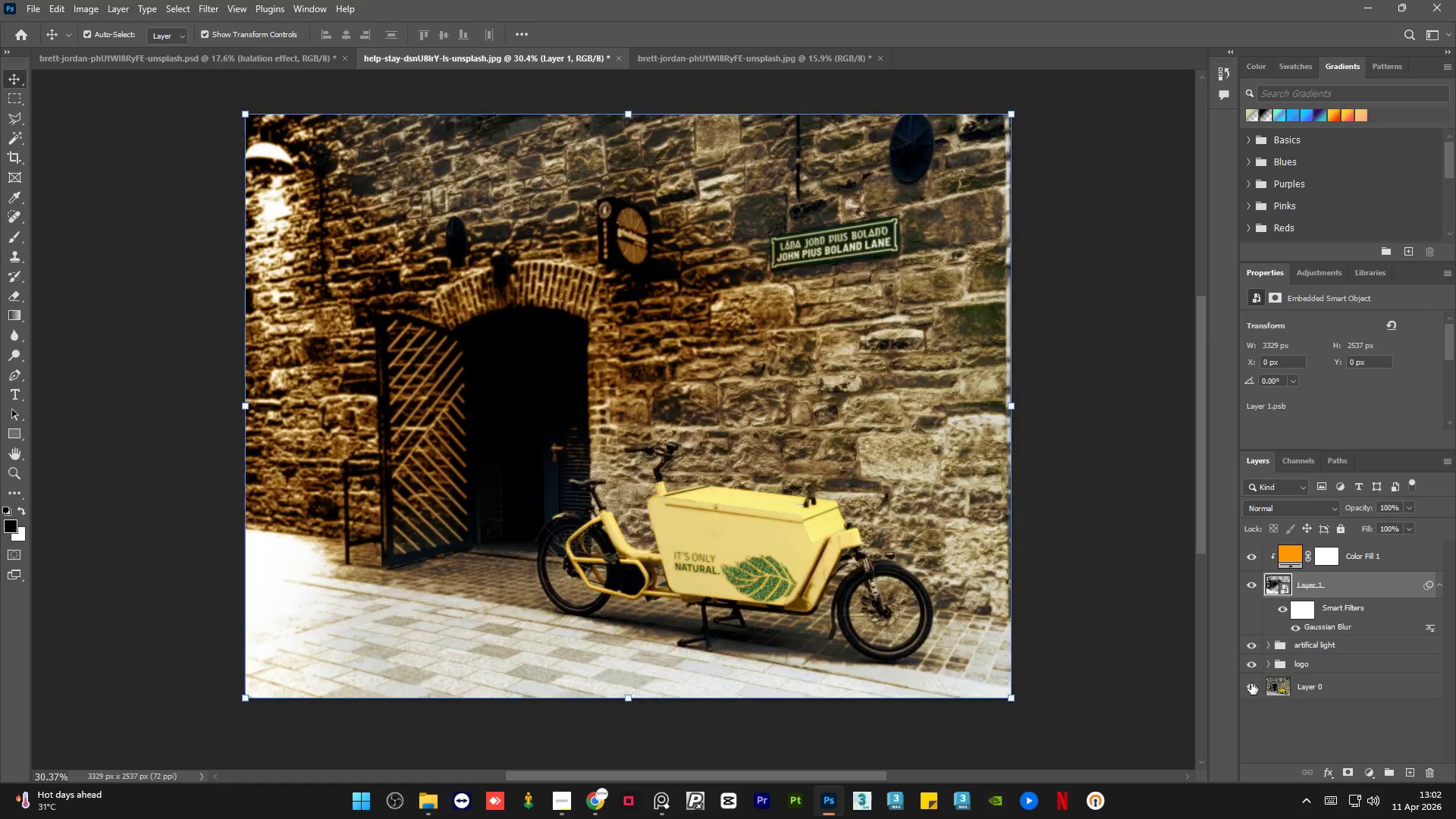 
hold_key(key=AltLeft, duration=1.5)
left_click([1251, 683])
 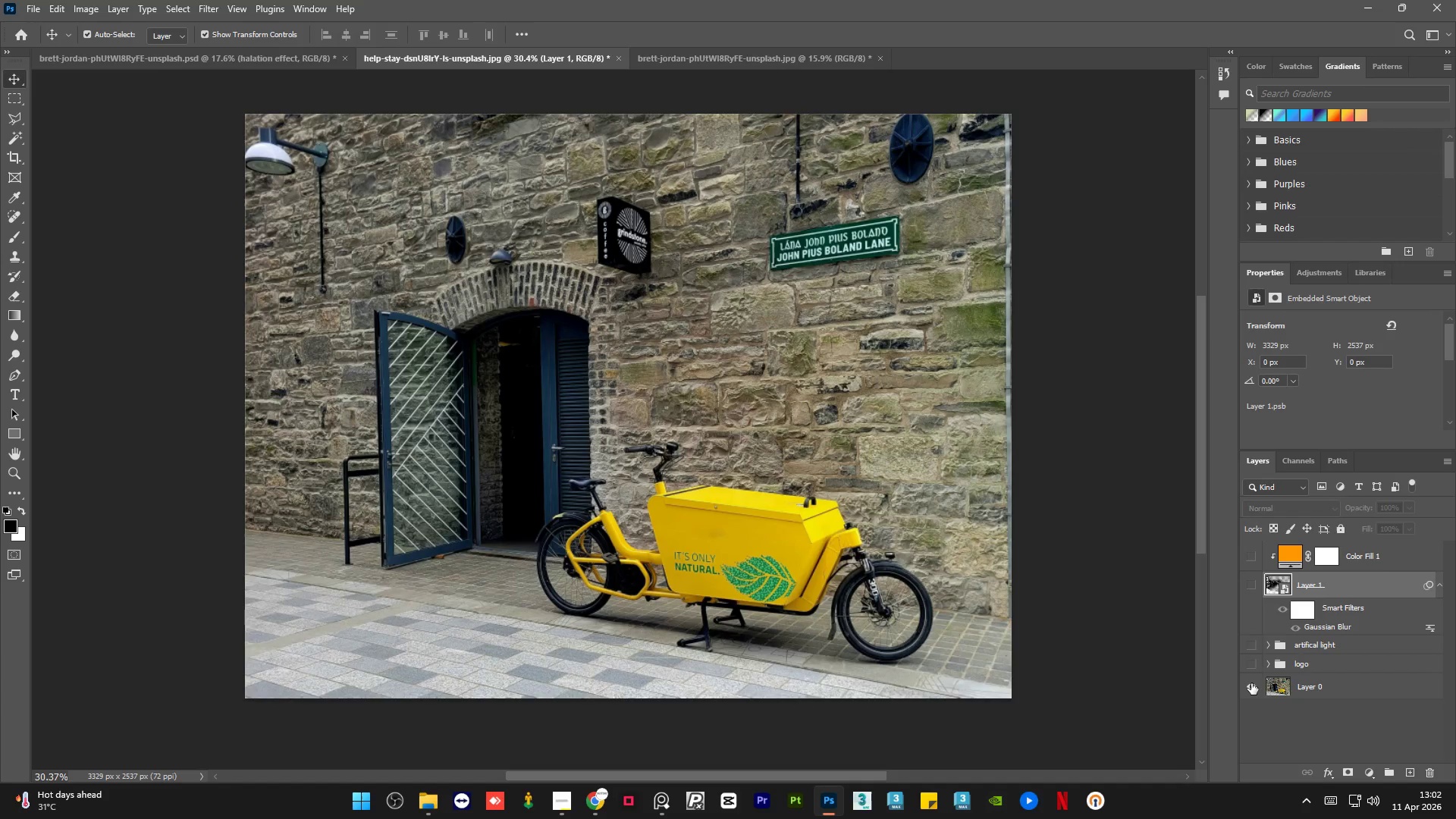 
left_click([1251, 683])
 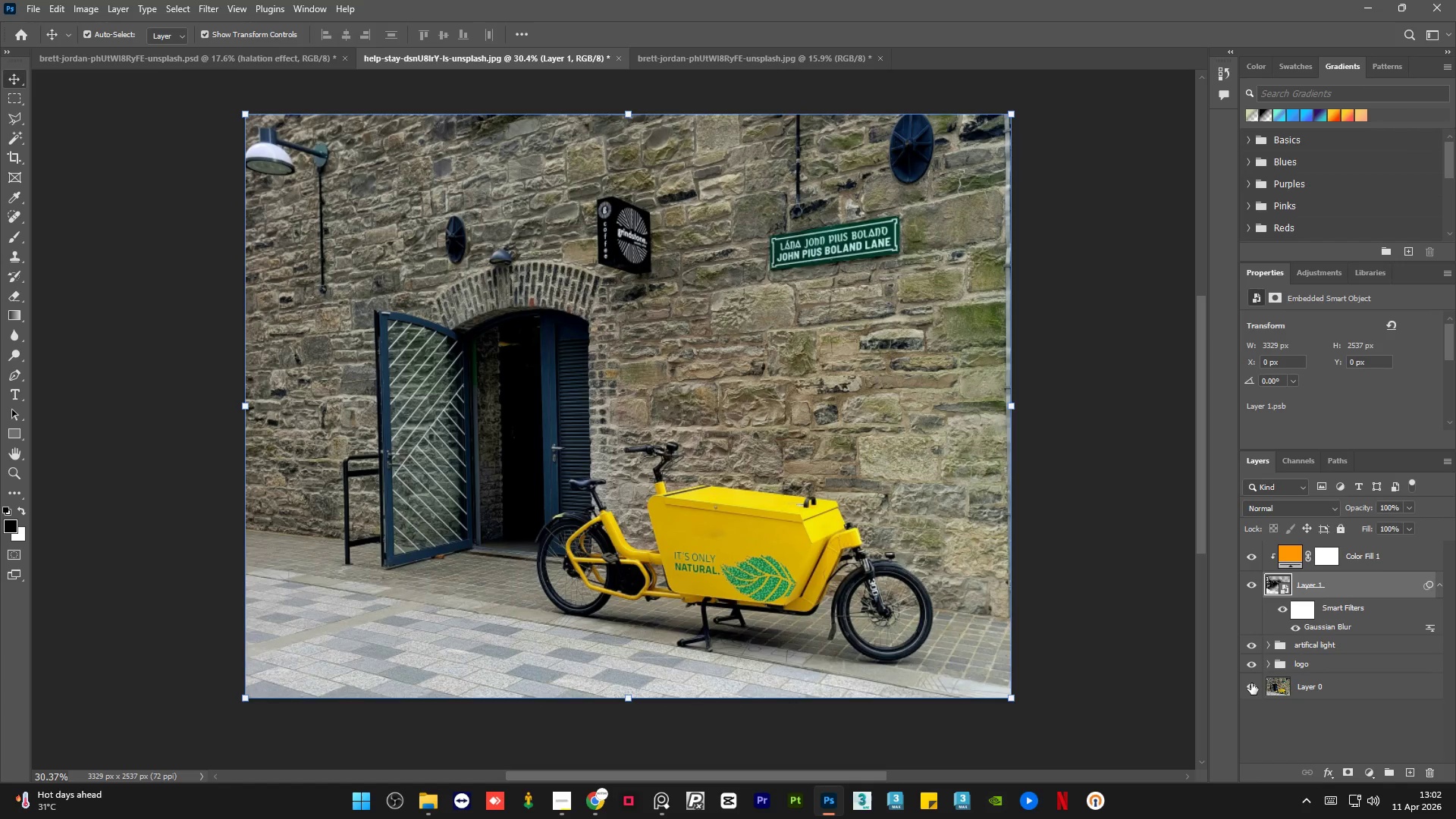 
hold_key(key=AltLeft, duration=1.51)
left_click([1251, 683])
 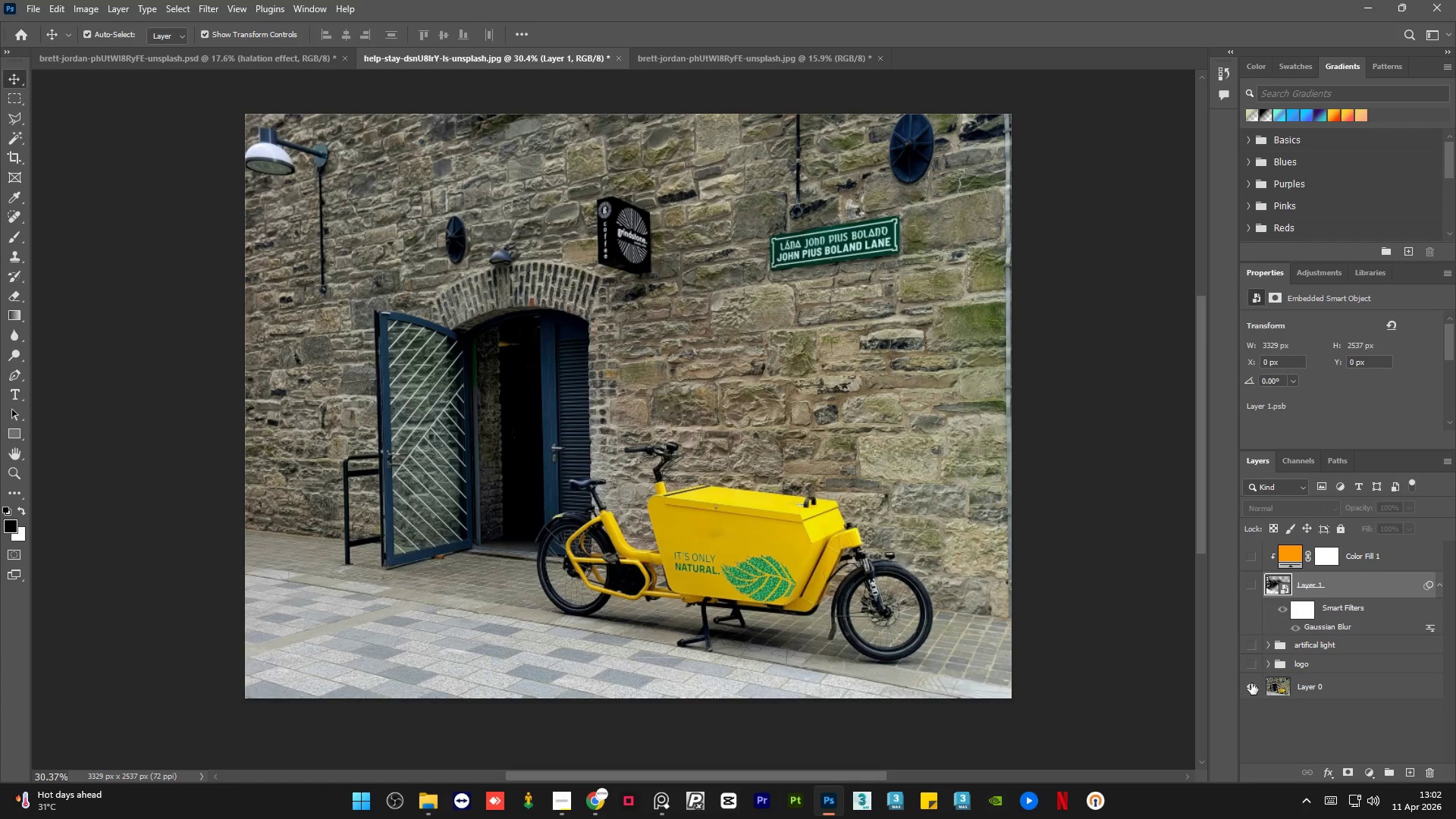 
left_click([1251, 683])
 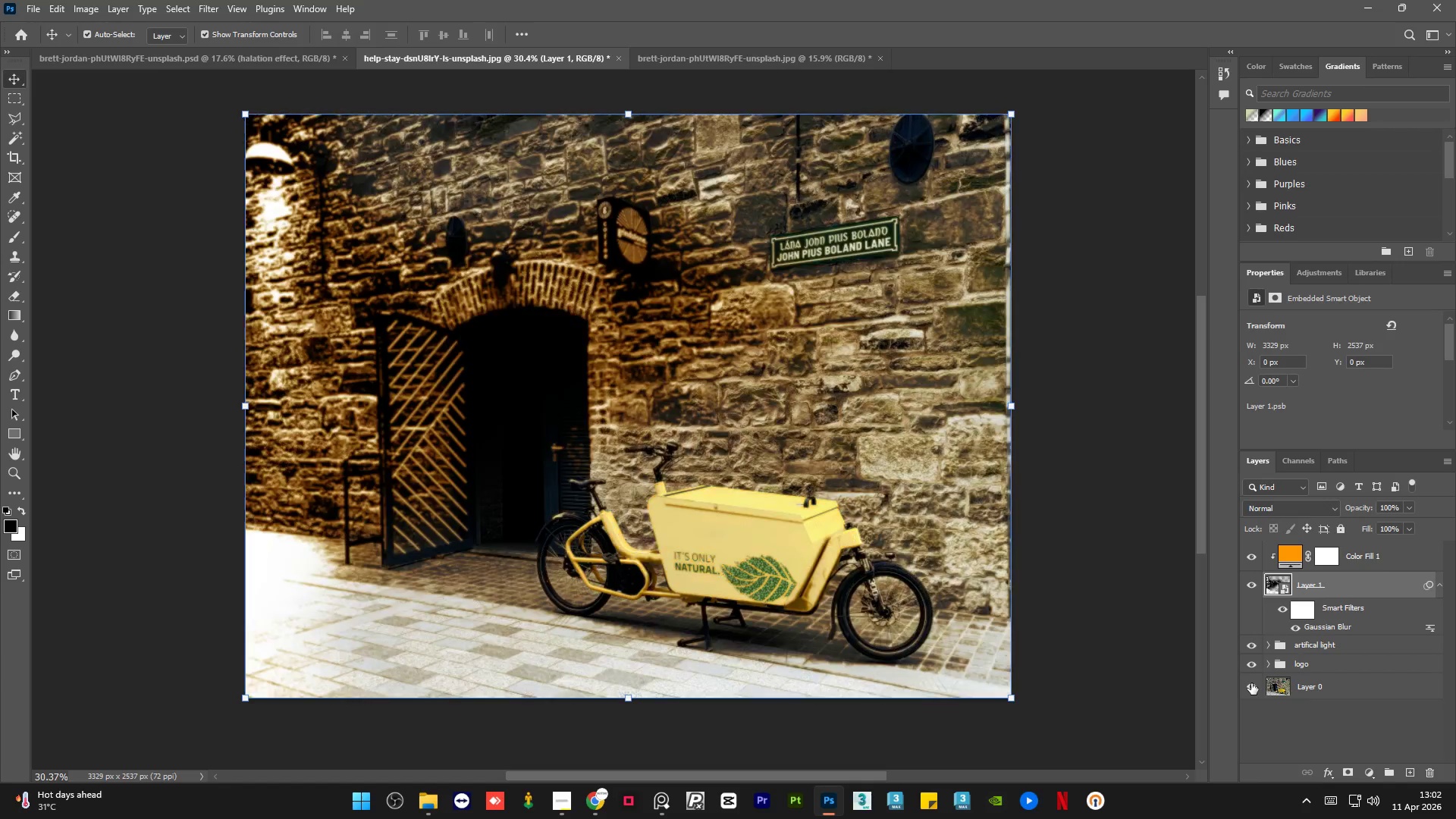 
hold_key(key=AltLeft, duration=0.36)
 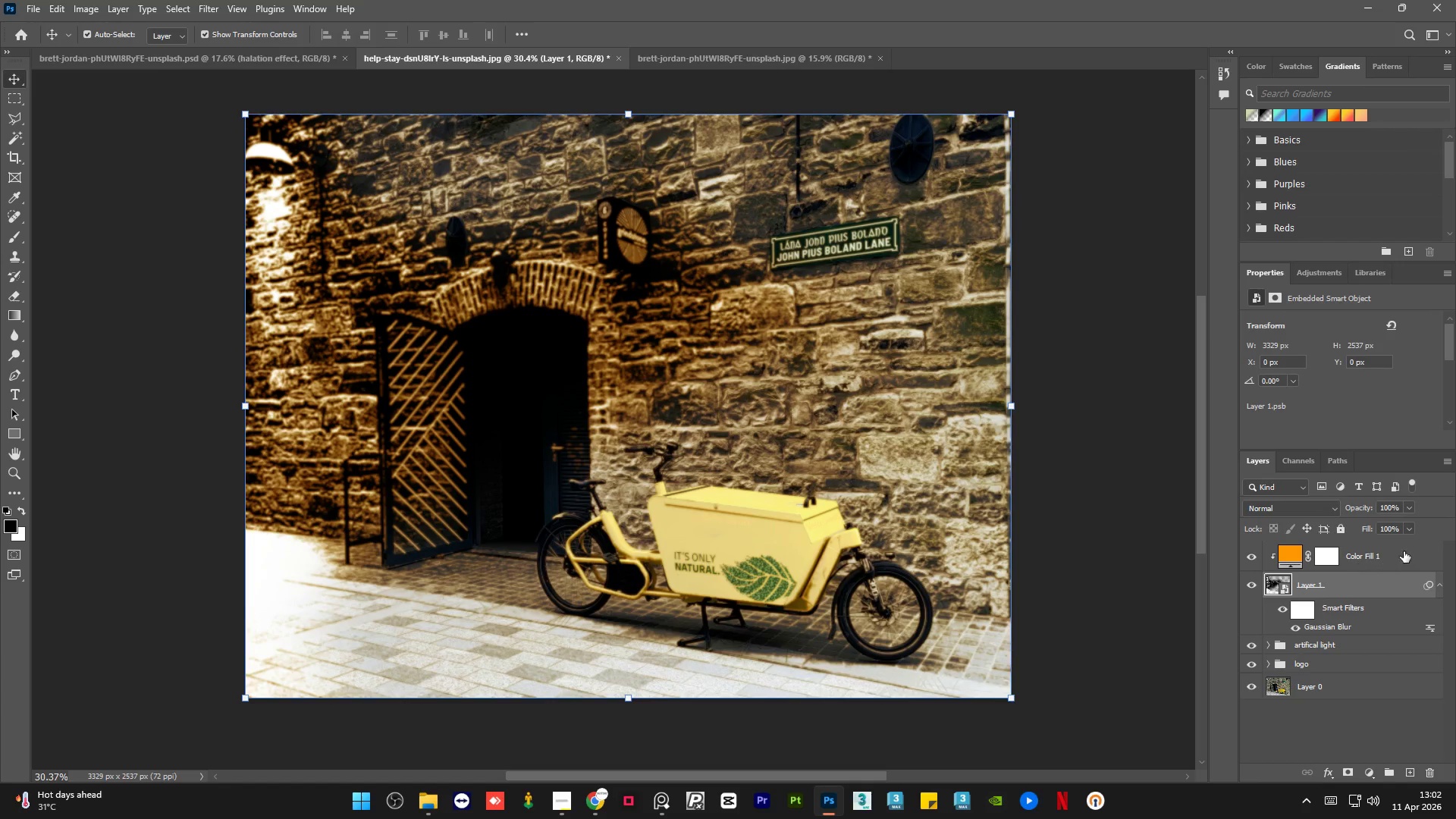 
left_click([1405, 551])
 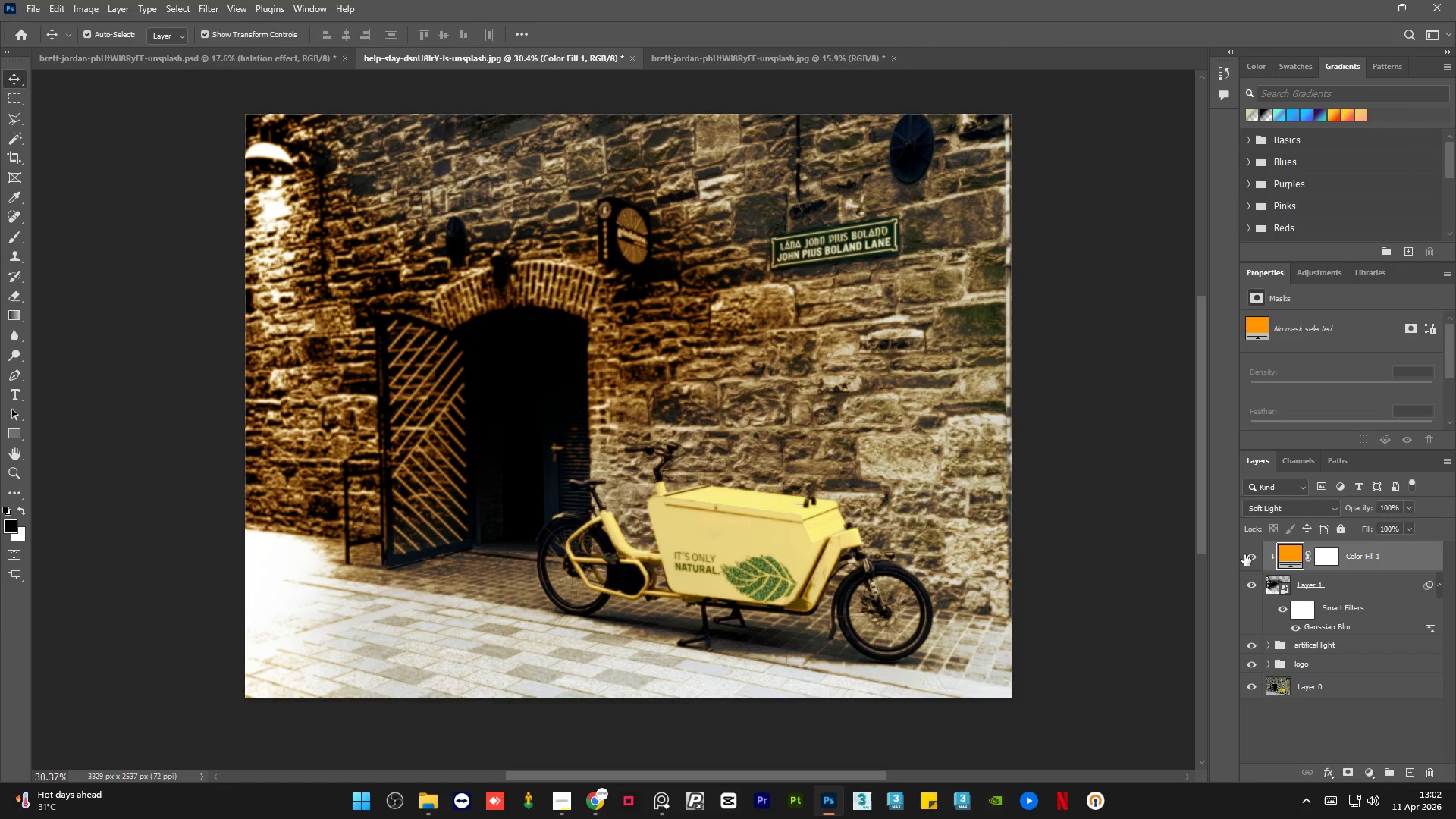 
left_click([1250, 556])
 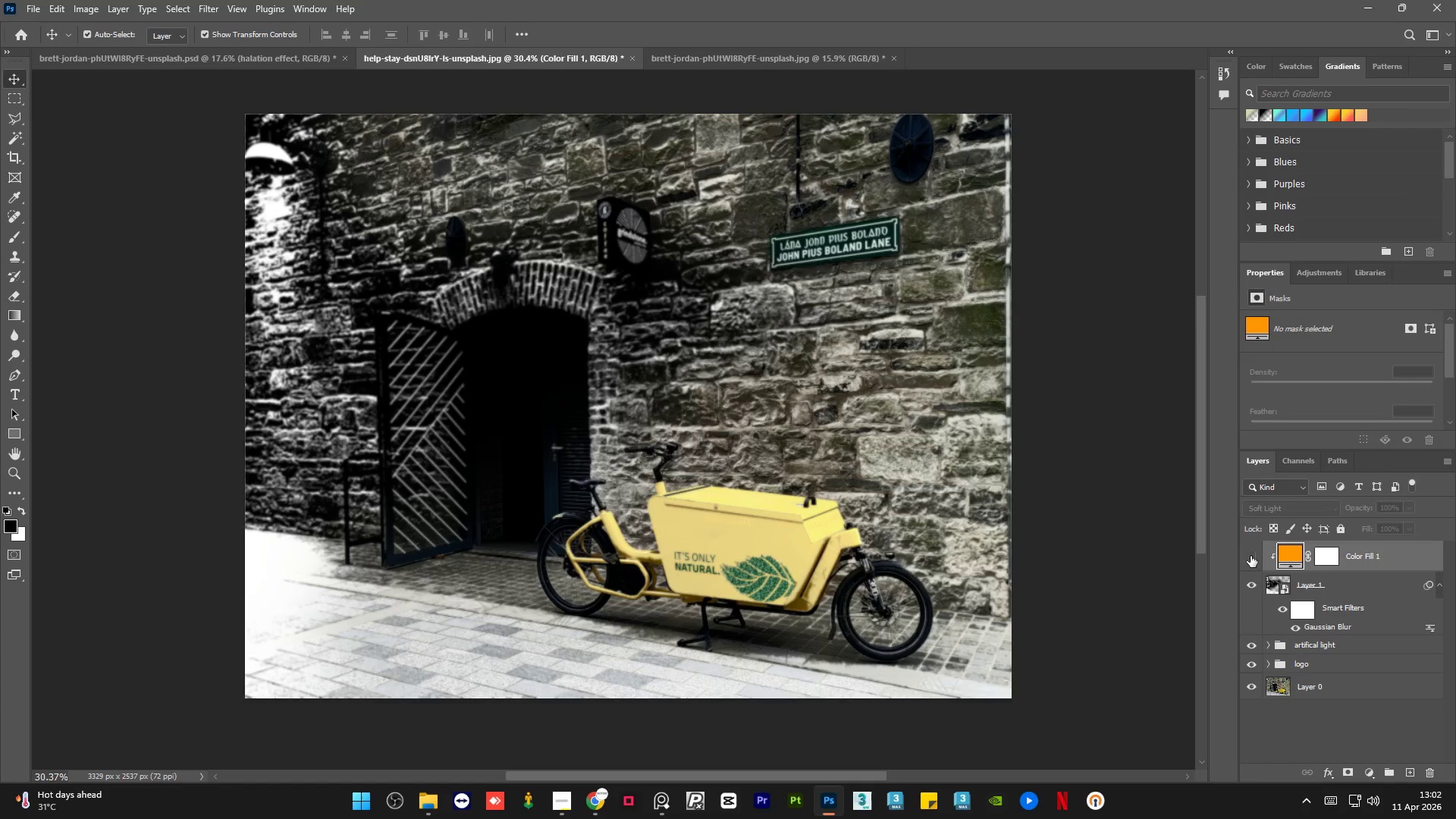 
left_click([1250, 556])
 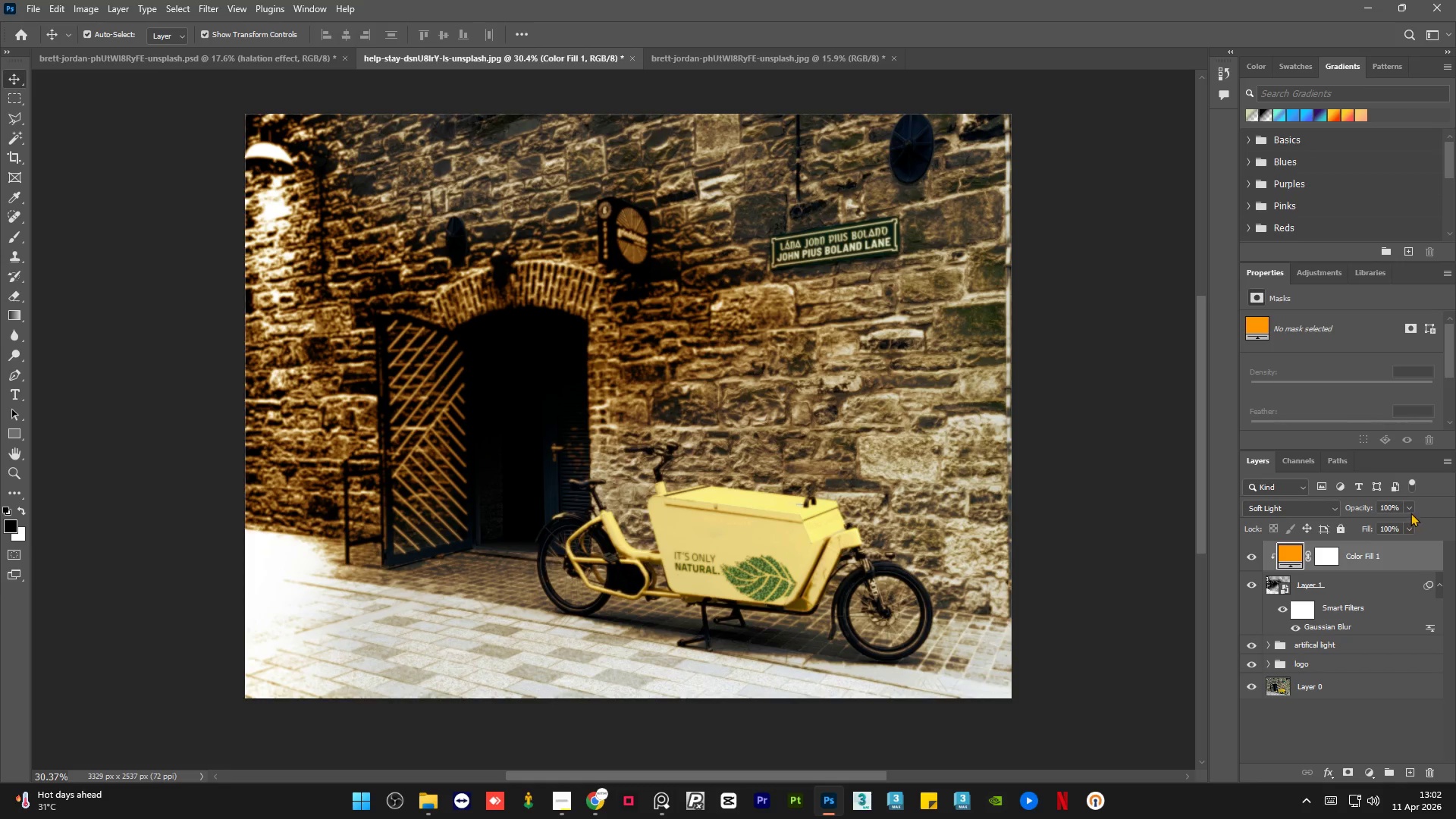 
left_click([1409, 508])
 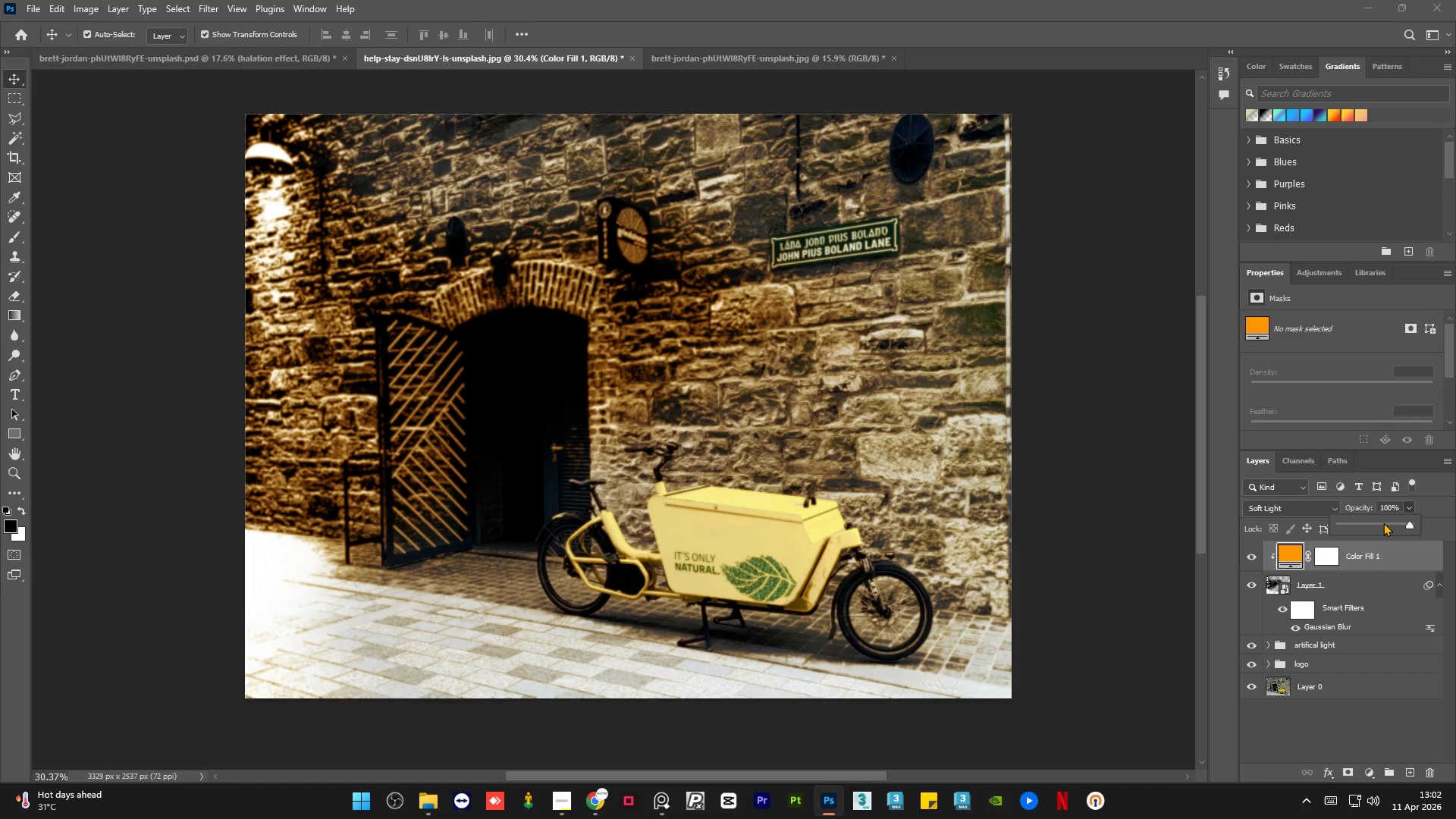 
left_click([1380, 523])
 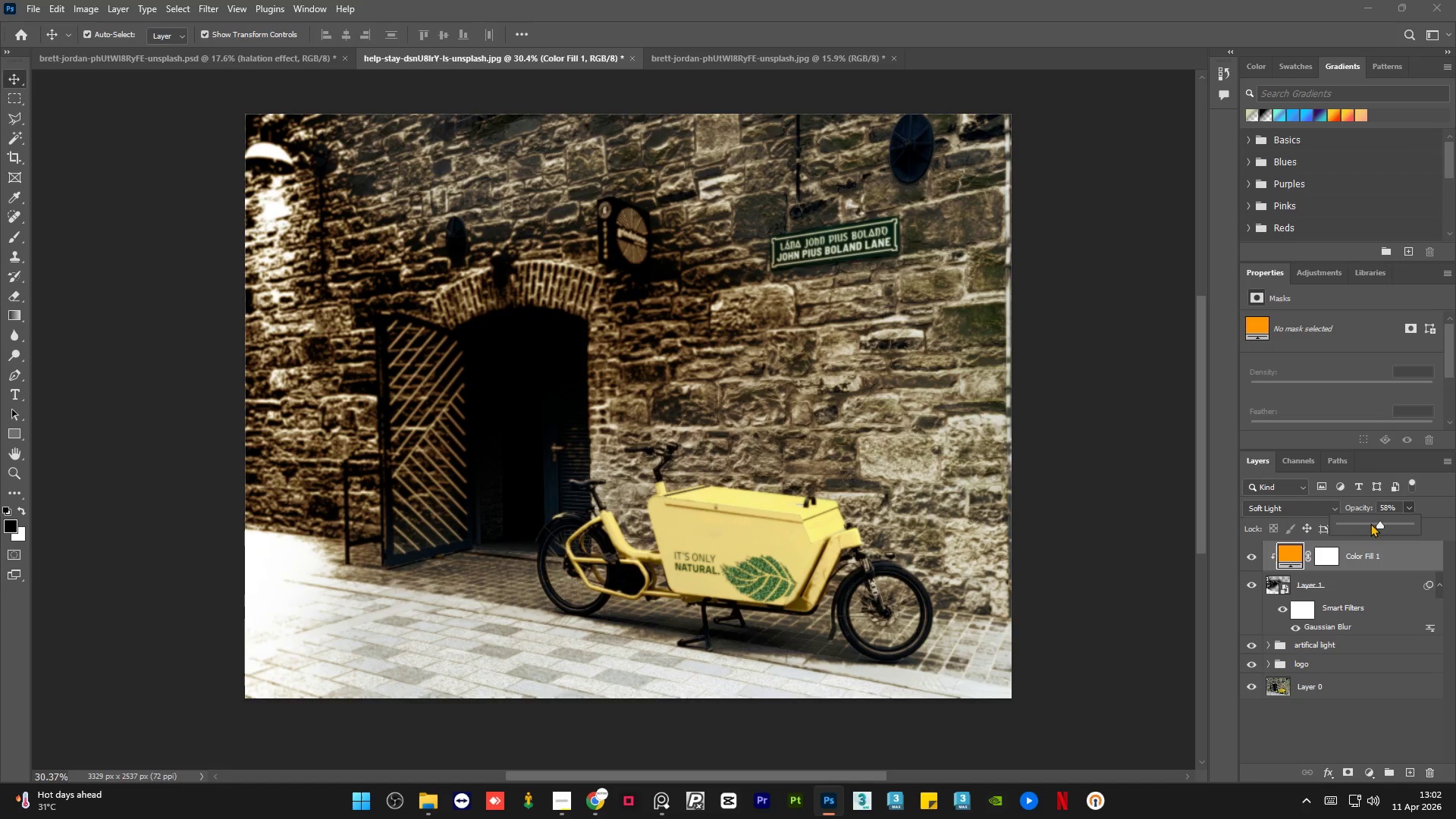 
left_click([1370, 523])
 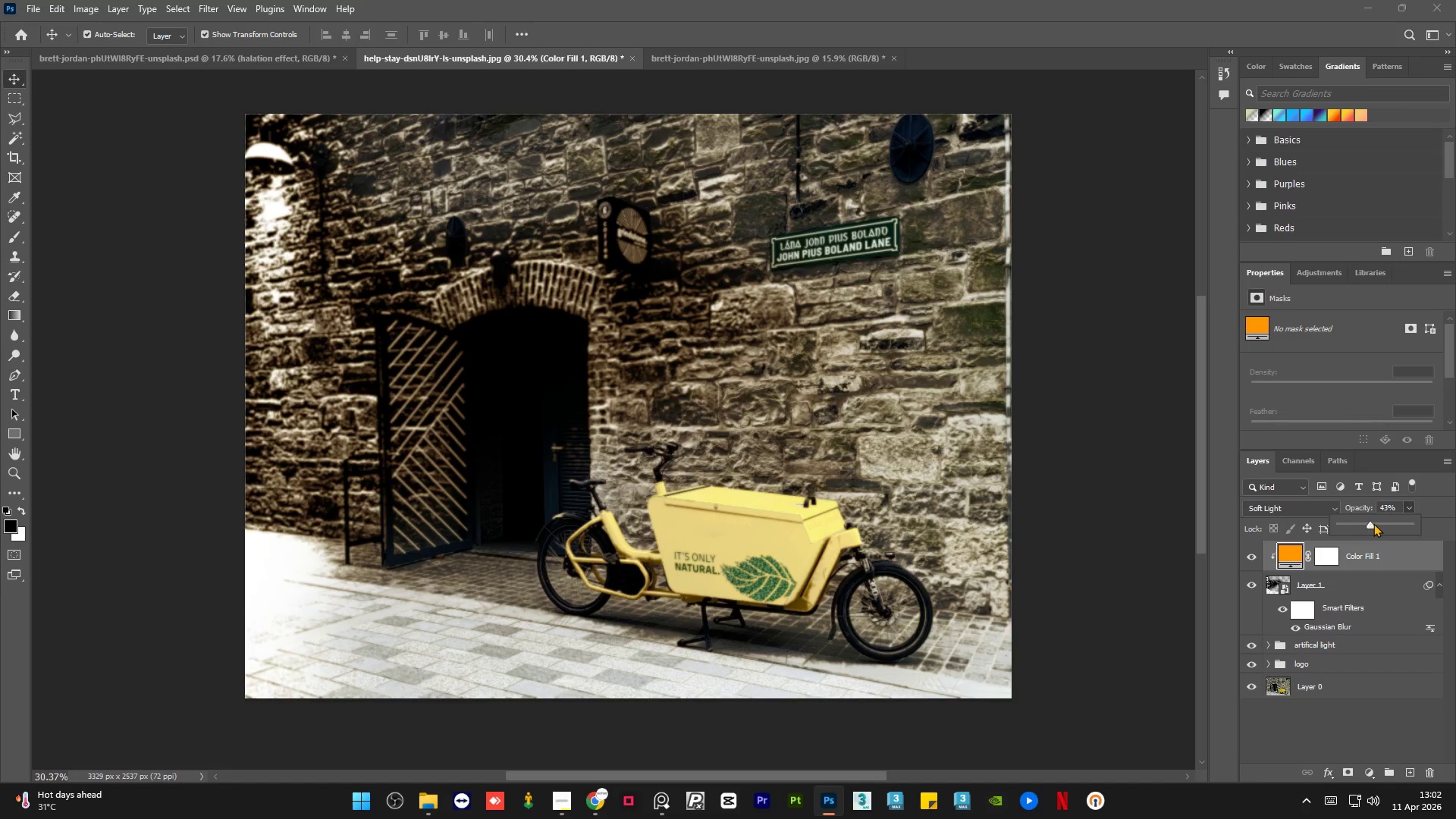 
left_click([1376, 523])
 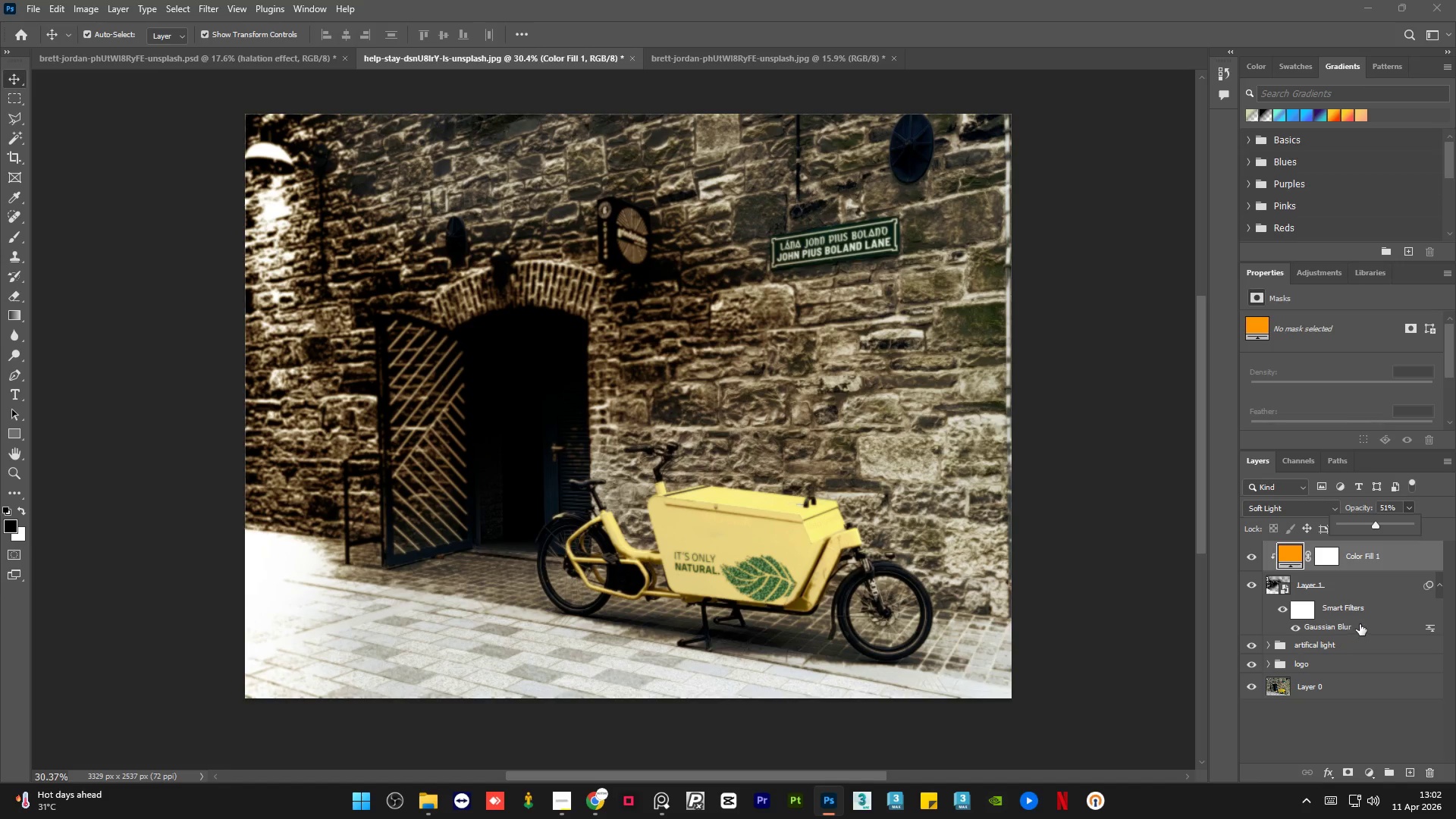 
left_click([1367, 624])
 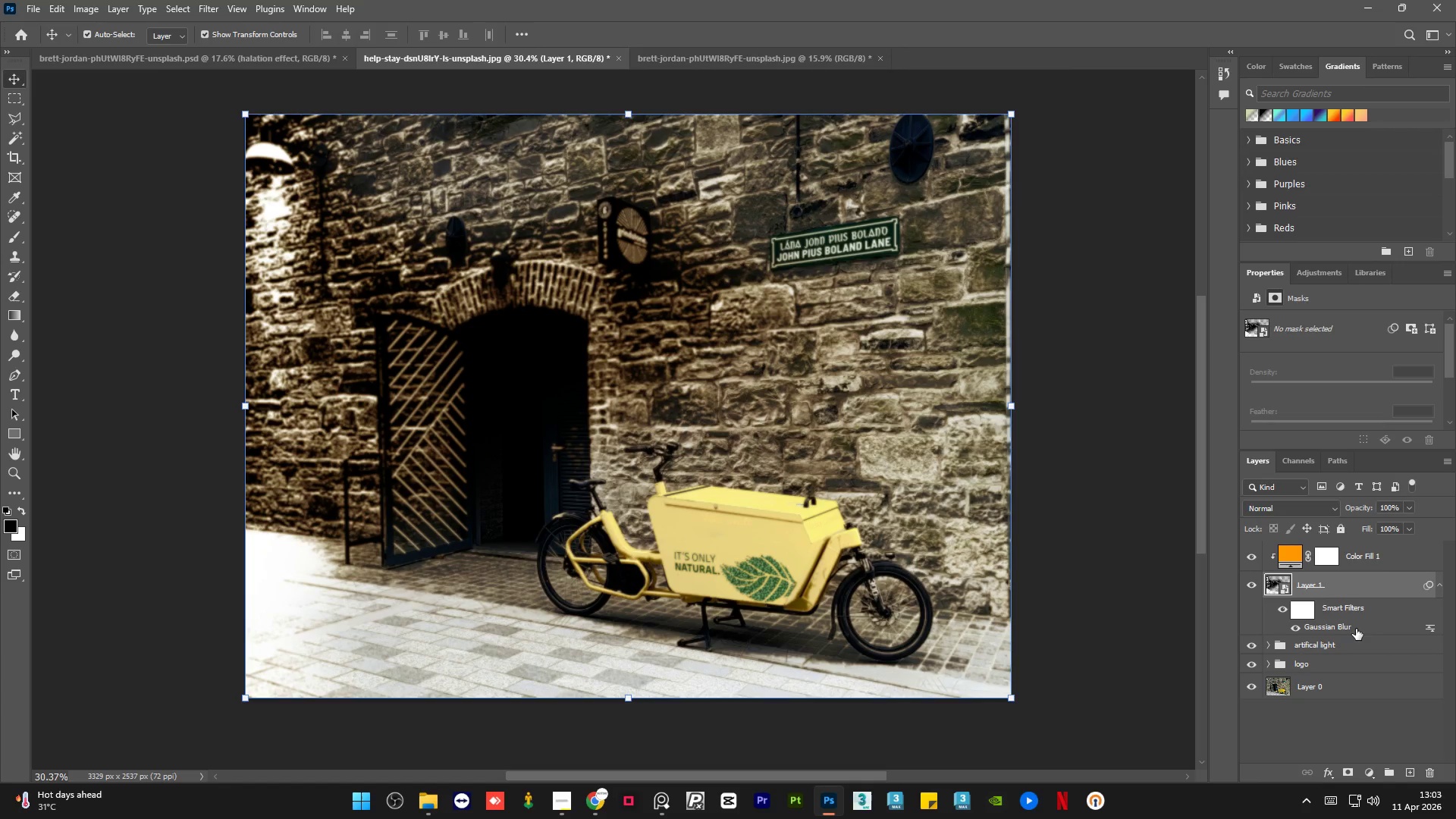 
double_click([1356, 629])
 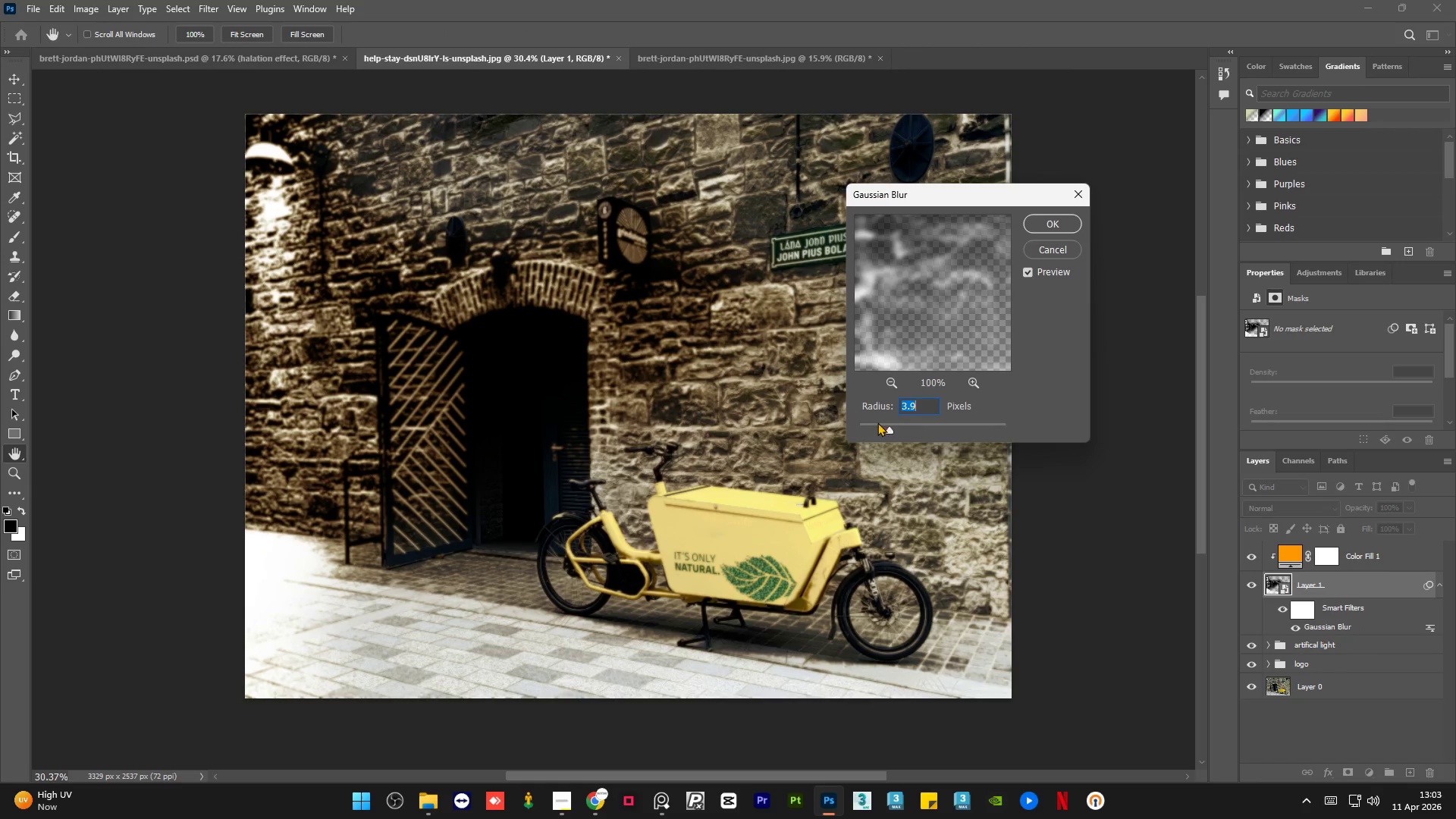 
left_click([875, 422])
 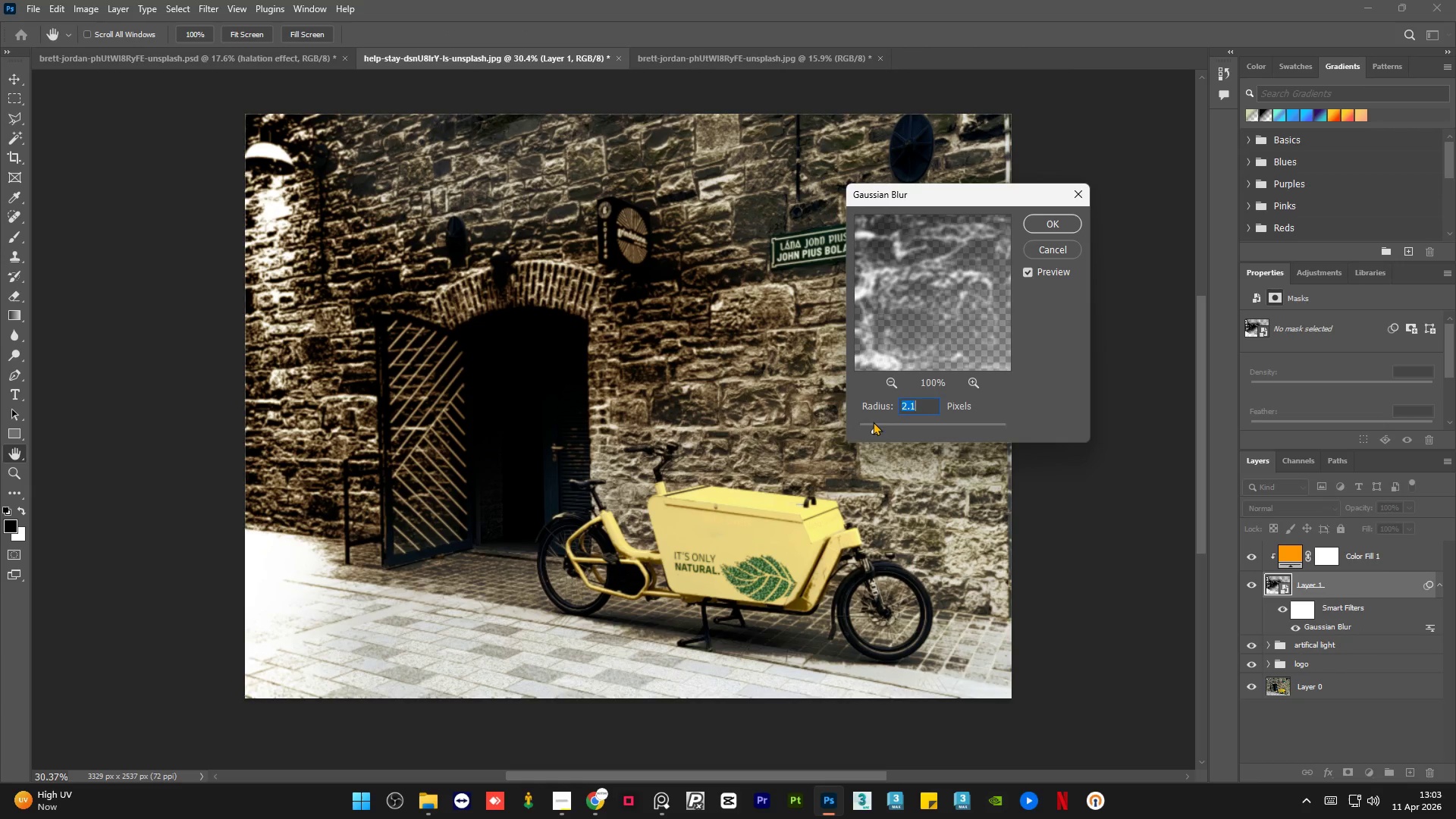 
left_click_drag(start_coordinate=[873, 422], to_coordinate=[853, 425])
 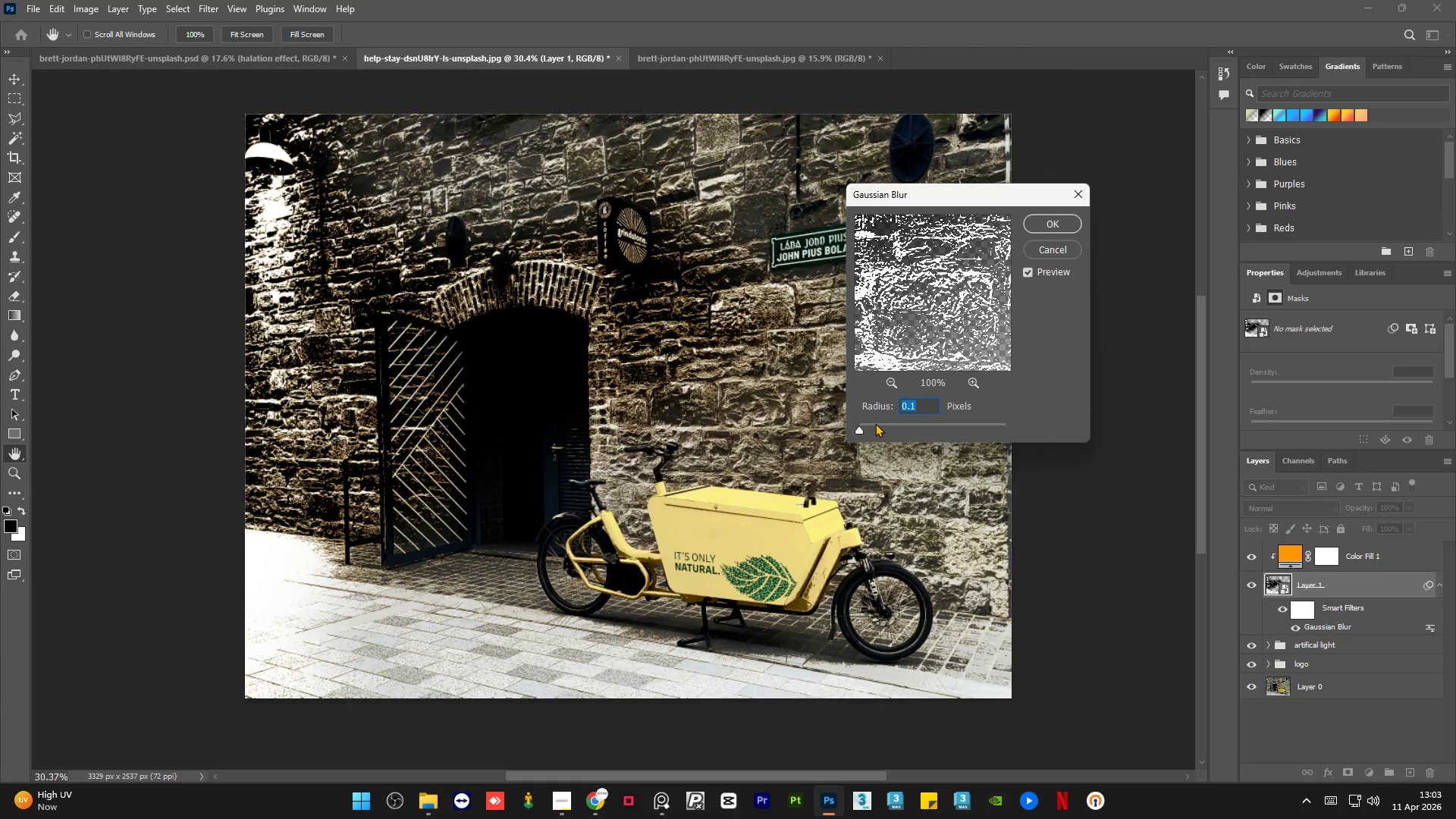 
left_click([875, 423])
 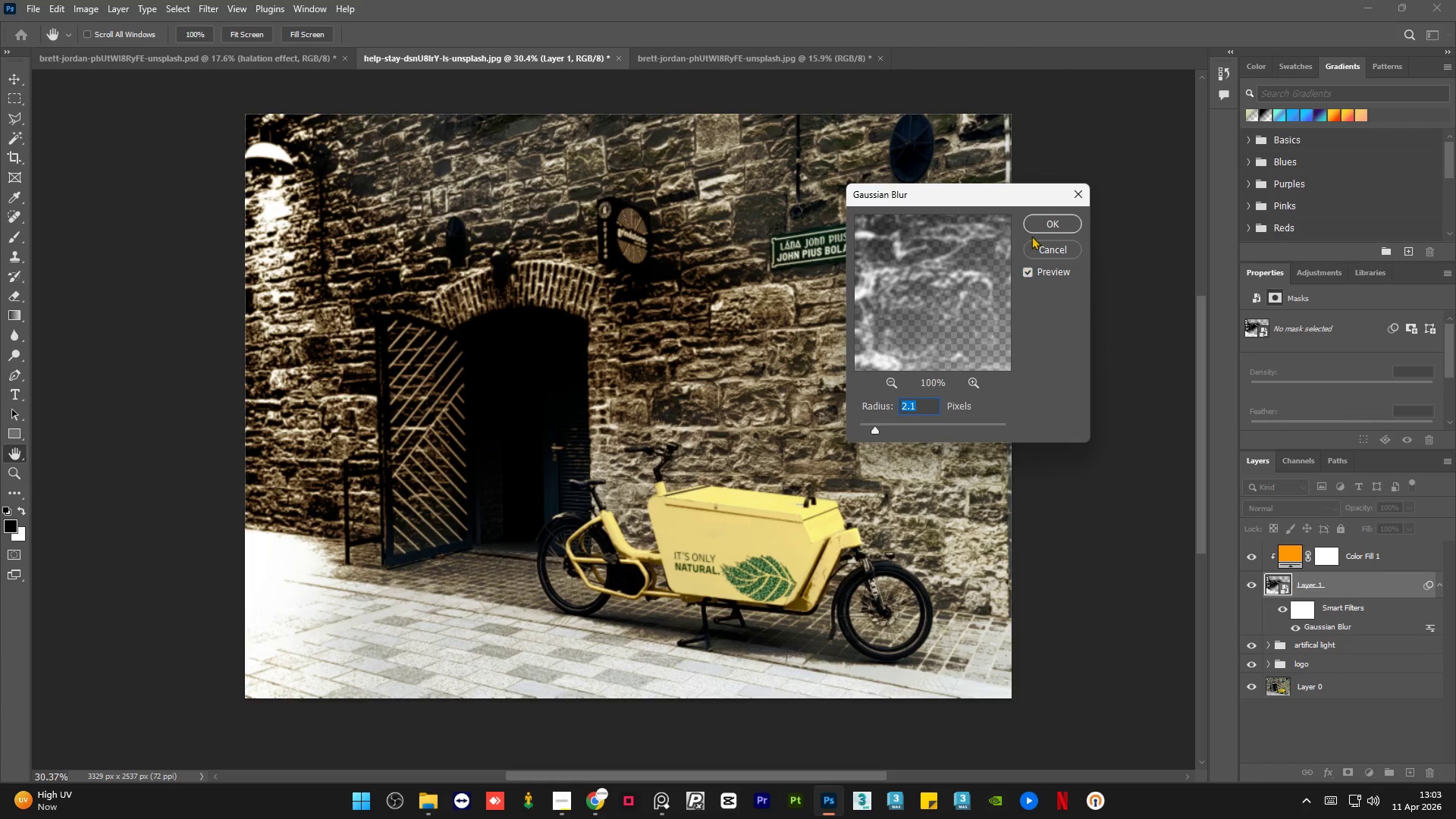 
left_click([1040, 218])
 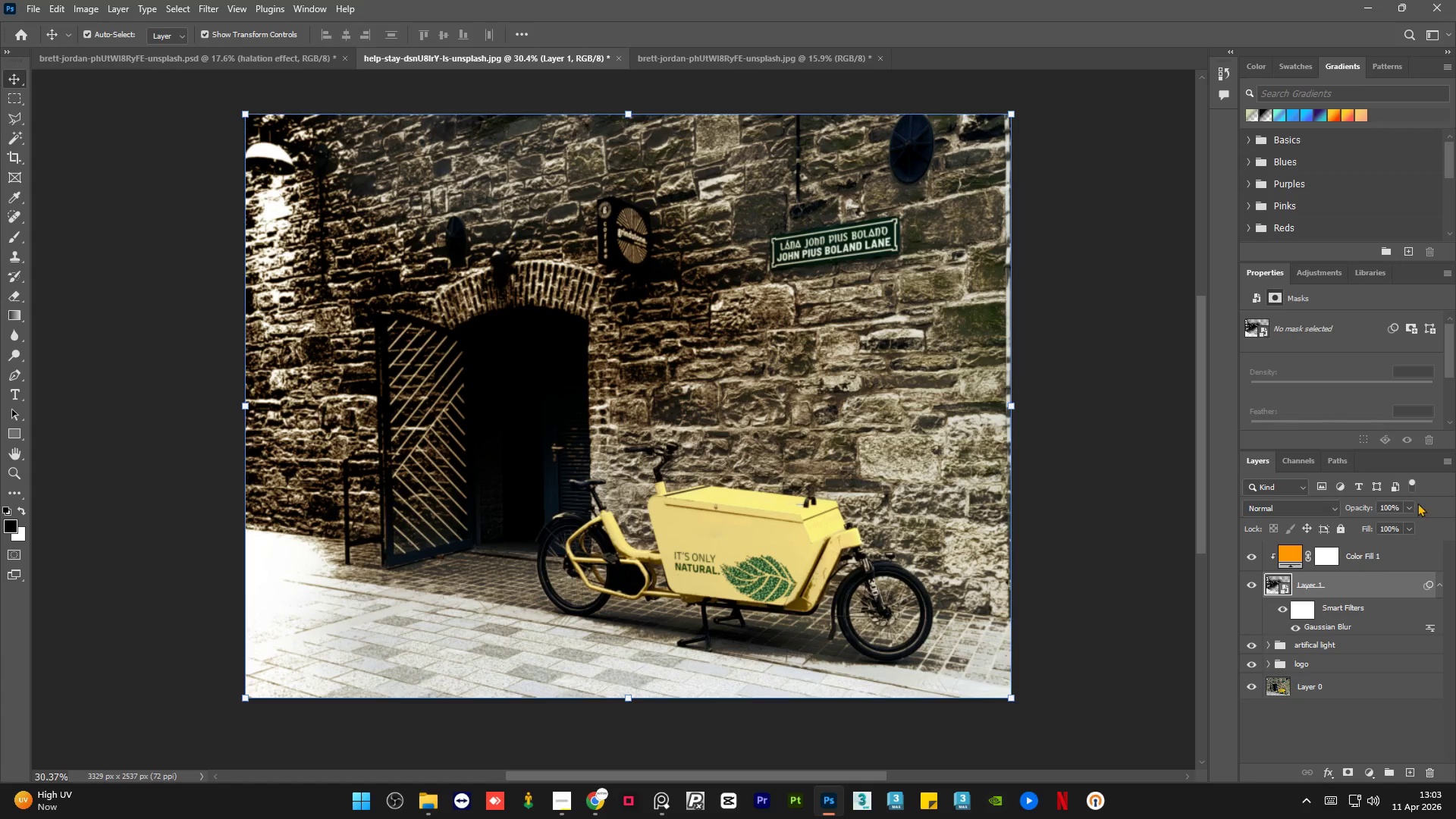 
left_click([1406, 505])
 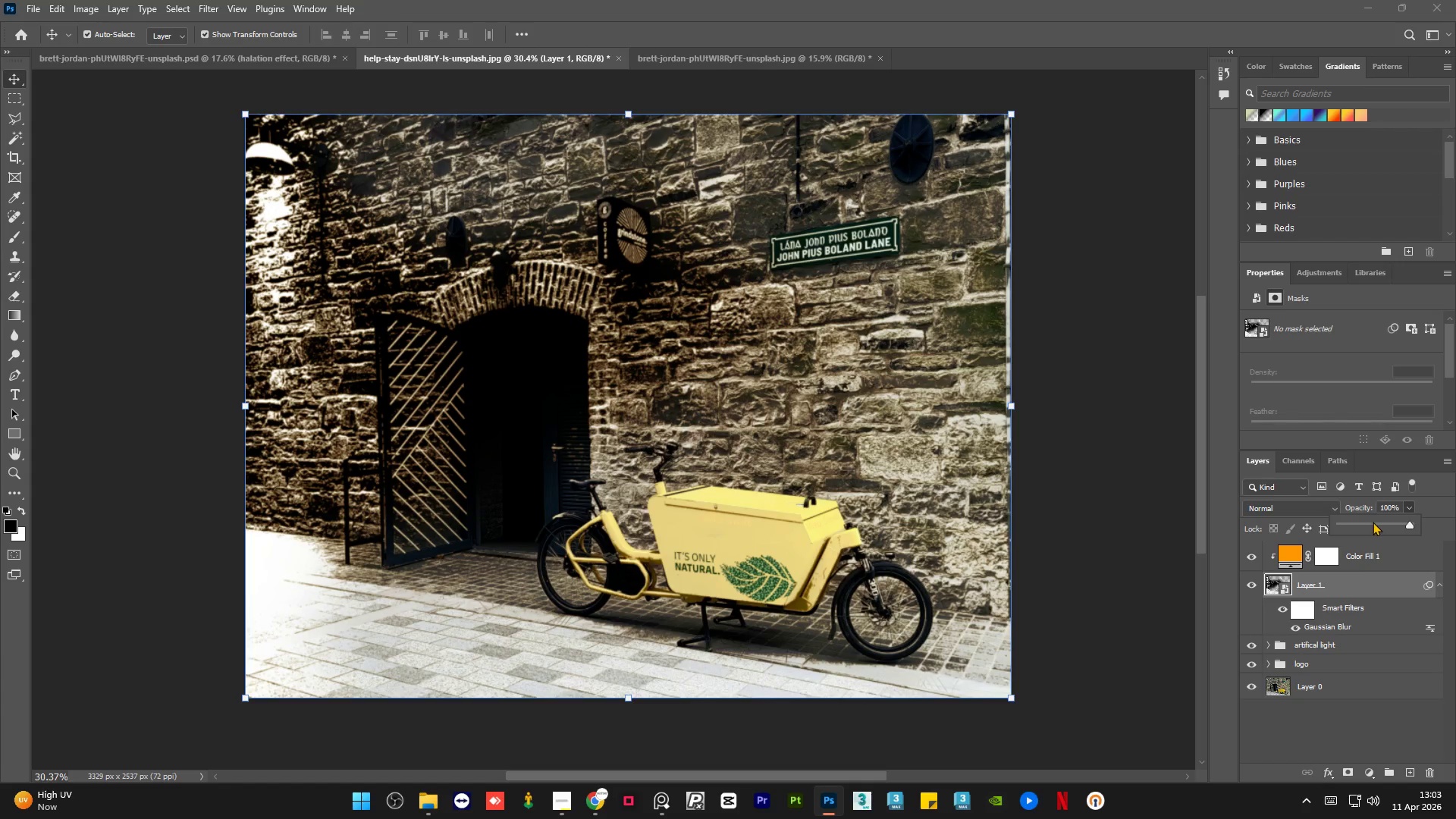 
left_click([1372, 522])
 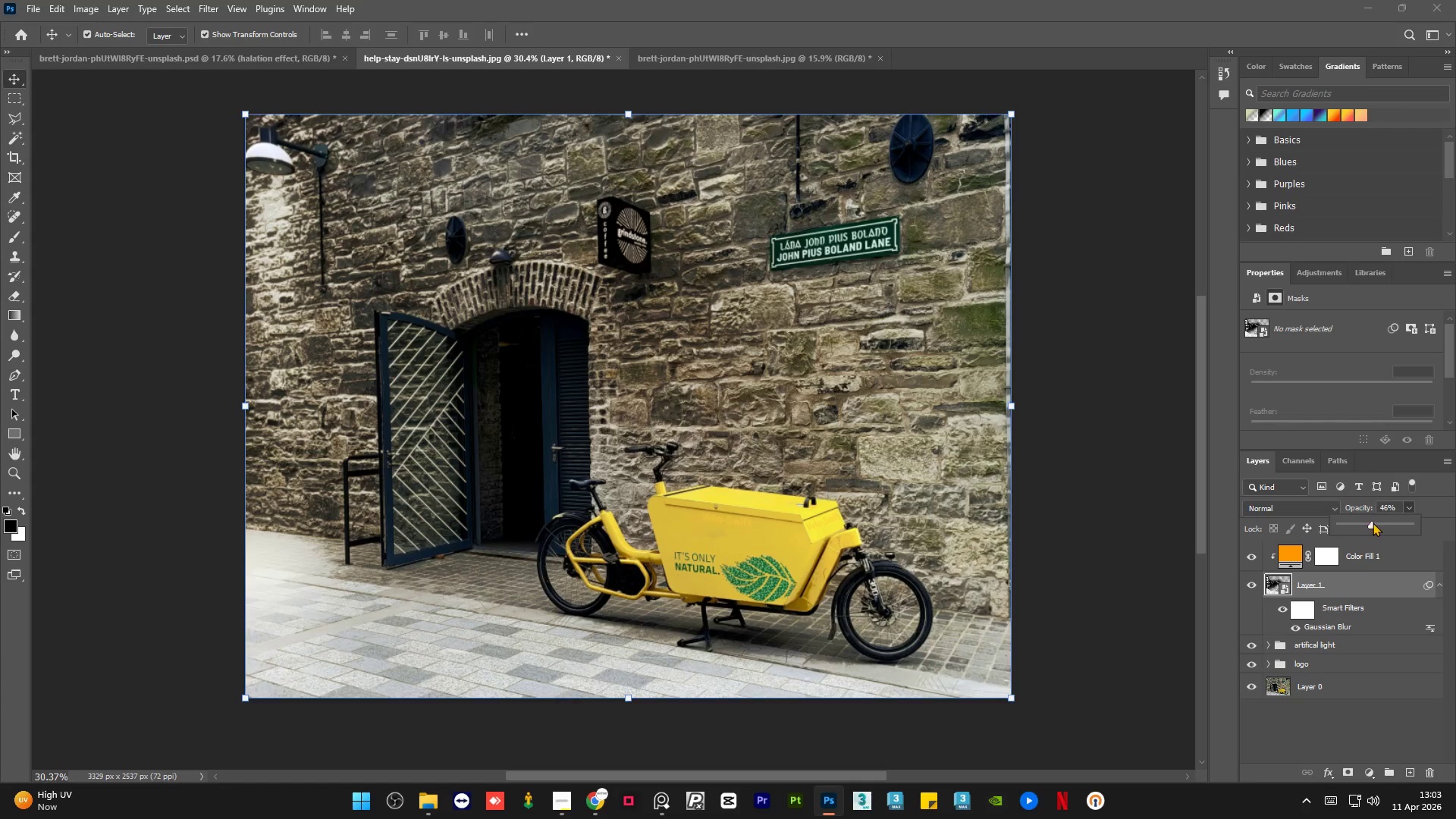 
left_click([1381, 522])
 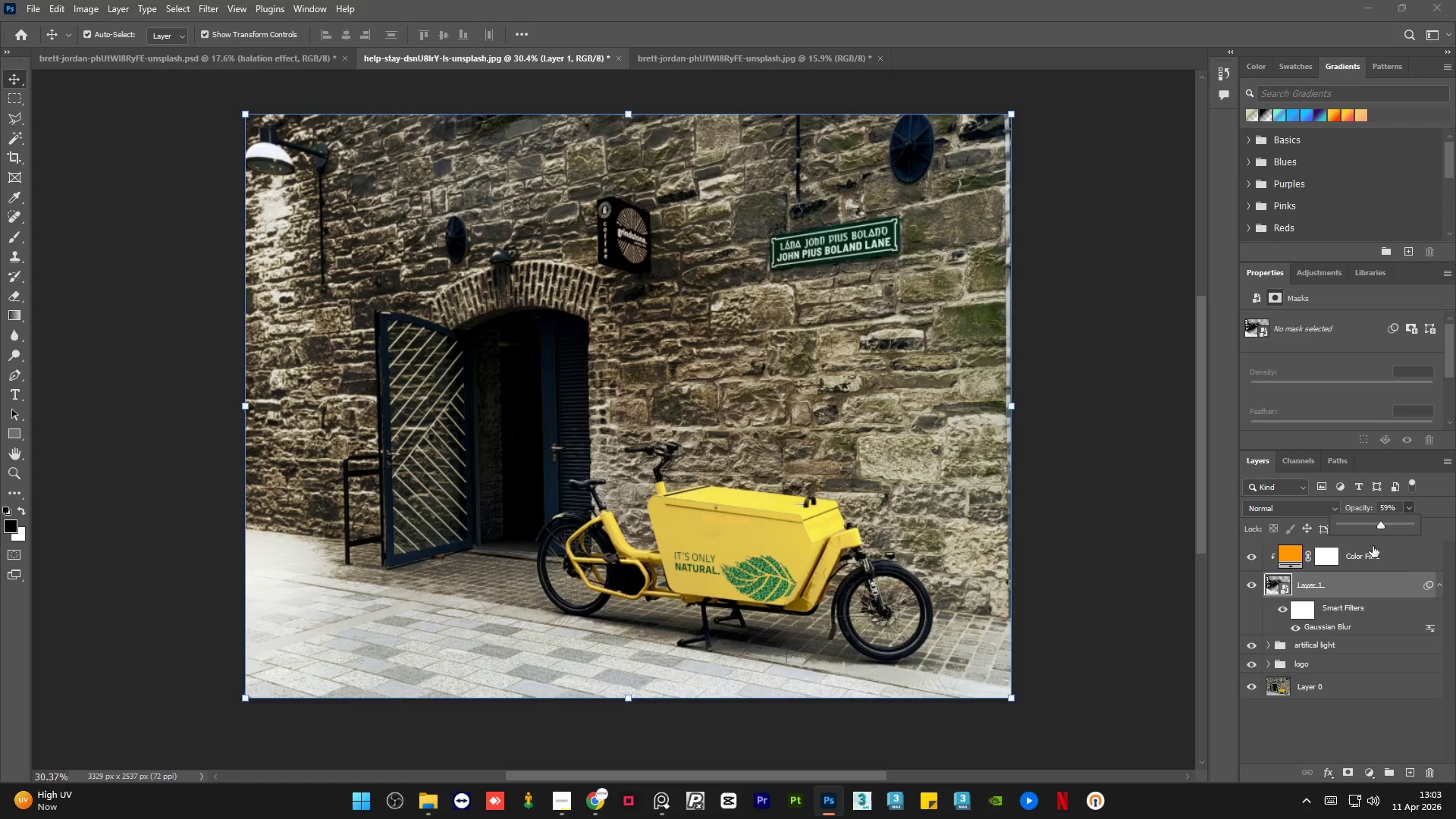 
left_click([1400, 563])
 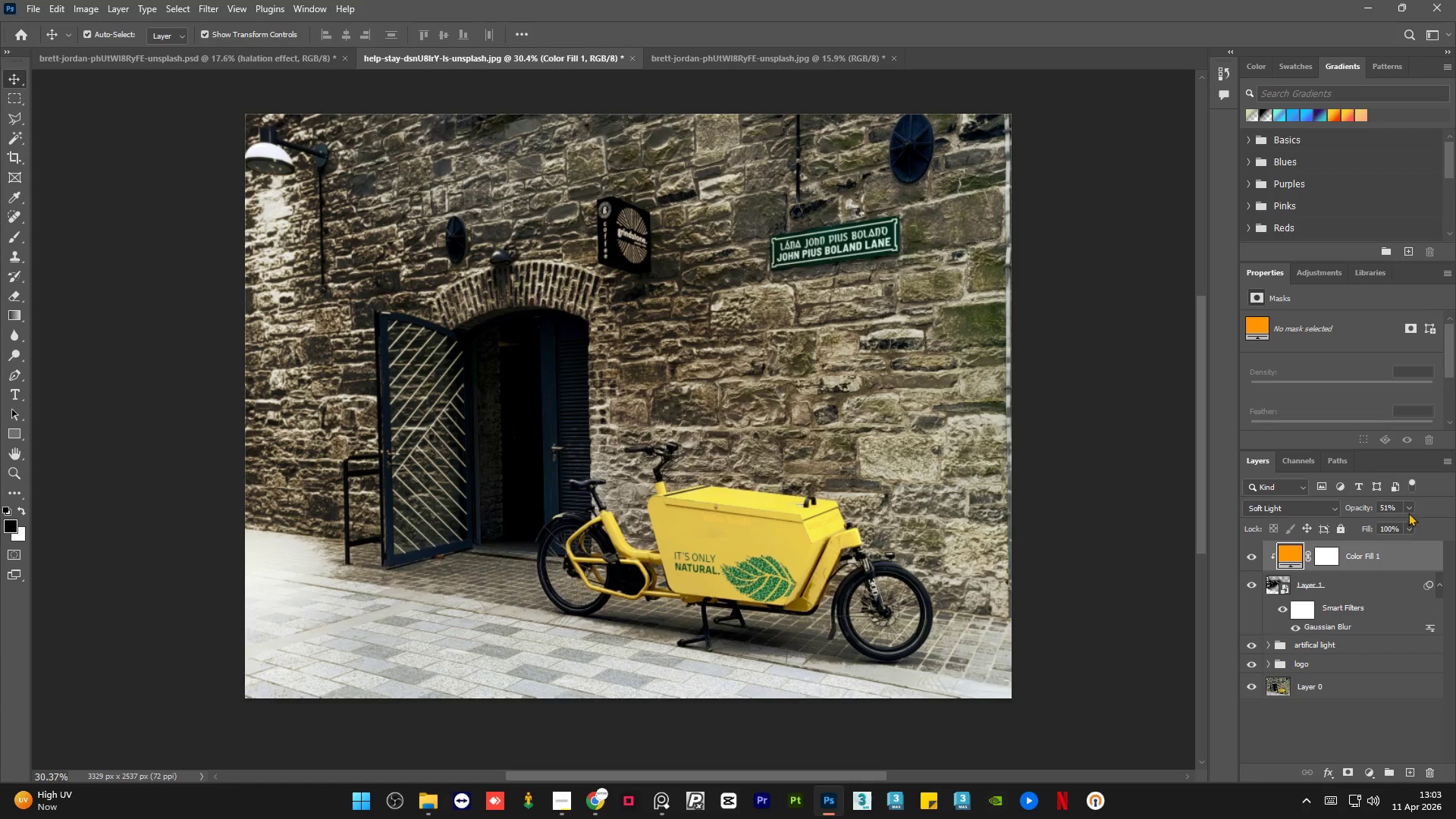 
left_click([1408, 512])
 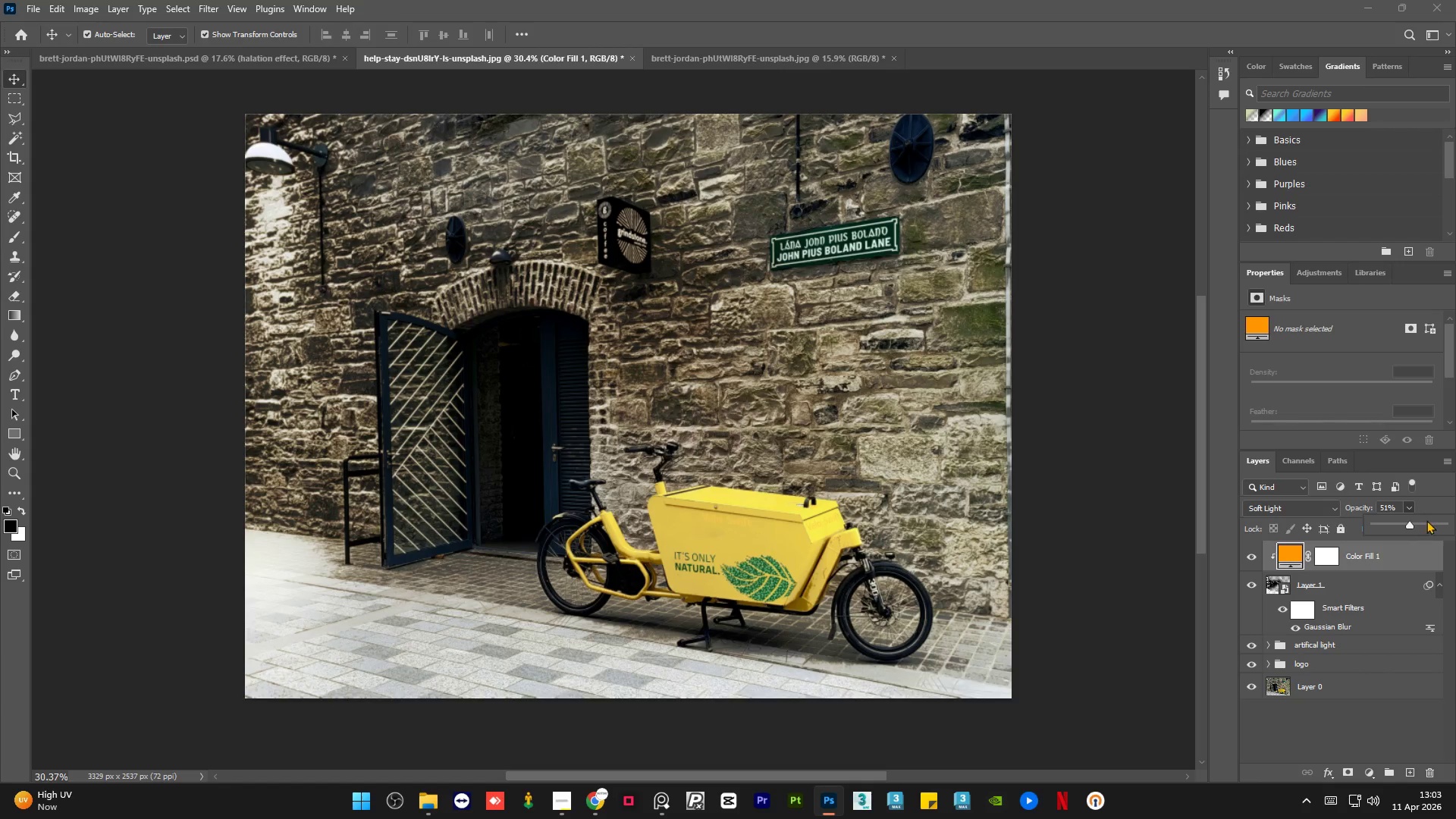 
left_click([1429, 519])
 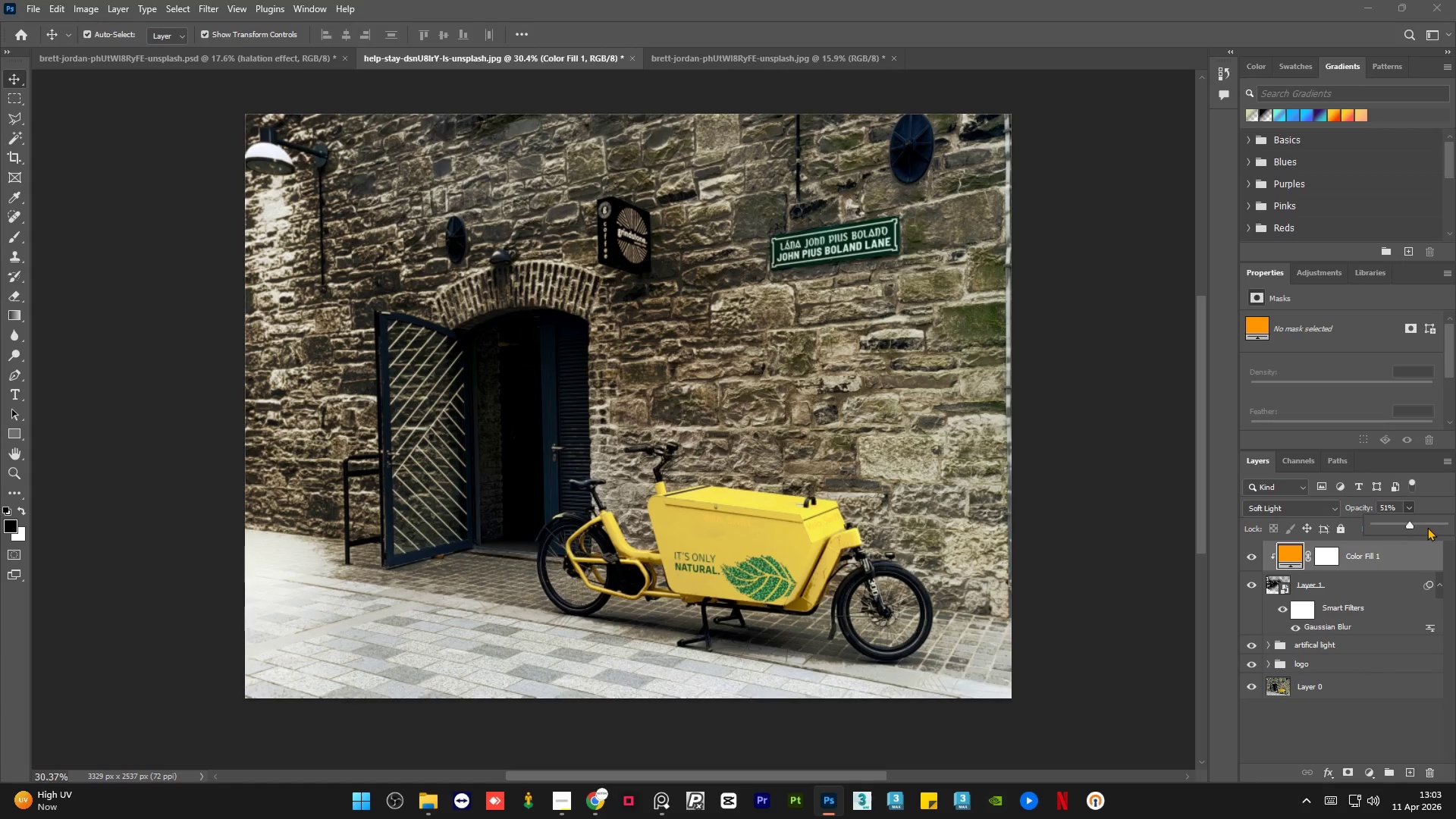 
left_click([1429, 526])
 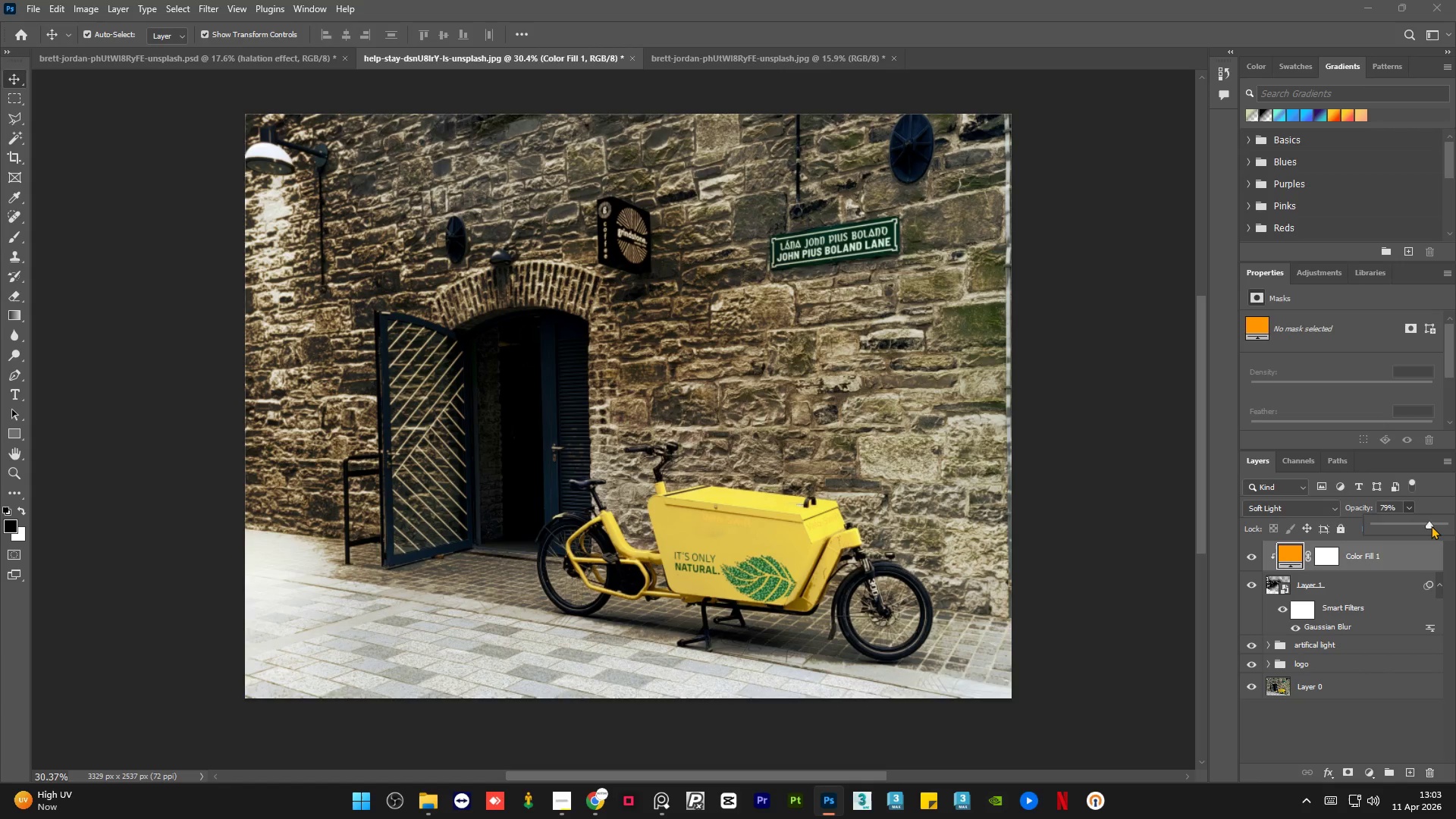 
left_click_drag(start_coordinate=[1432, 526], to_coordinate=[1443, 526])
 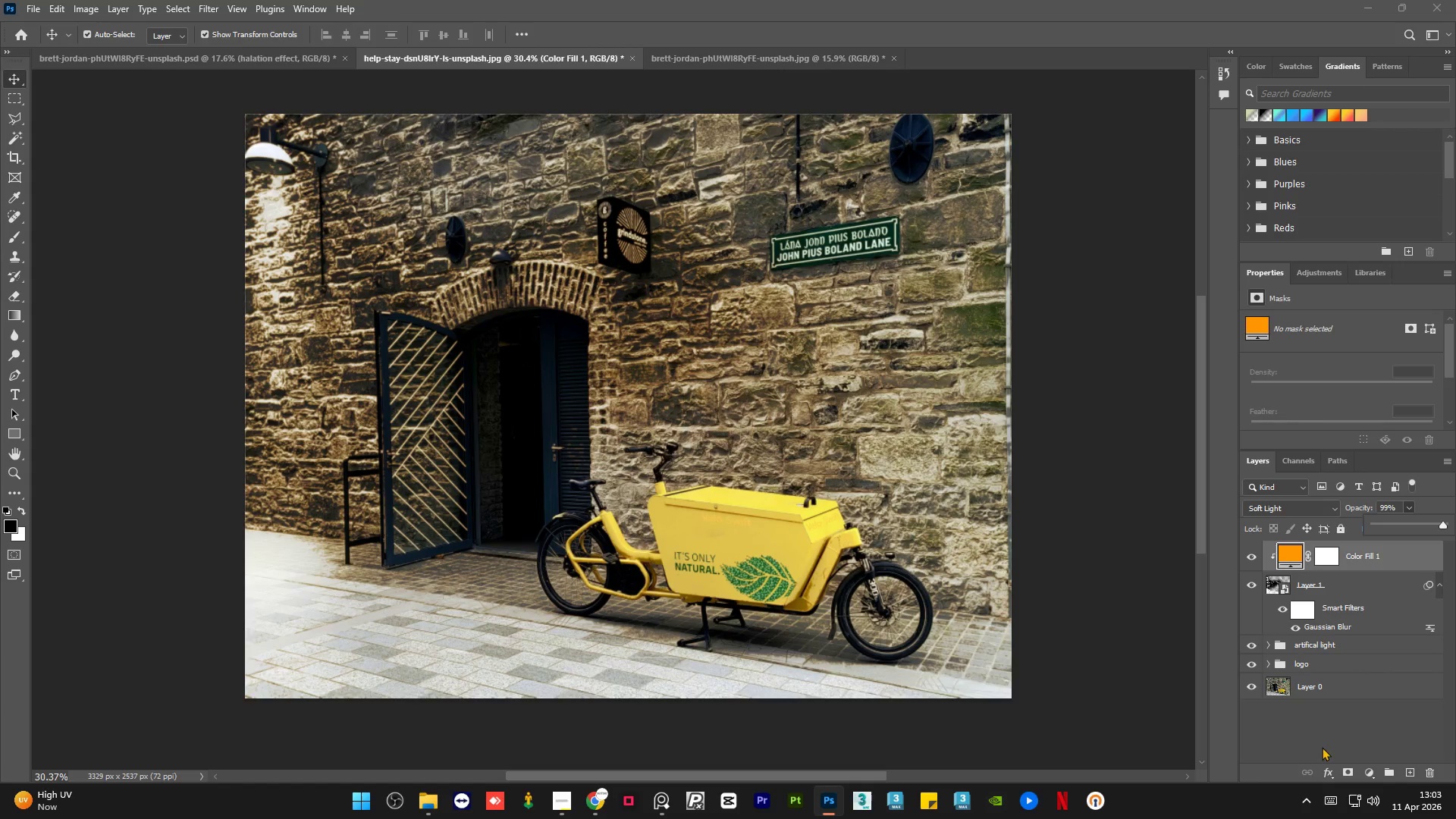 
left_click([1322, 747])
 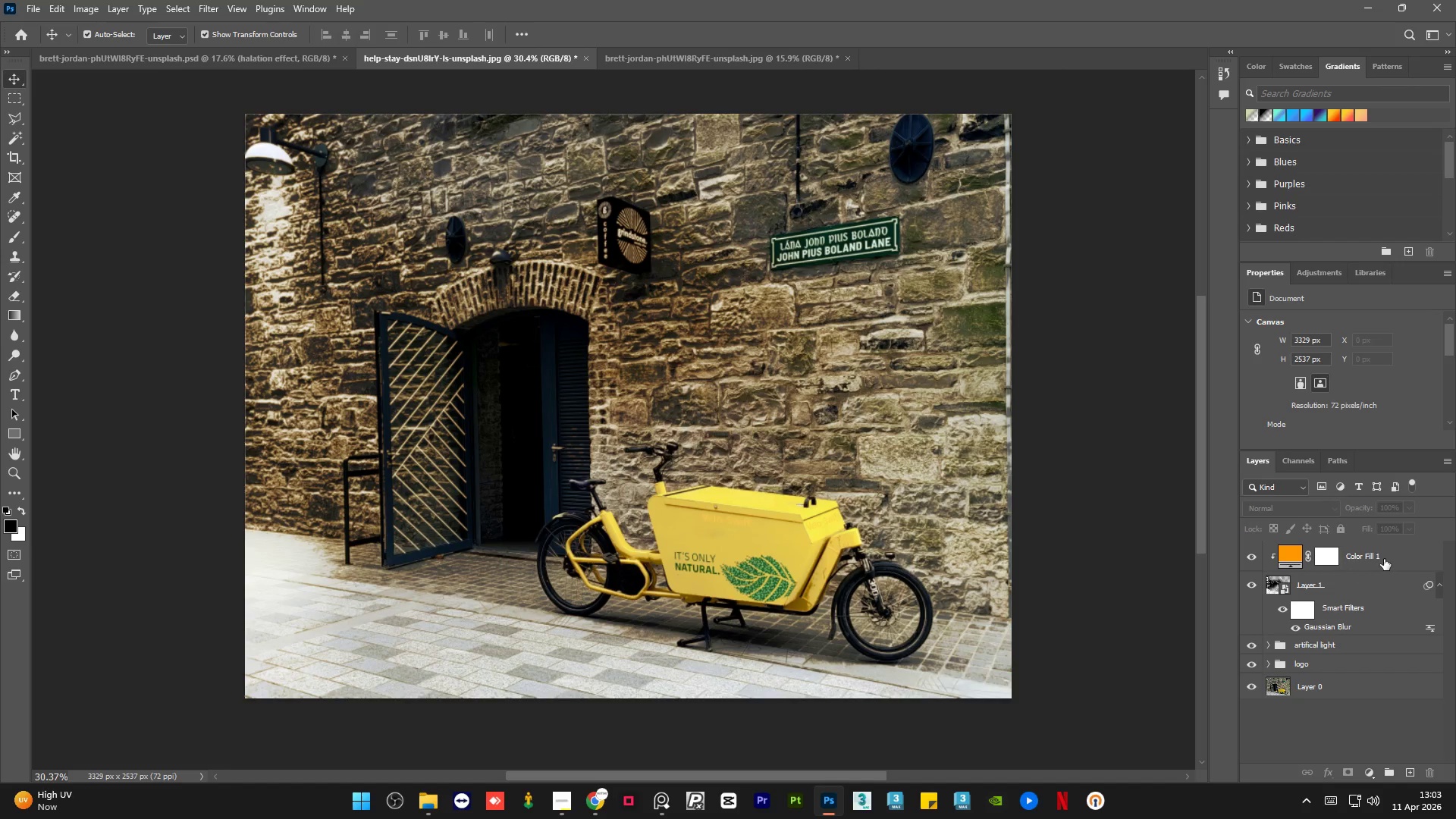 
left_click([1395, 553])
 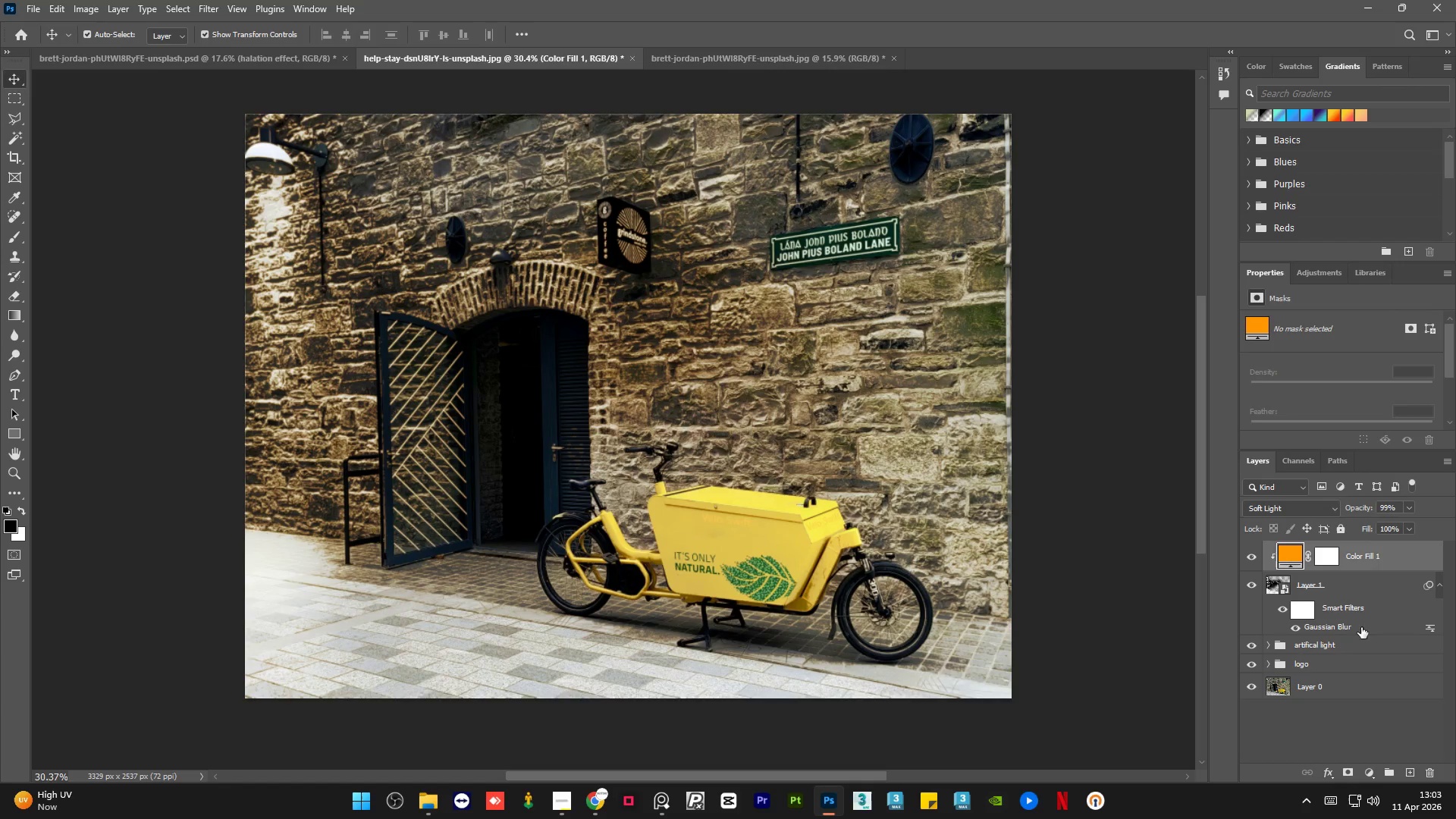 
hold_key(key=AltLeft, duration=1.51)
left_click([1247, 686])
 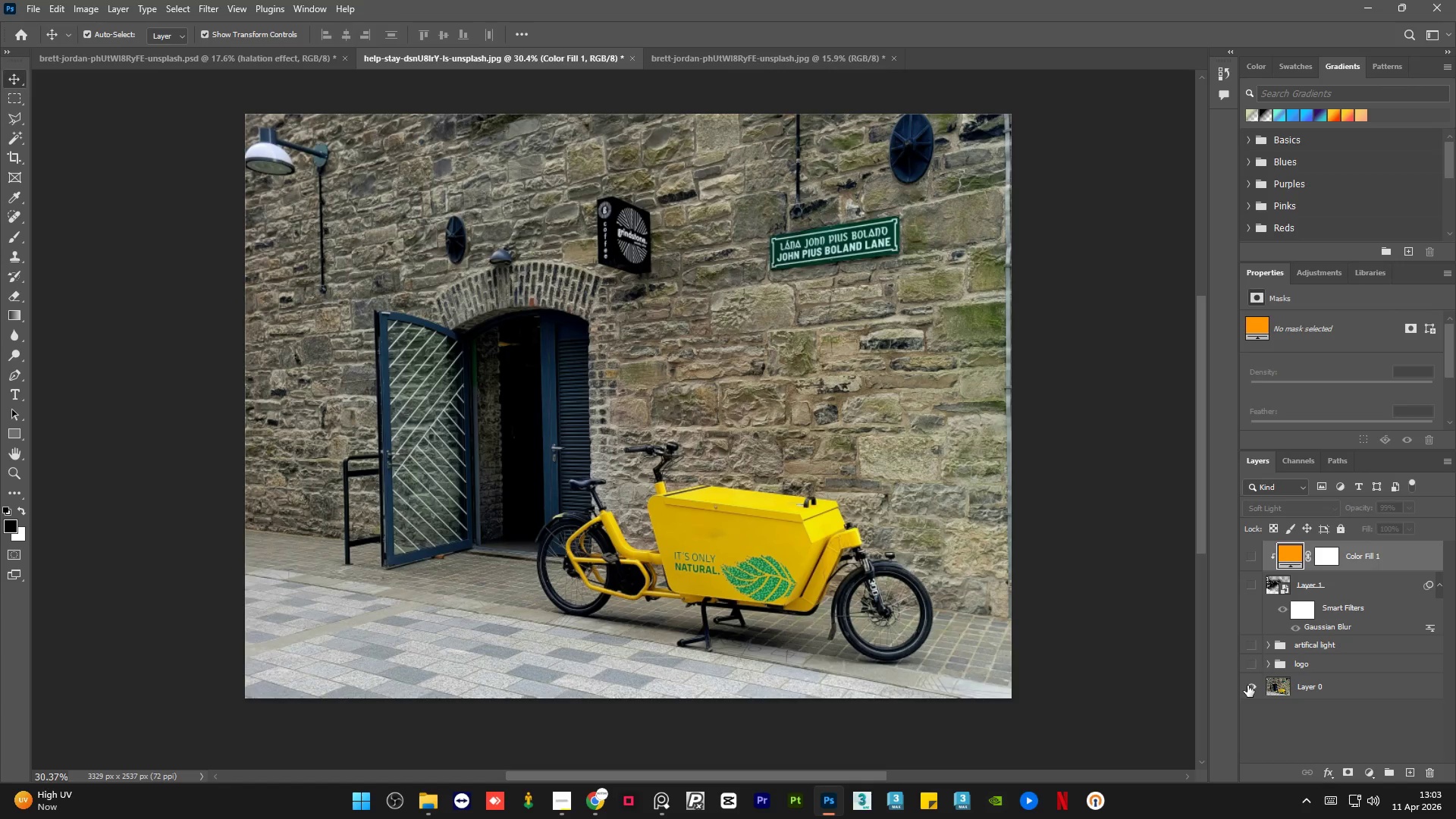 
double_click([1247, 686])
 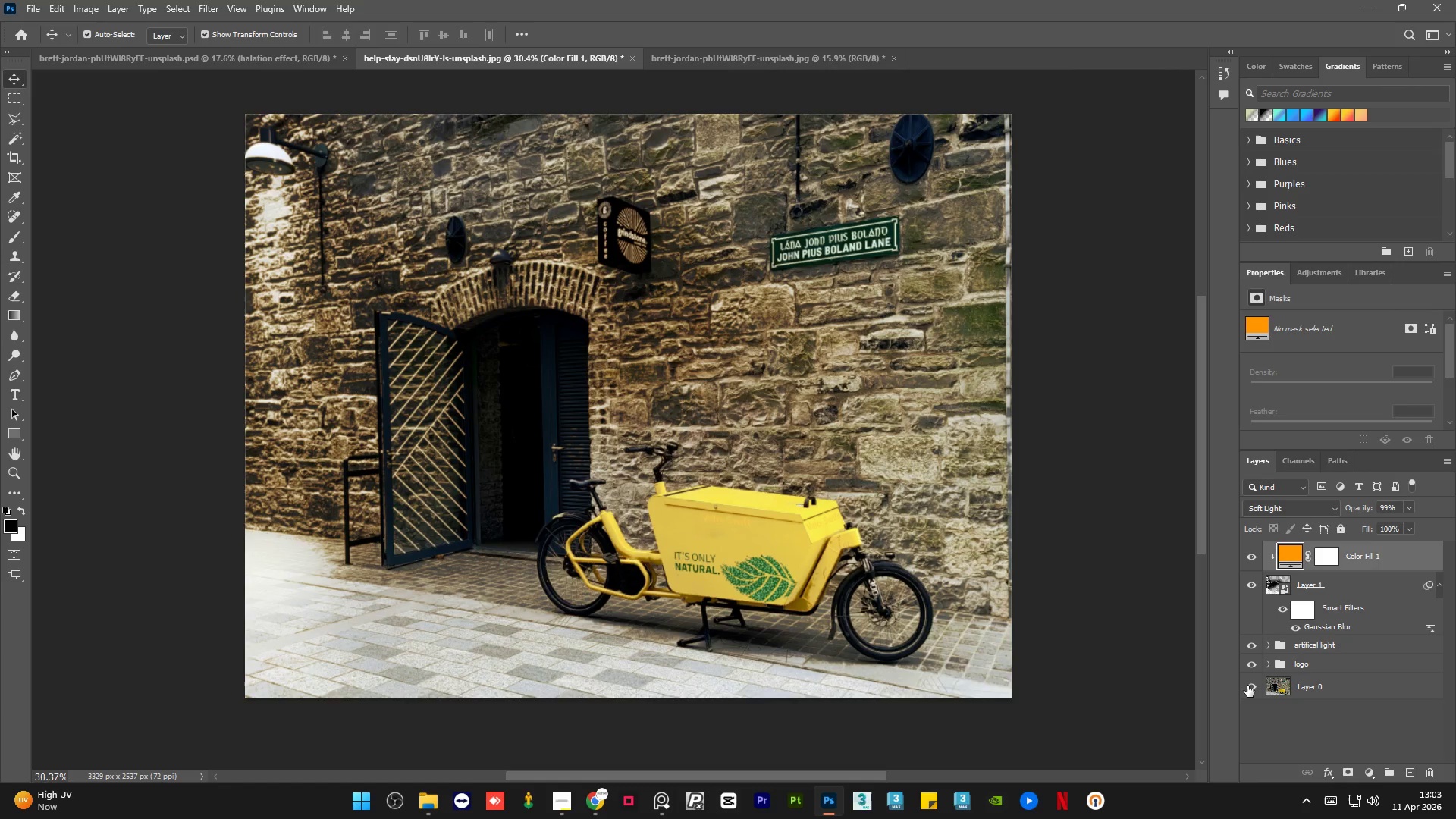 
hold_key(key=AltLeft, duration=1.52)
left_click([1247, 686])
 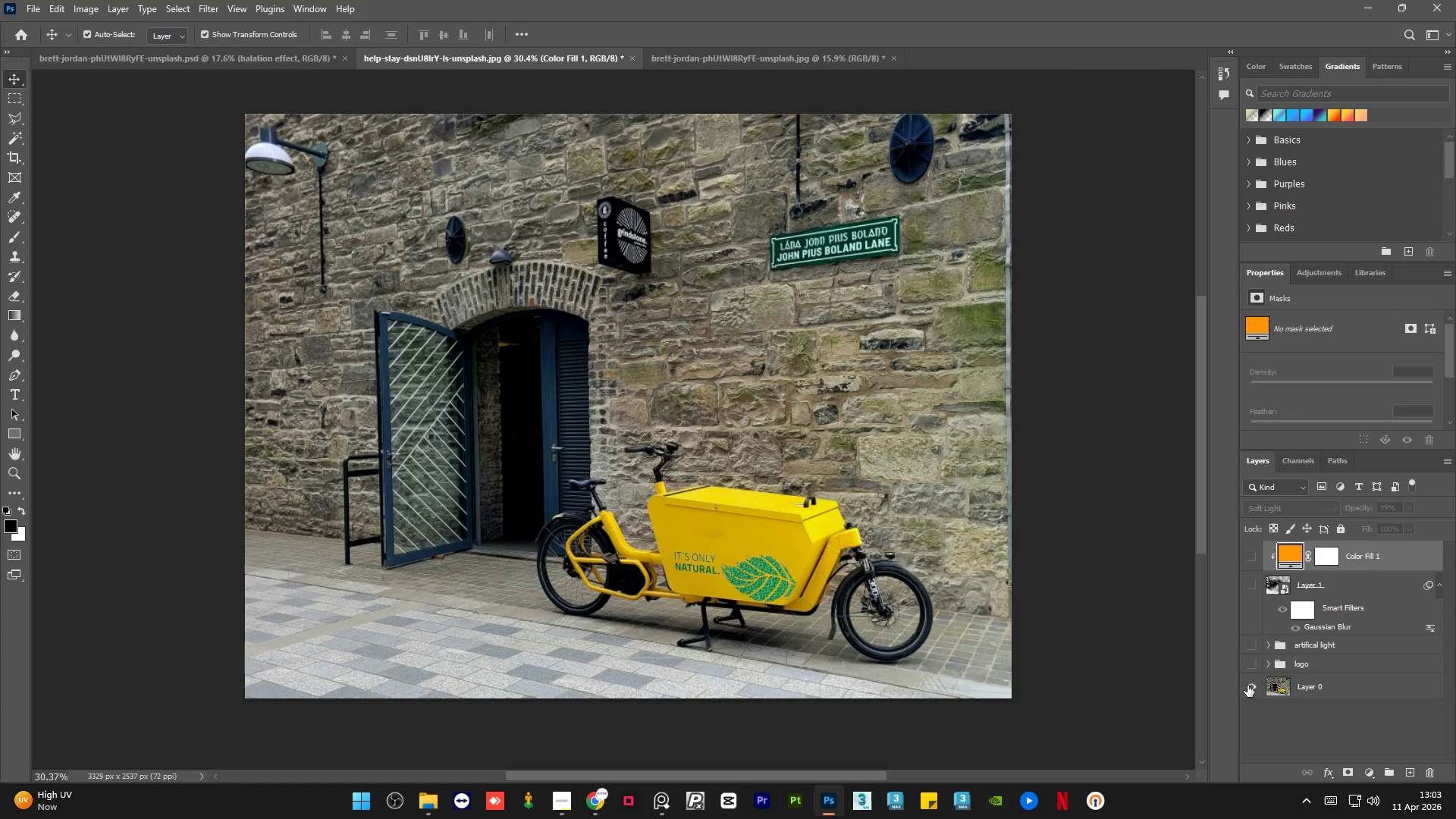 
hold_key(key=AltLeft, duration=1.5)
left_click([1247, 686])
 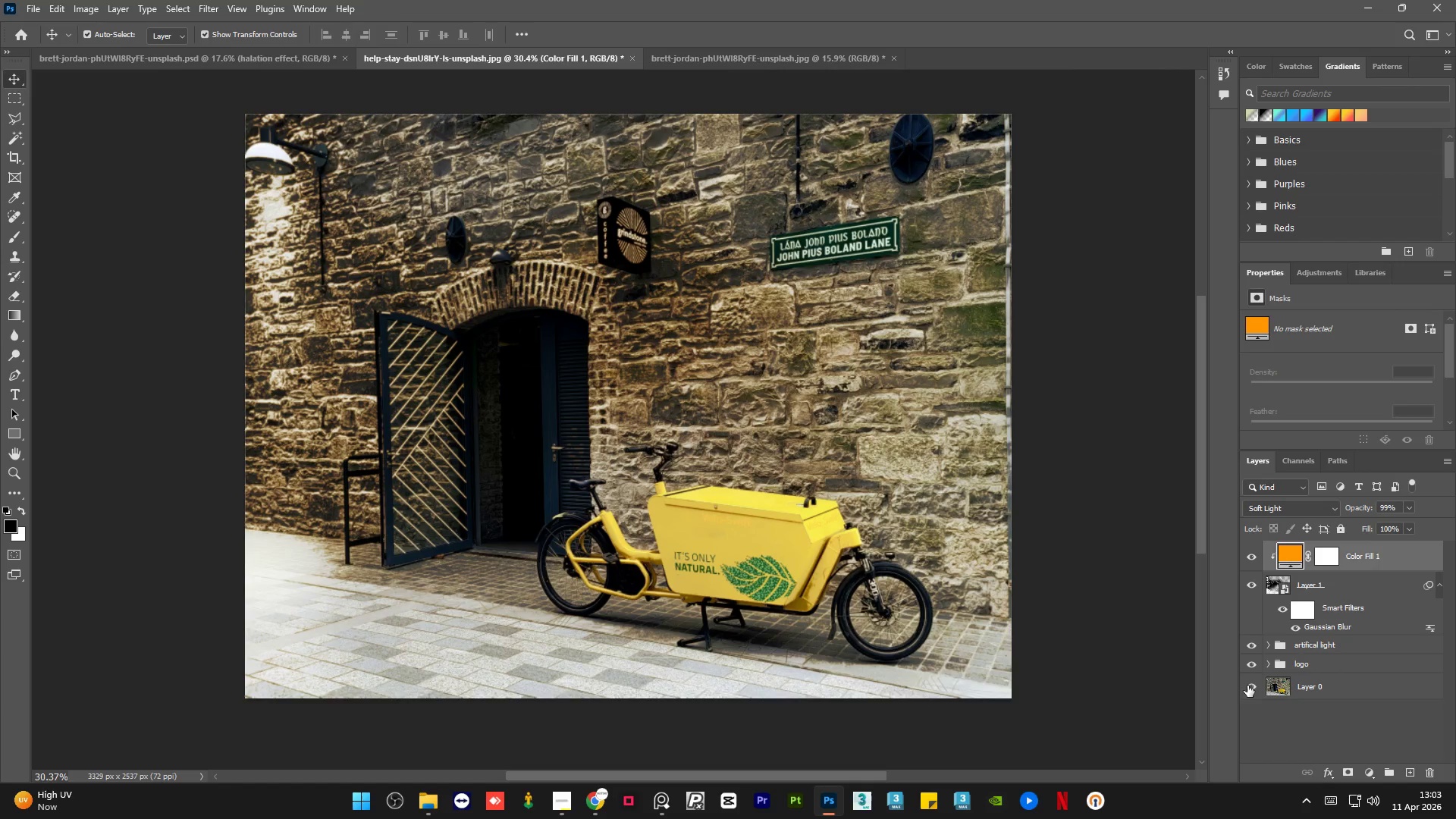 
left_click([1247, 686])
 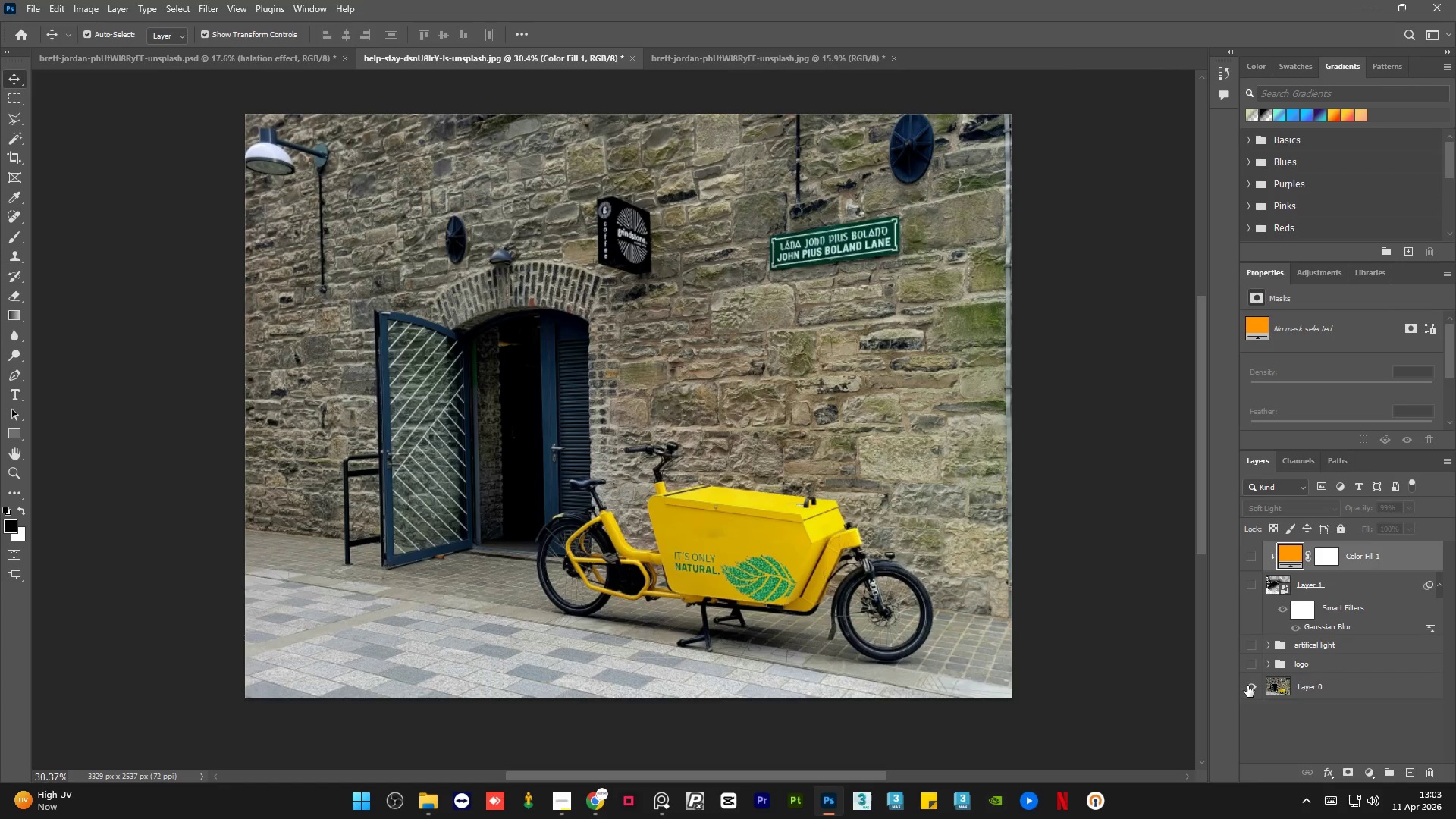 
hold_key(key=AltLeft, duration=1.52)
left_click([1247, 686])
 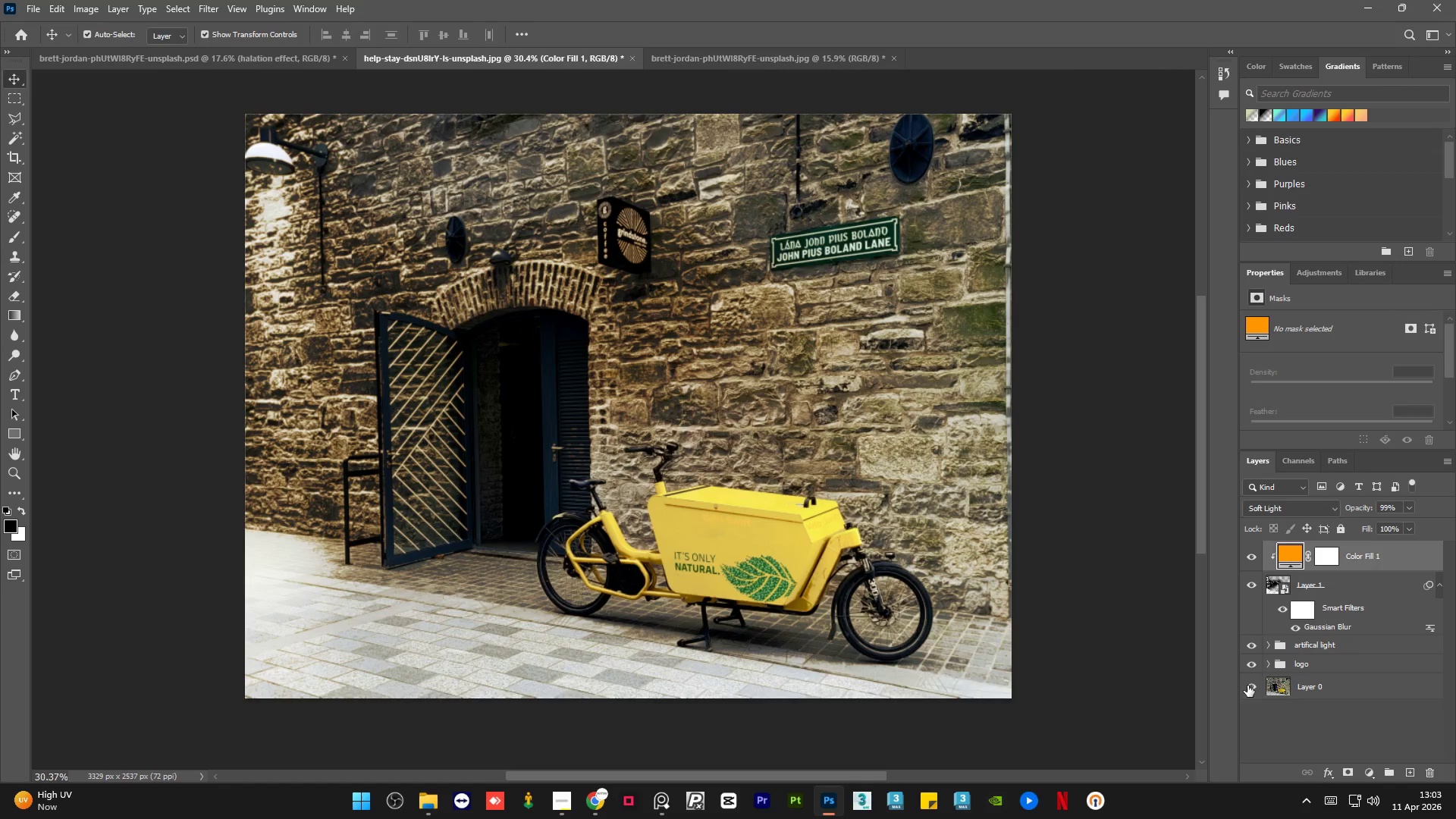 
hold_key(key=AltLeft, duration=0.61)
left_click([1247, 686])
 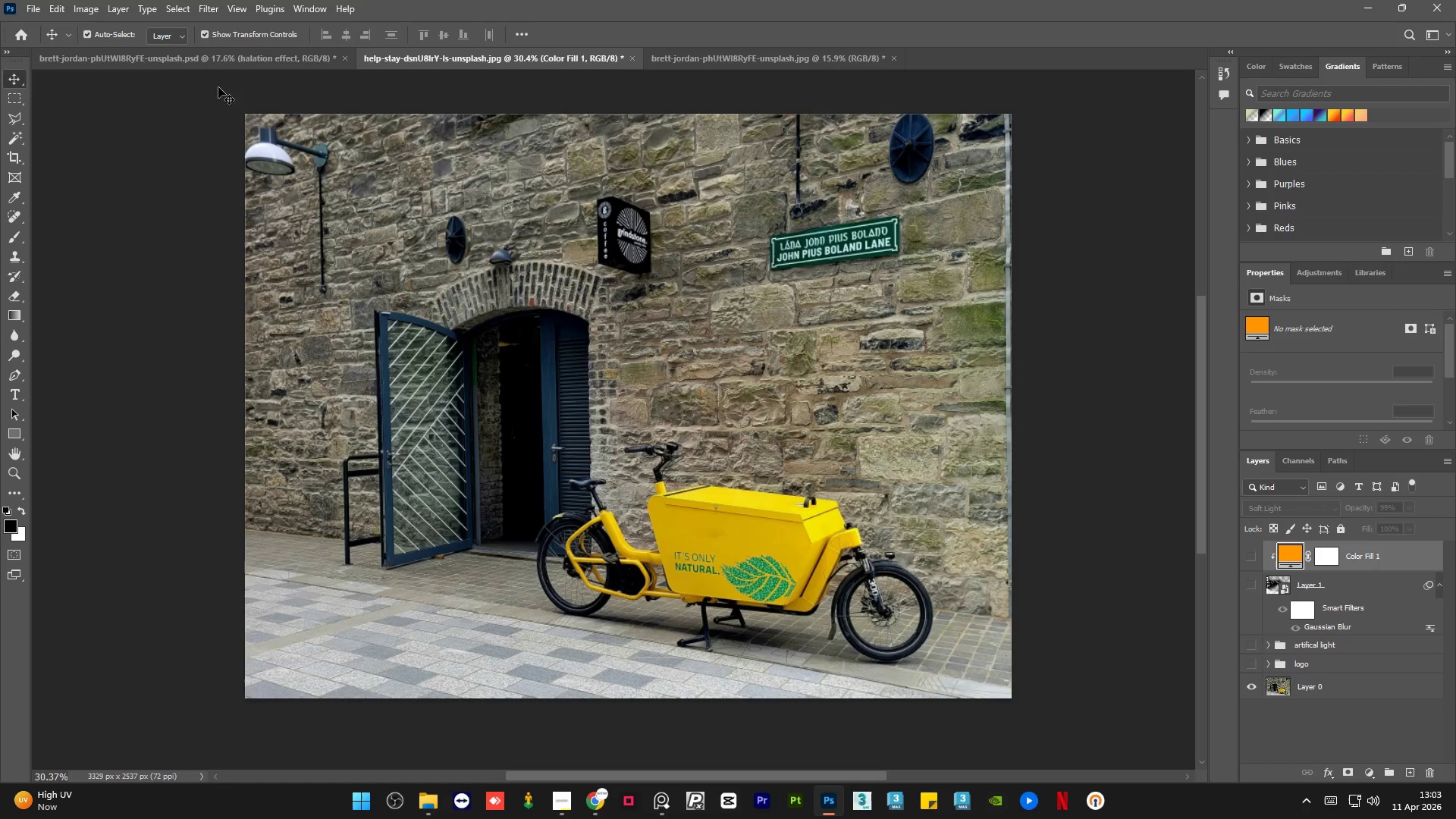 
left_click([244, 55])
 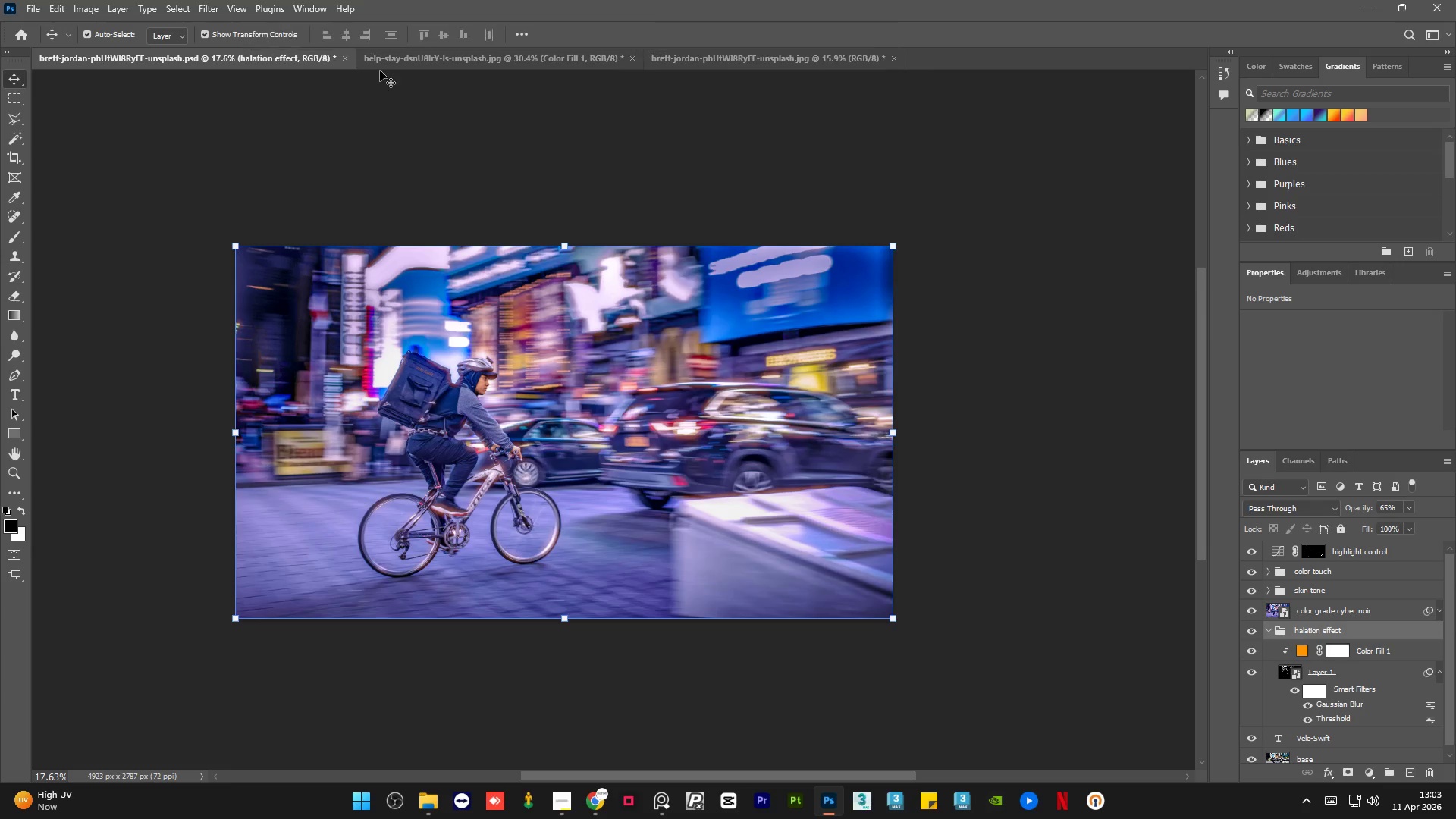 
left_click([417, 63])
 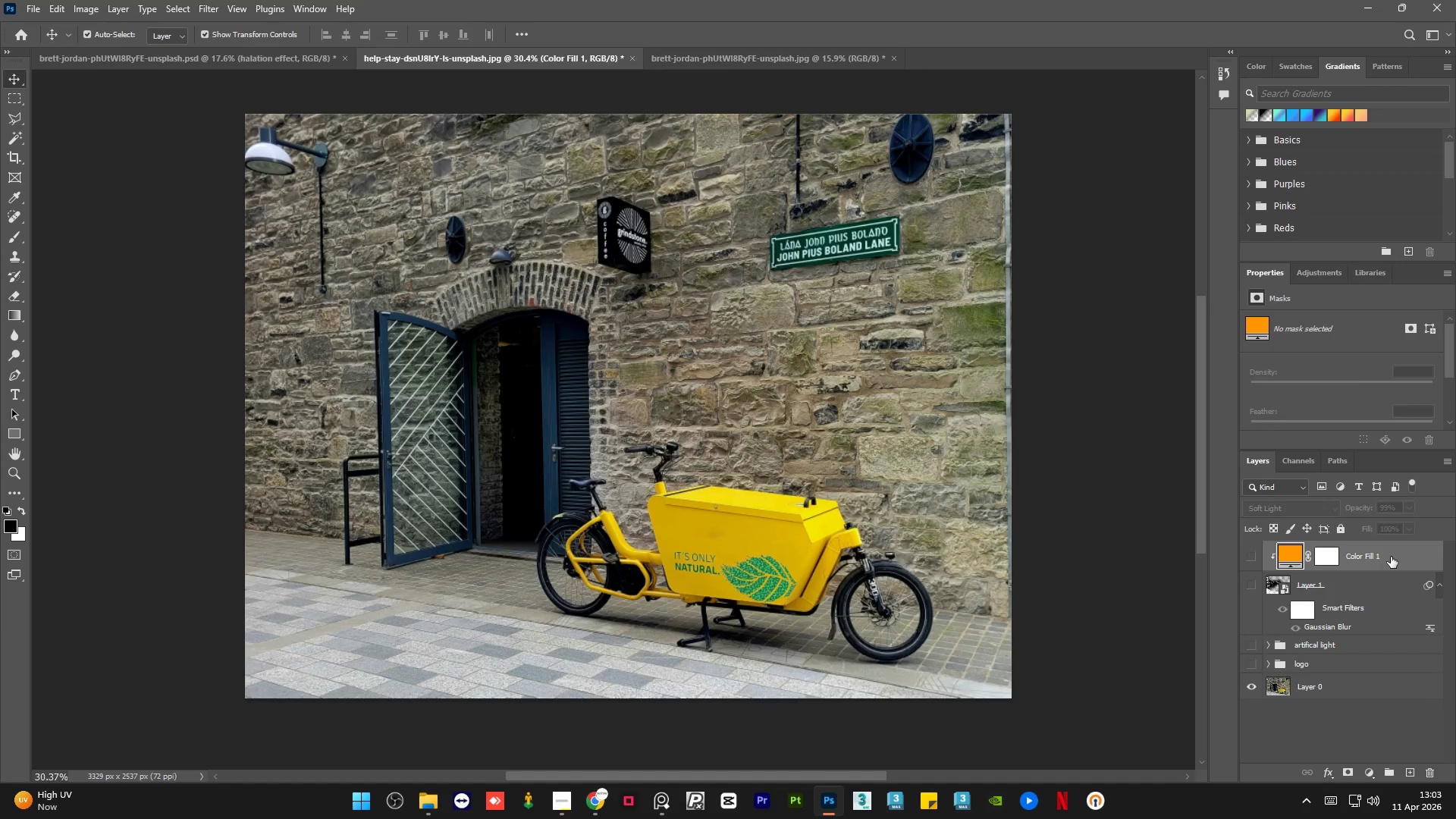 
key(Delete)
 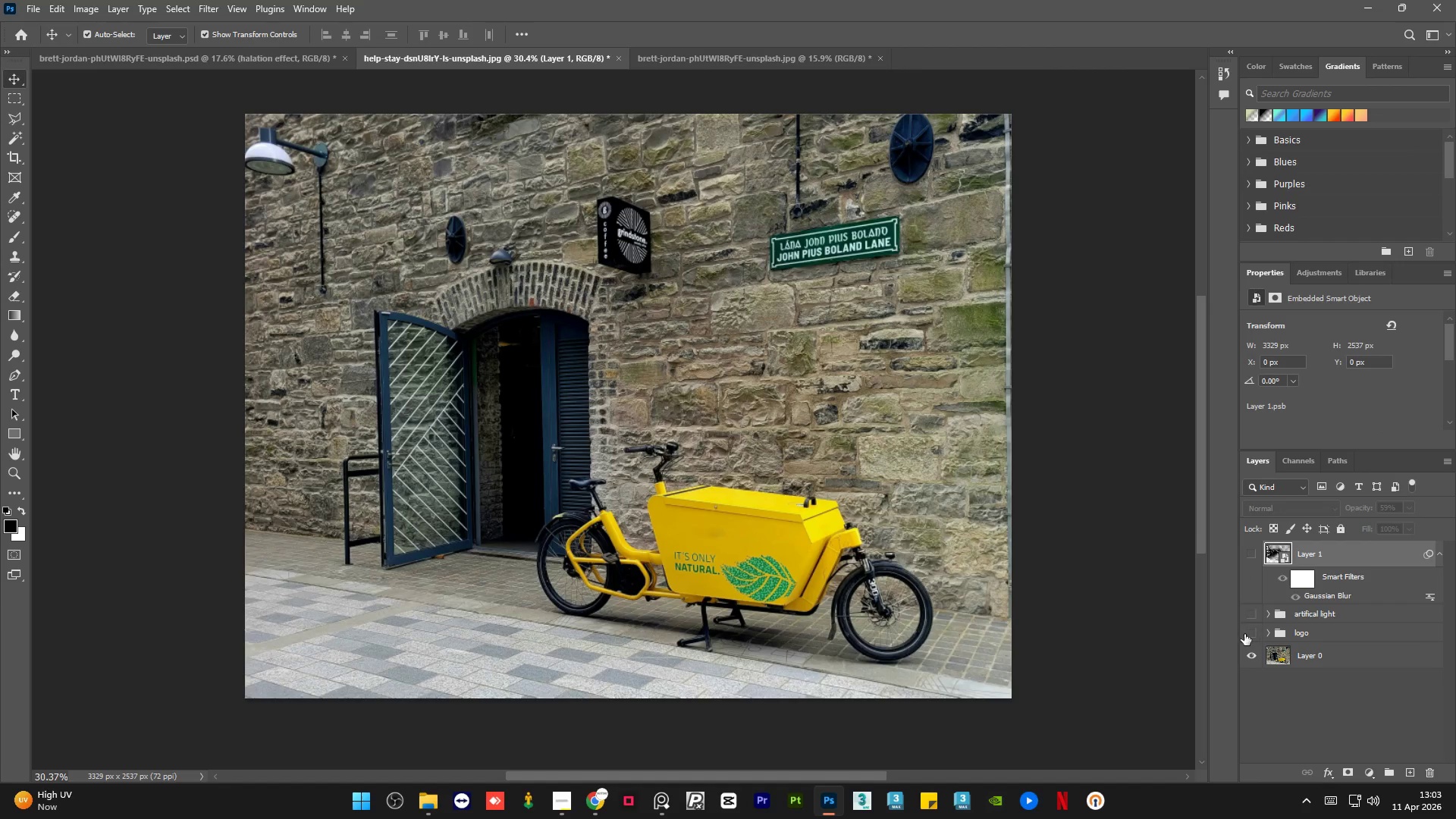 
double_click([1249, 616])
 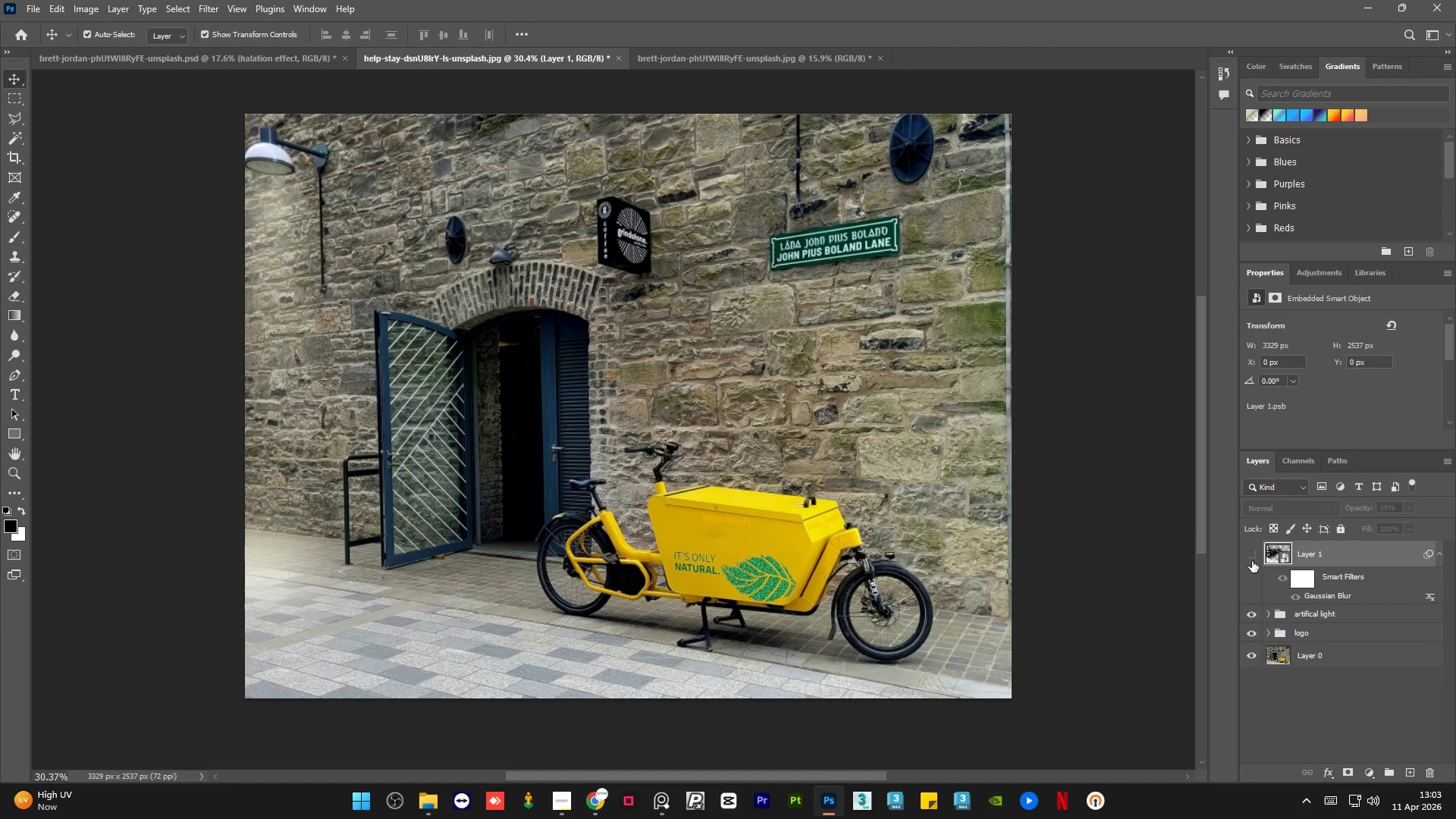 
left_click([1254, 552])
 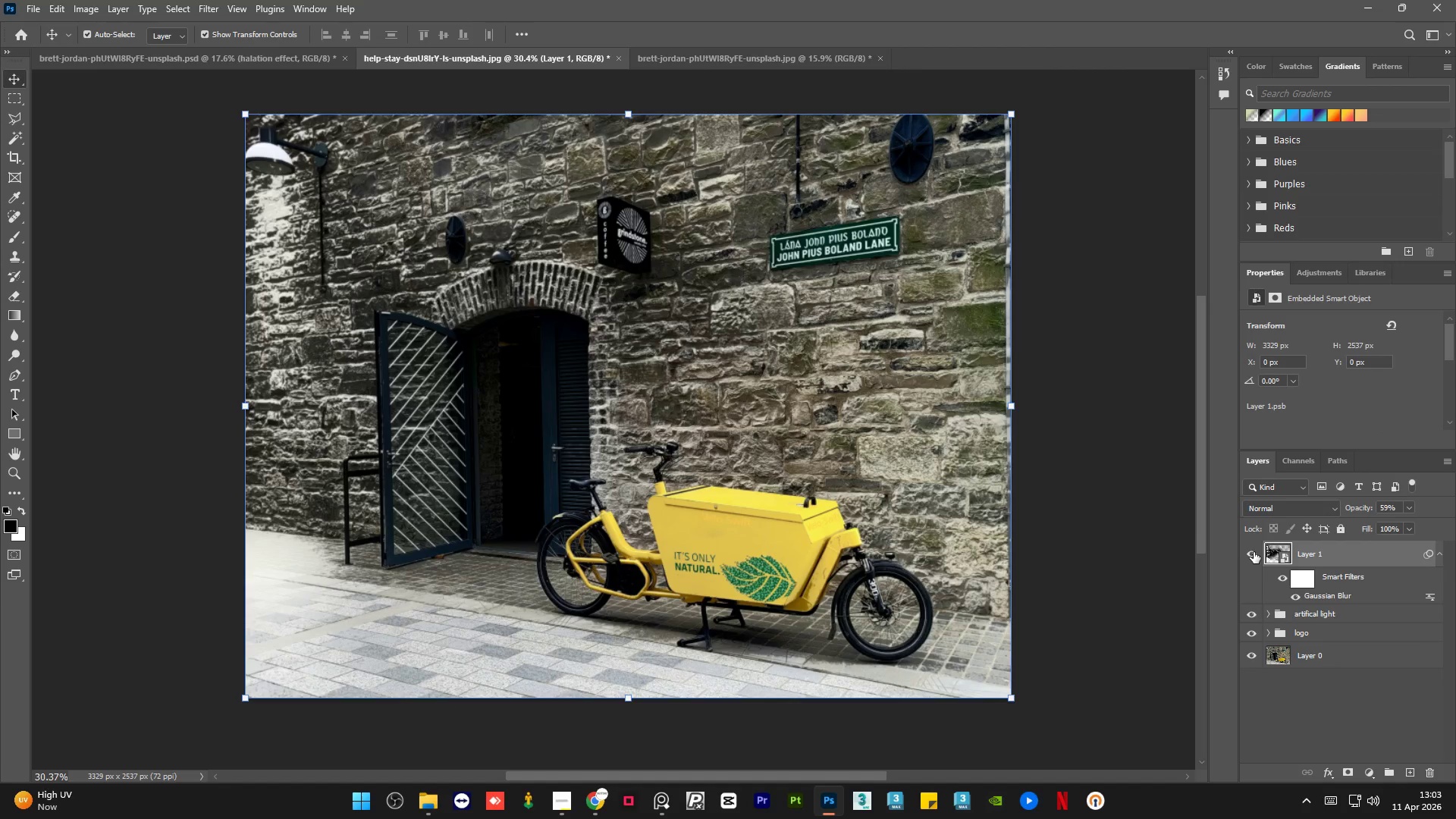 
left_click([1254, 552])
 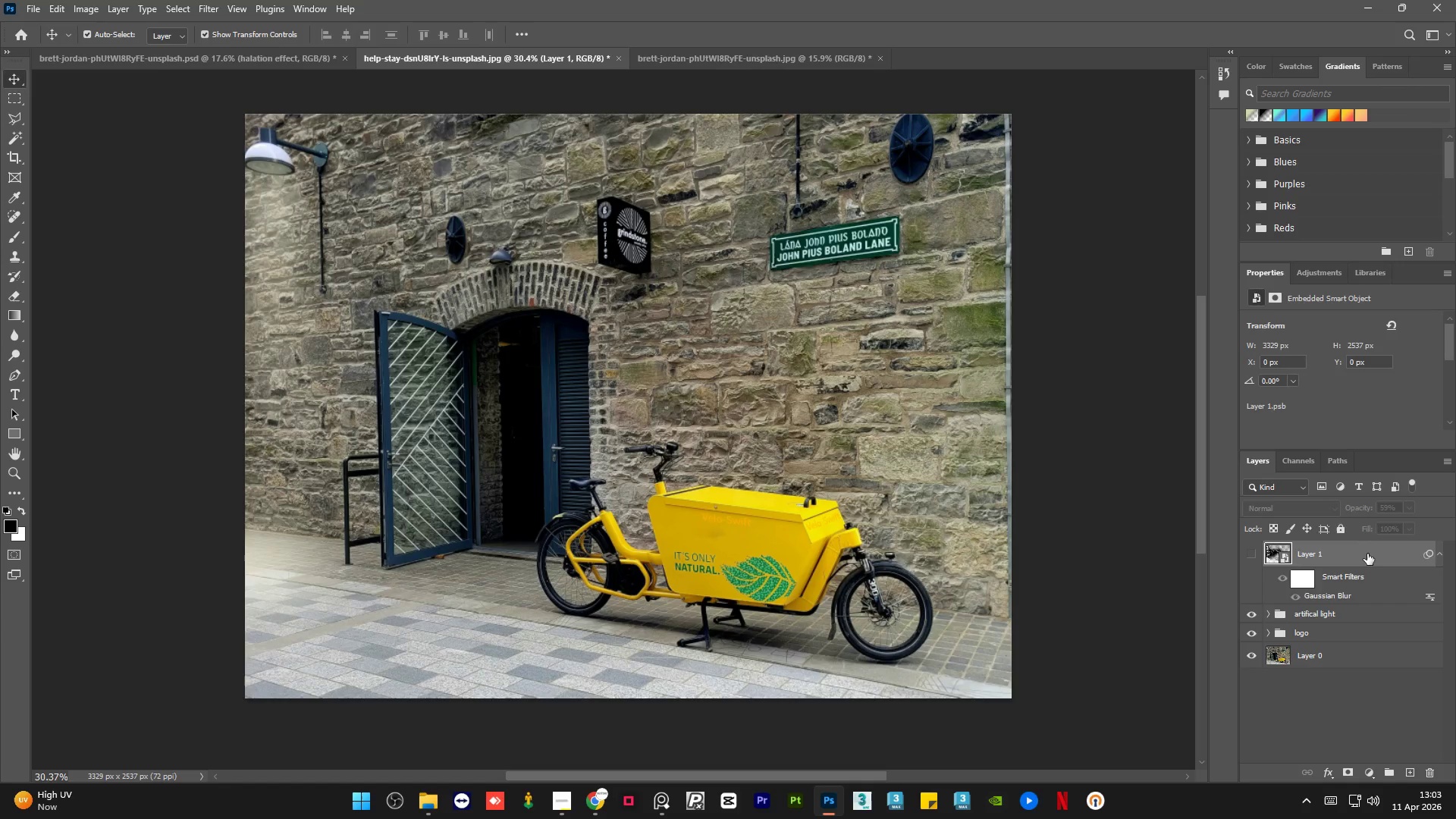 
key(Delete)
 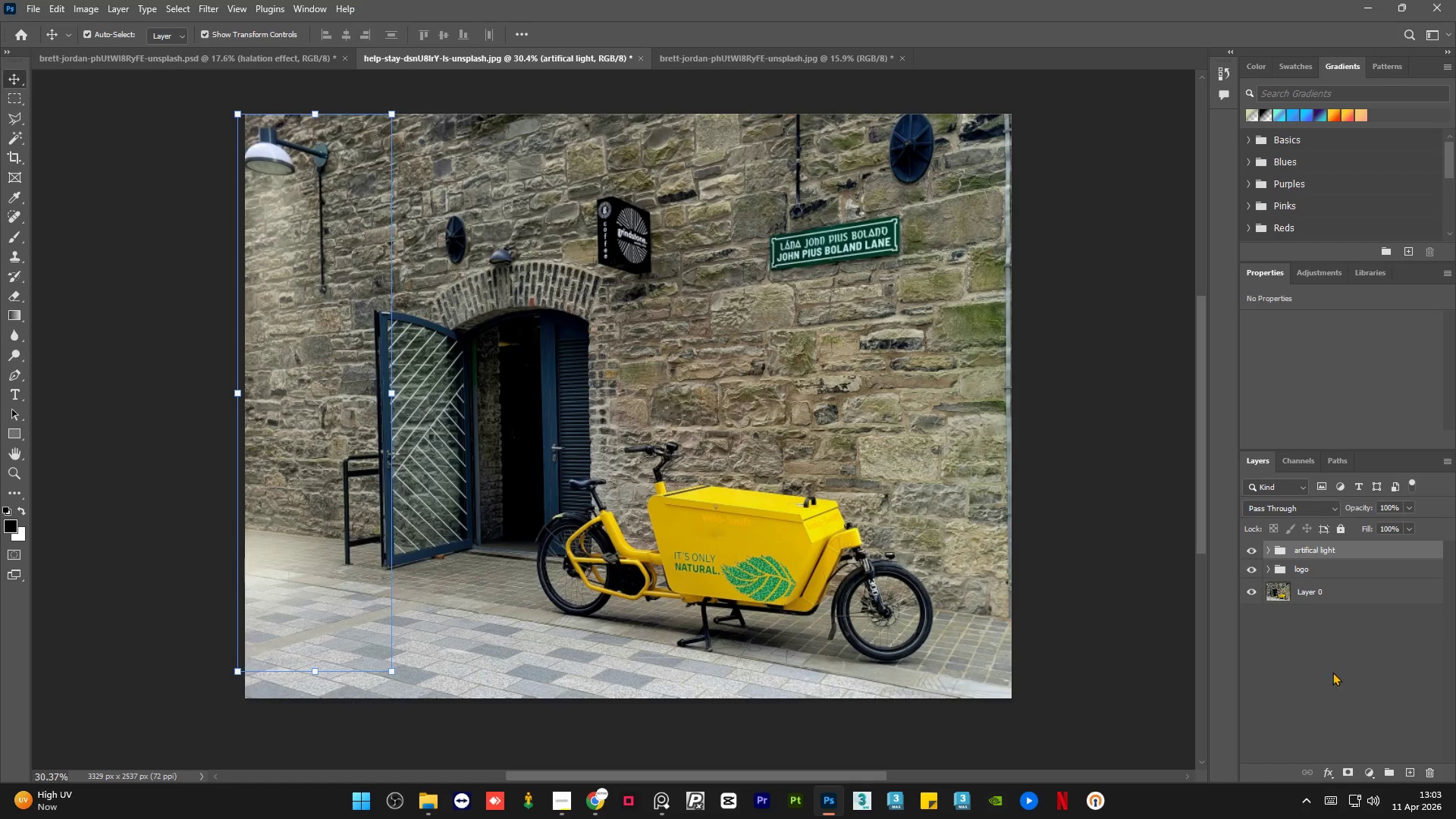 
left_click([1338, 684])
 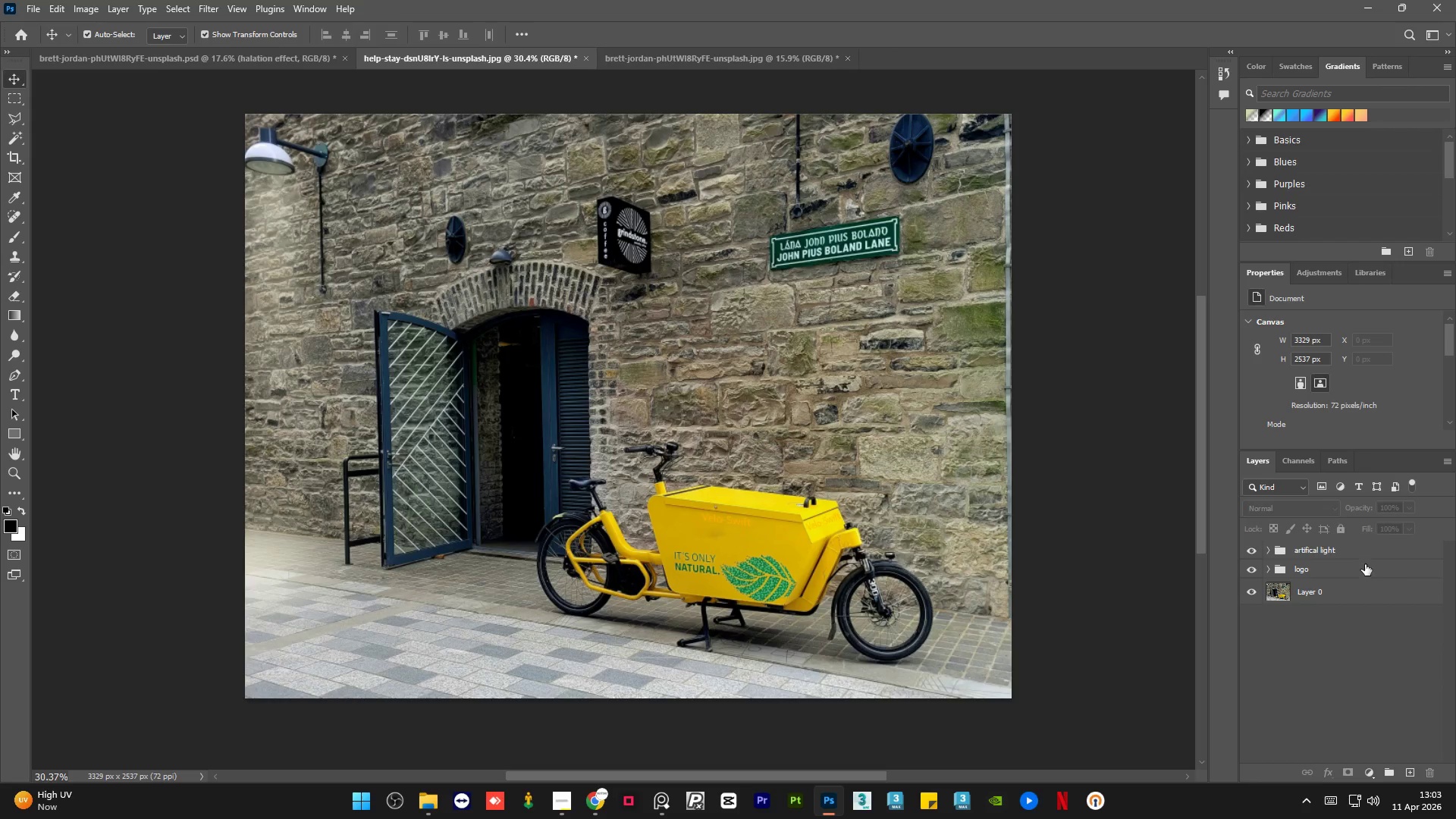 
left_click([1368, 555])
 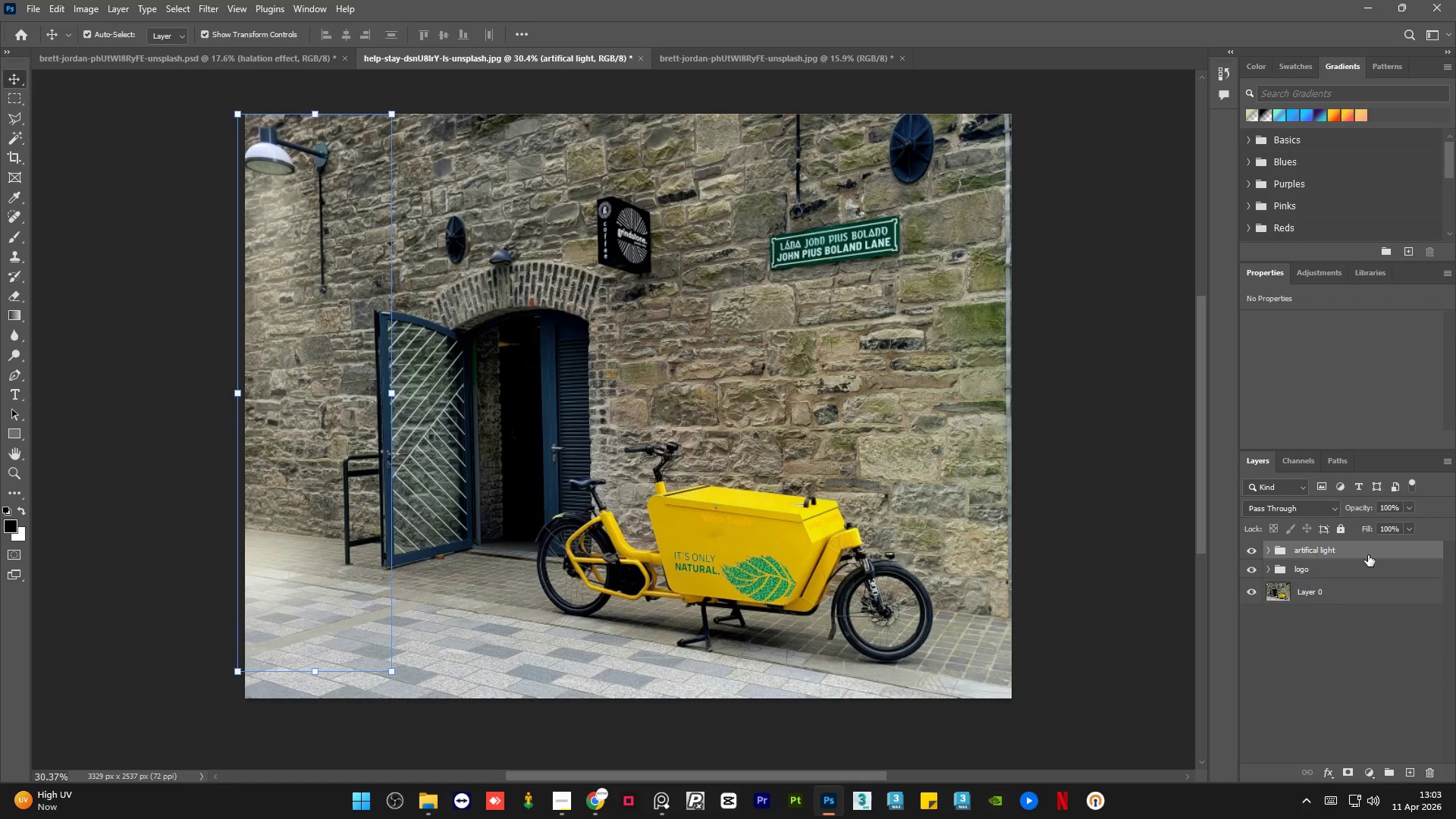 
key(Alt+Control+Shift+E)
 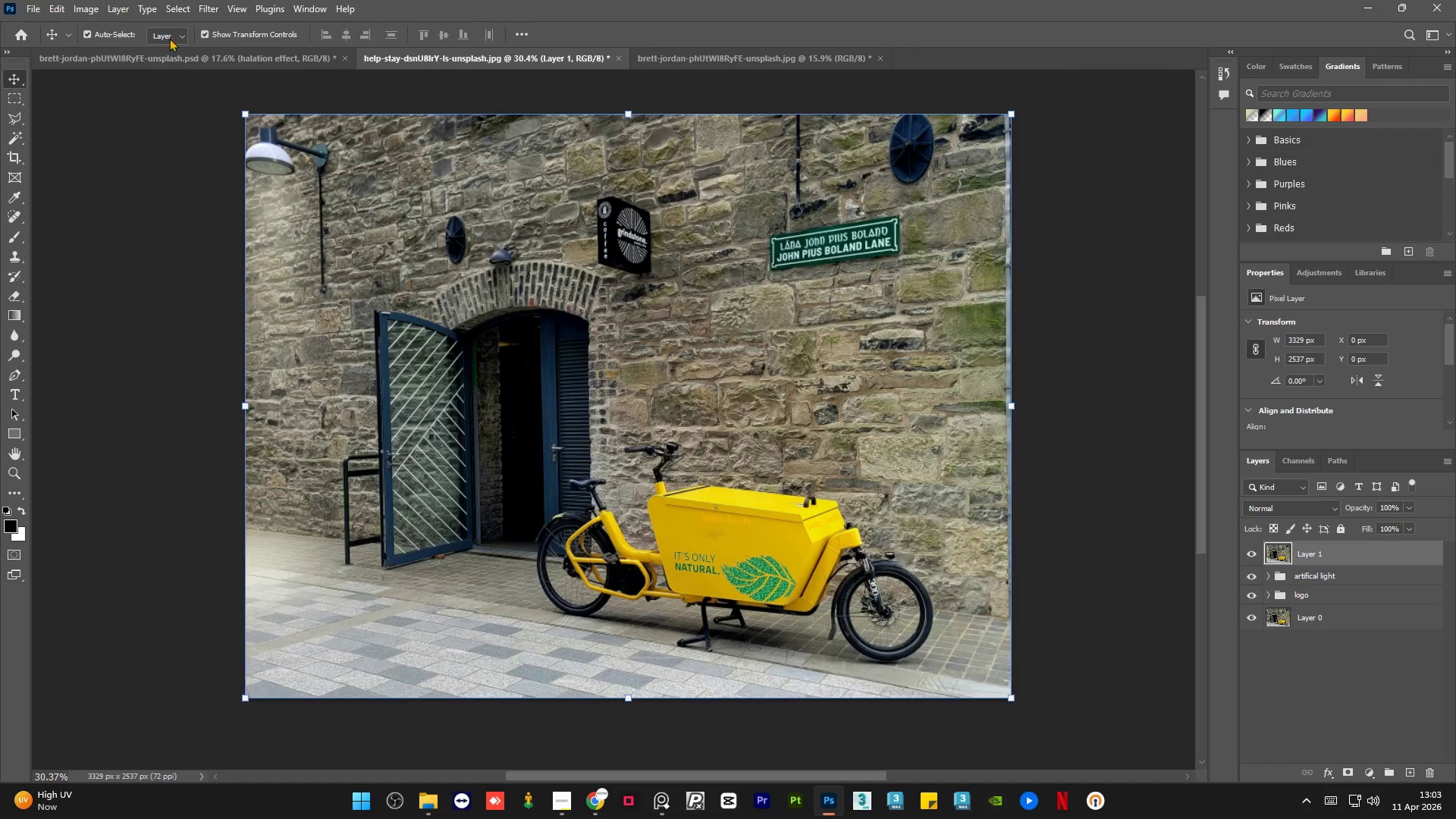 
left_click([188, 54])
 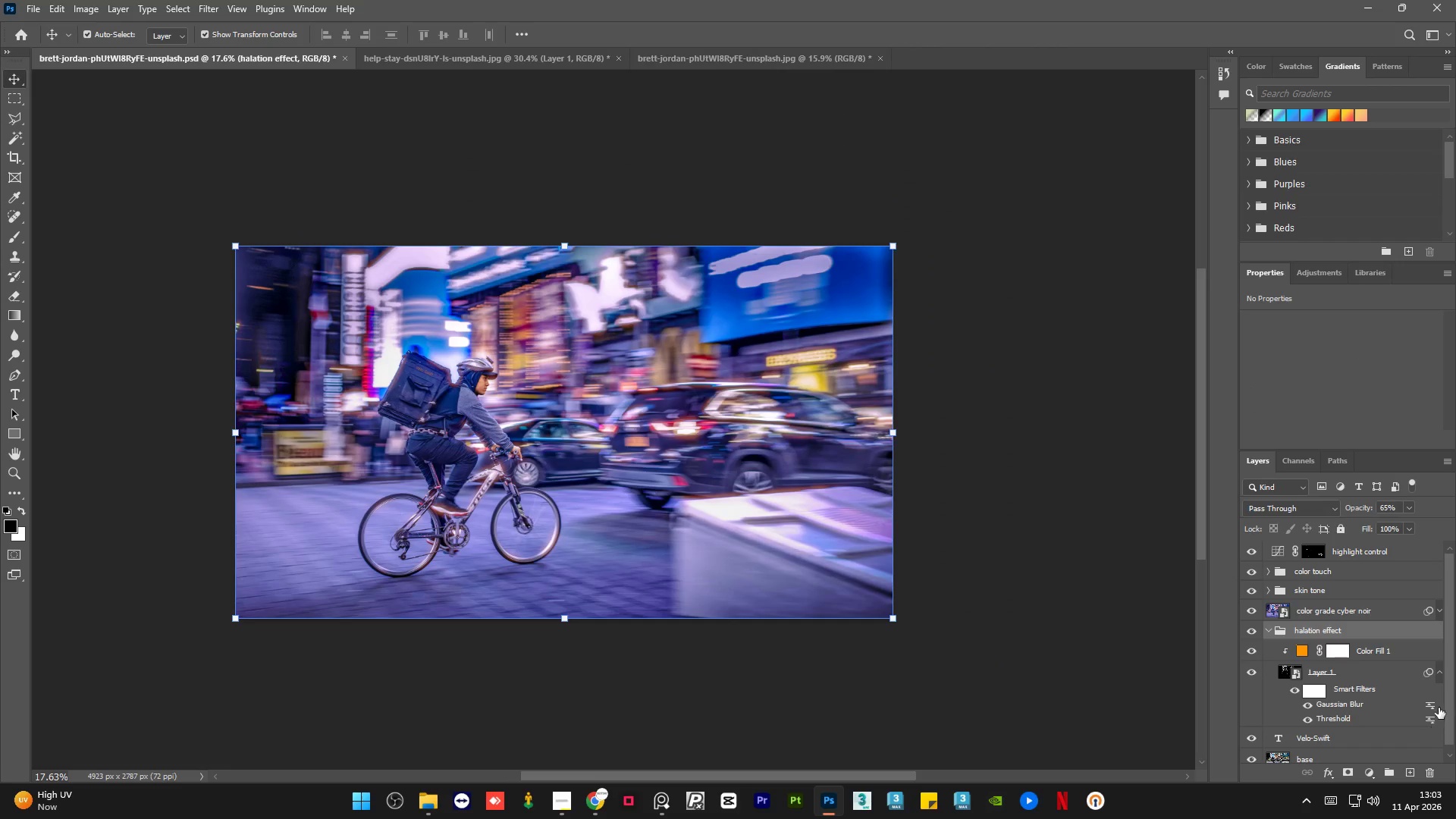 
left_click_drag(start_coordinate=[1452, 665], to_coordinate=[1451, 689])
 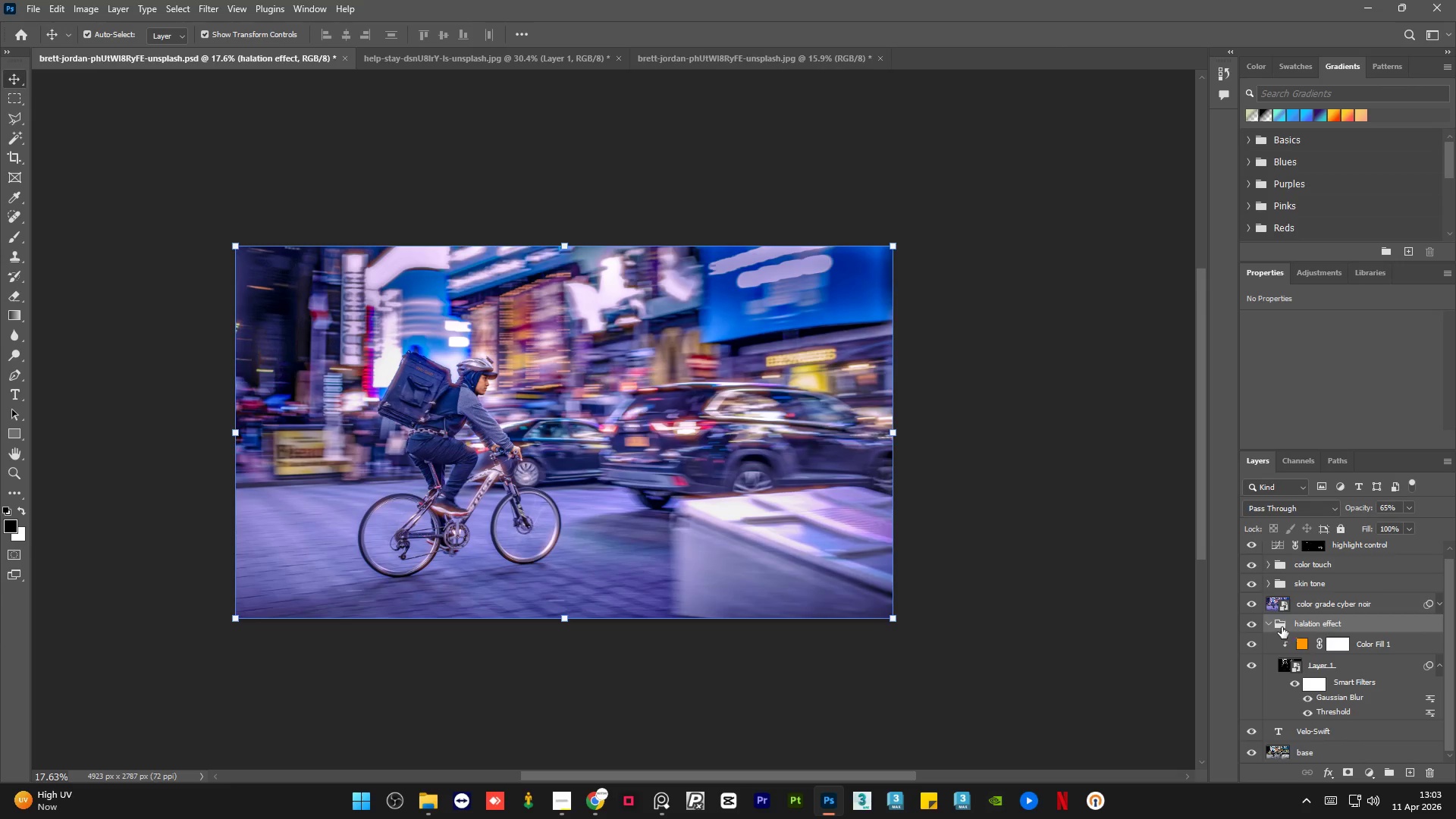 
left_click([1265, 626])
 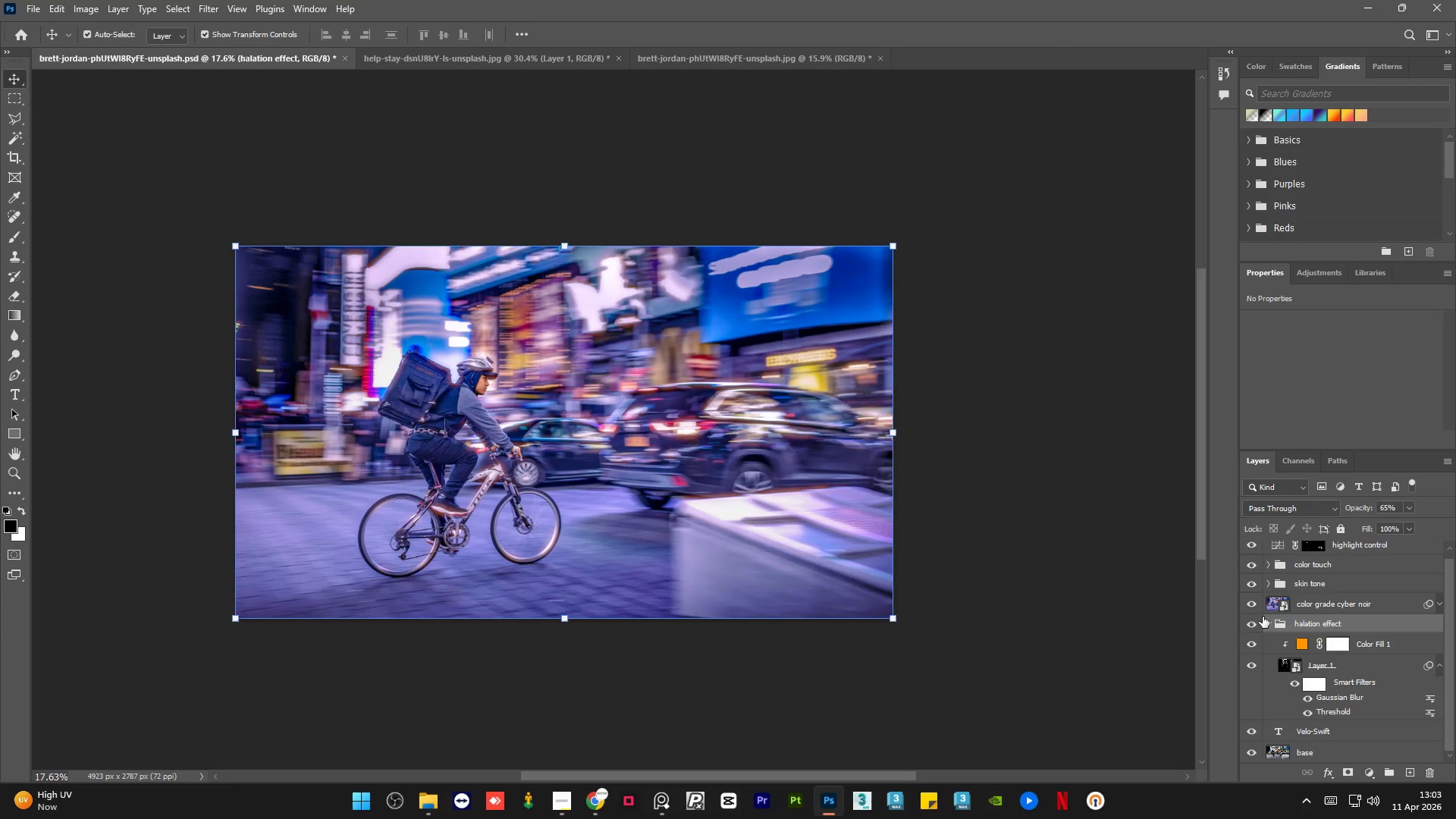 
left_click([1266, 624])
 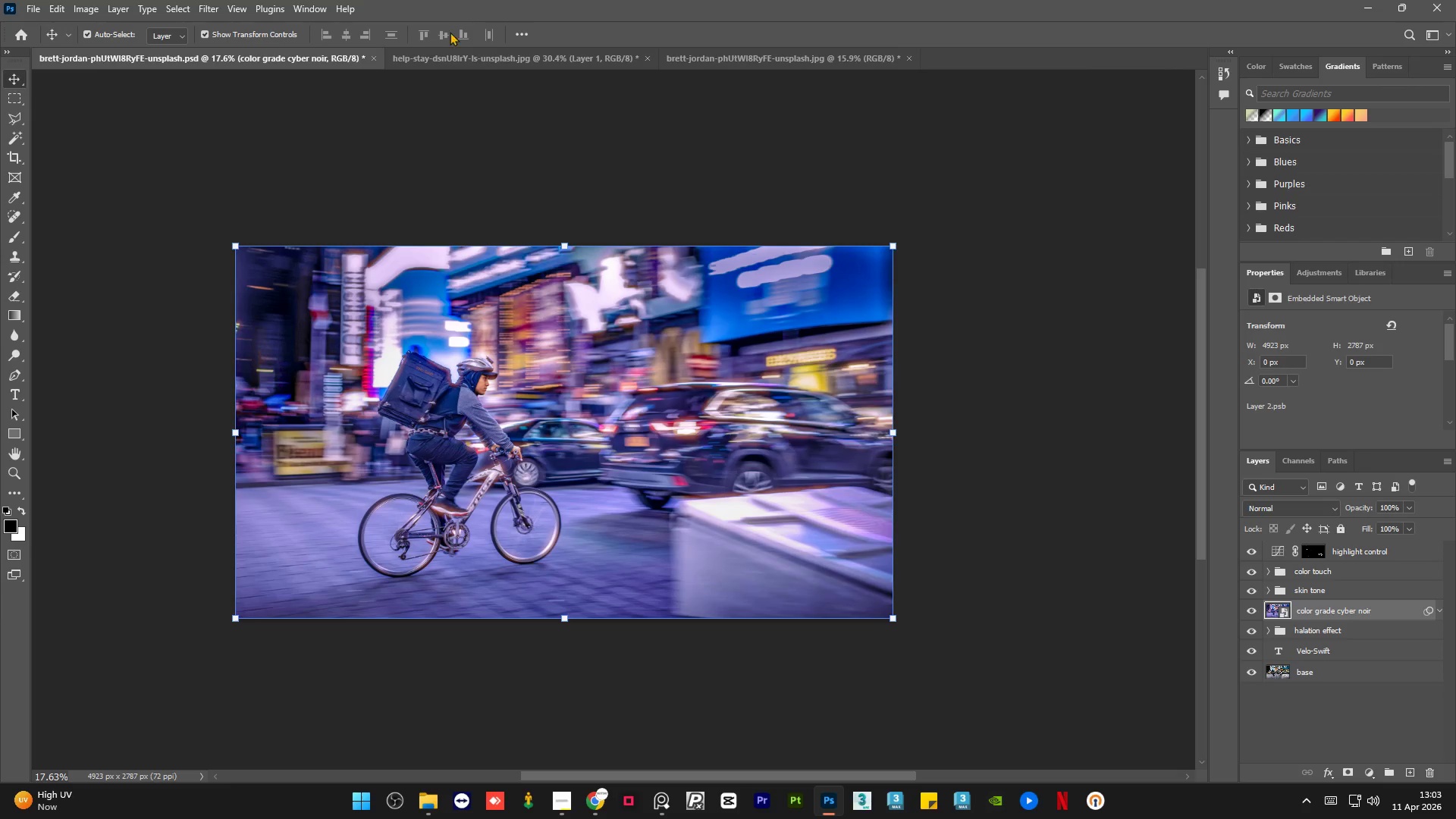 
left_click([461, 59])
 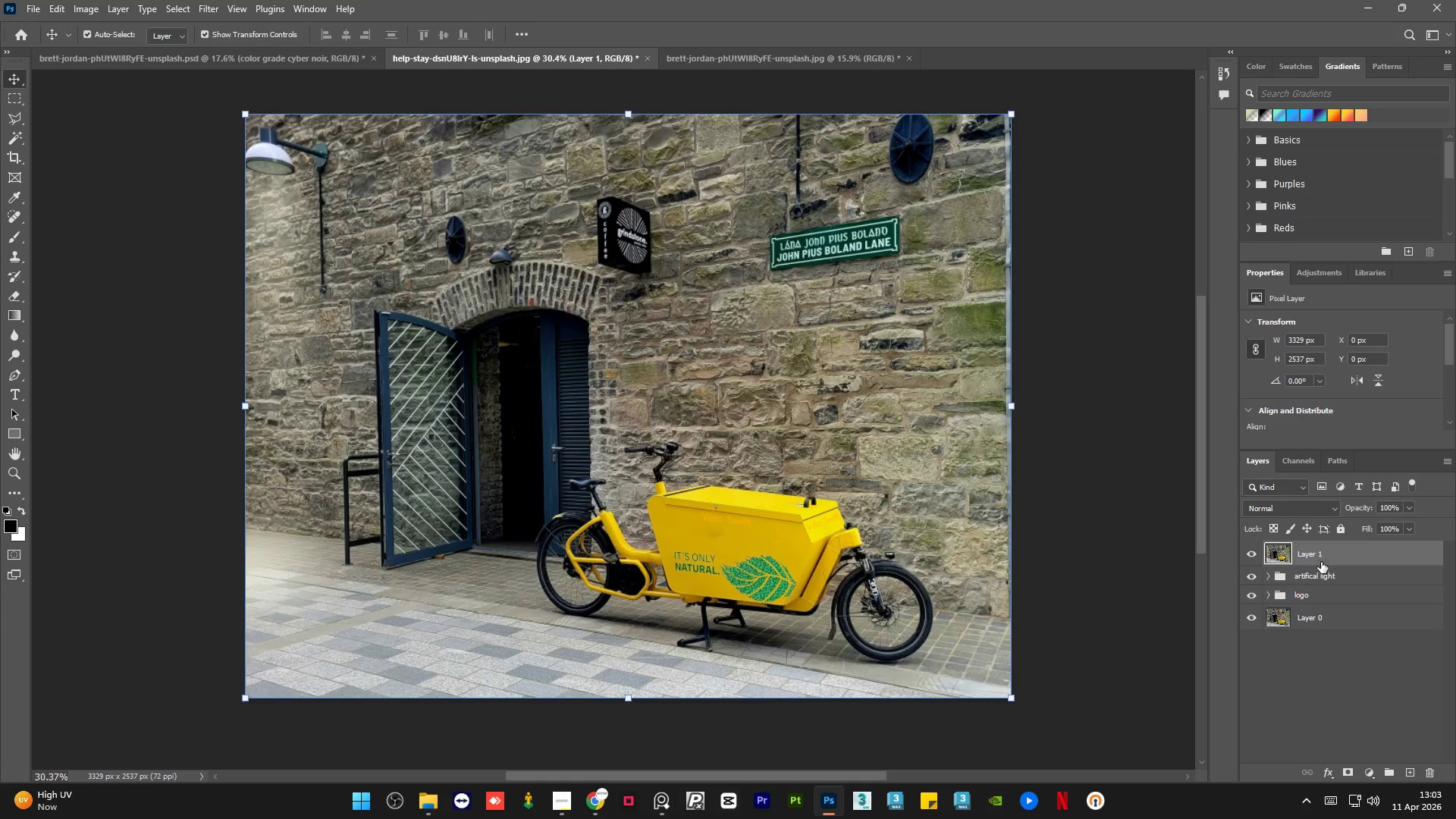 
wait(5.58)
 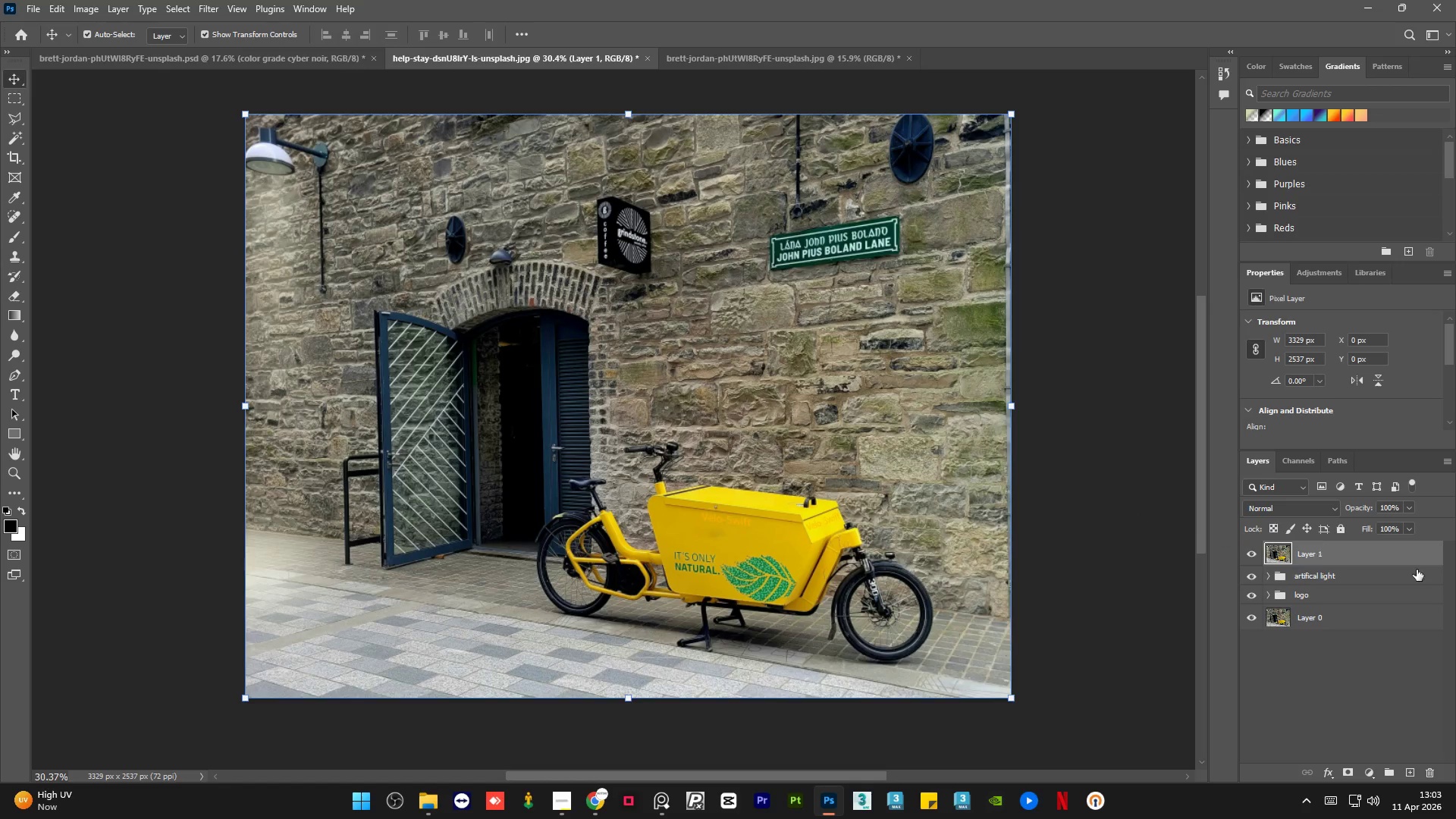 
left_click([139, 57])
 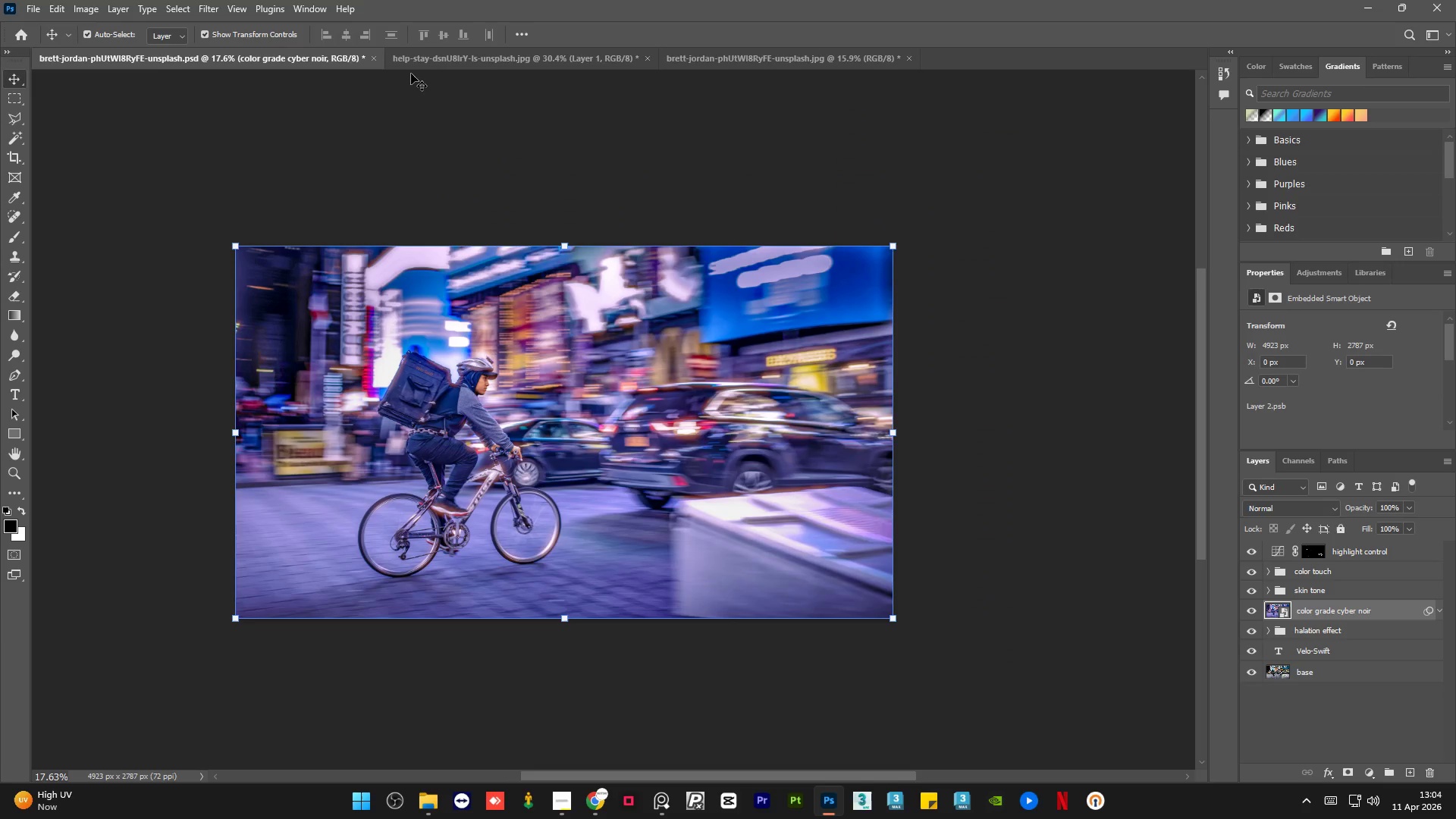 
left_click([448, 58])
 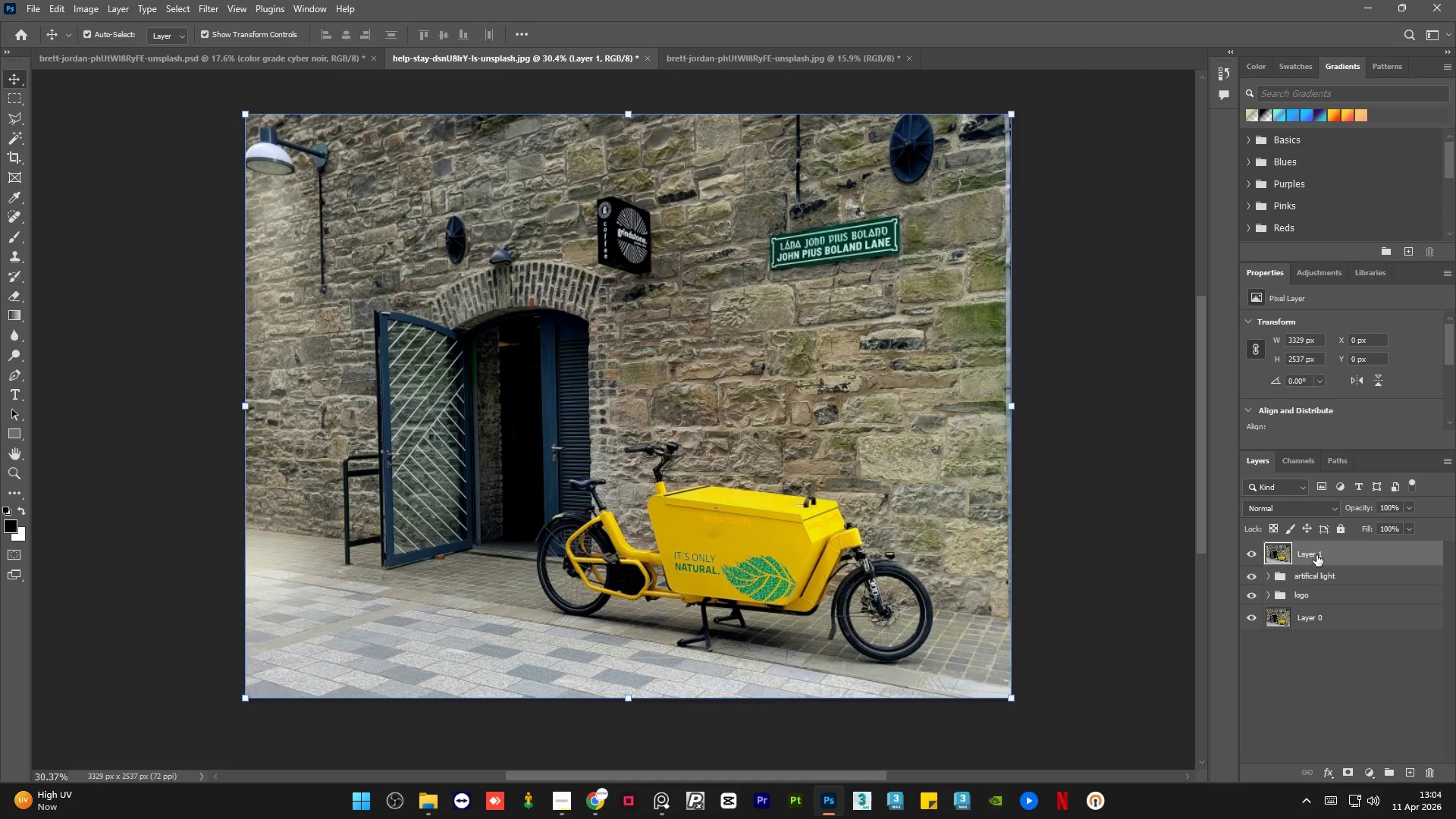 
double_click([1316, 555])
 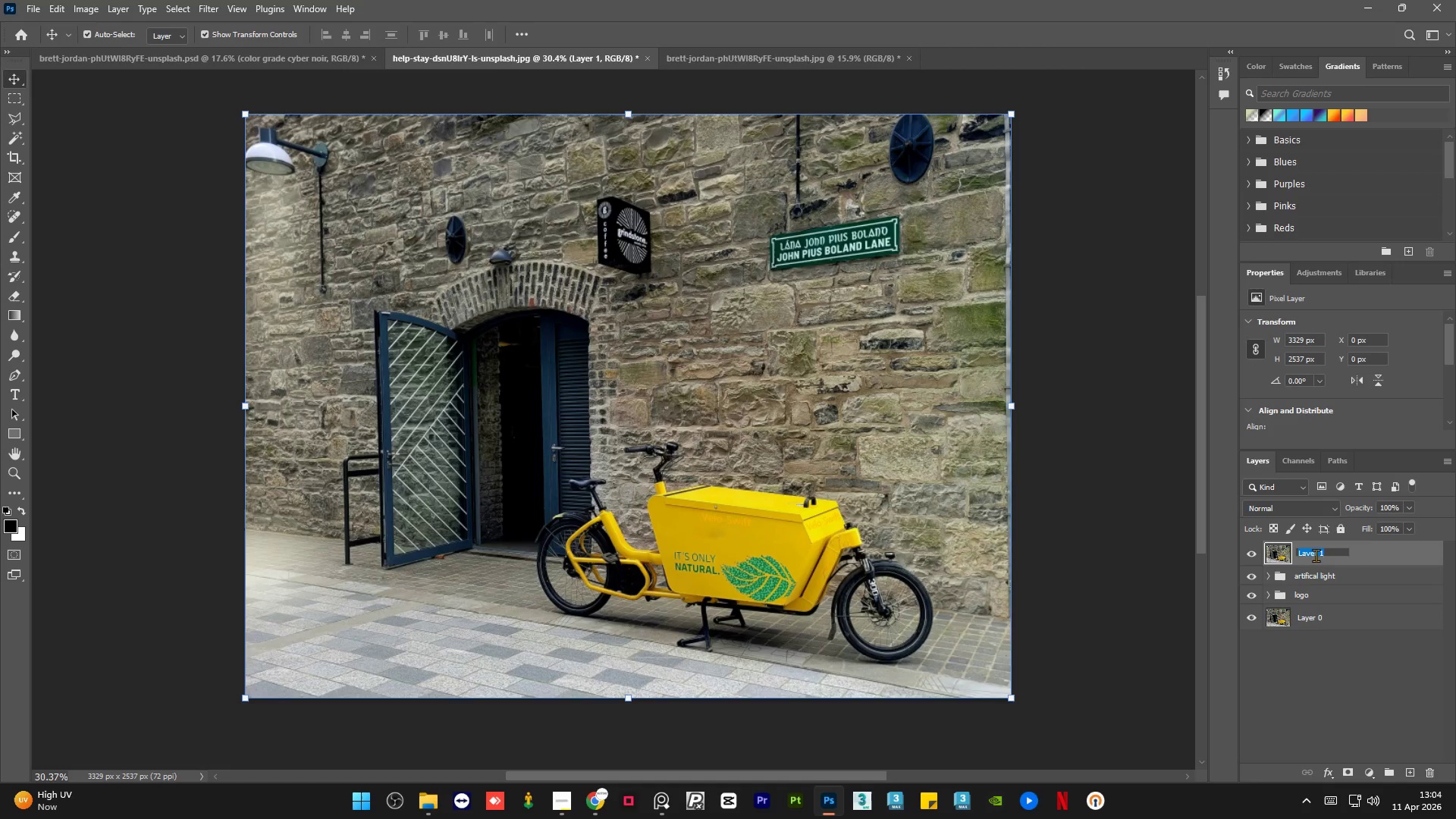 
type(color grade cyber noir)
 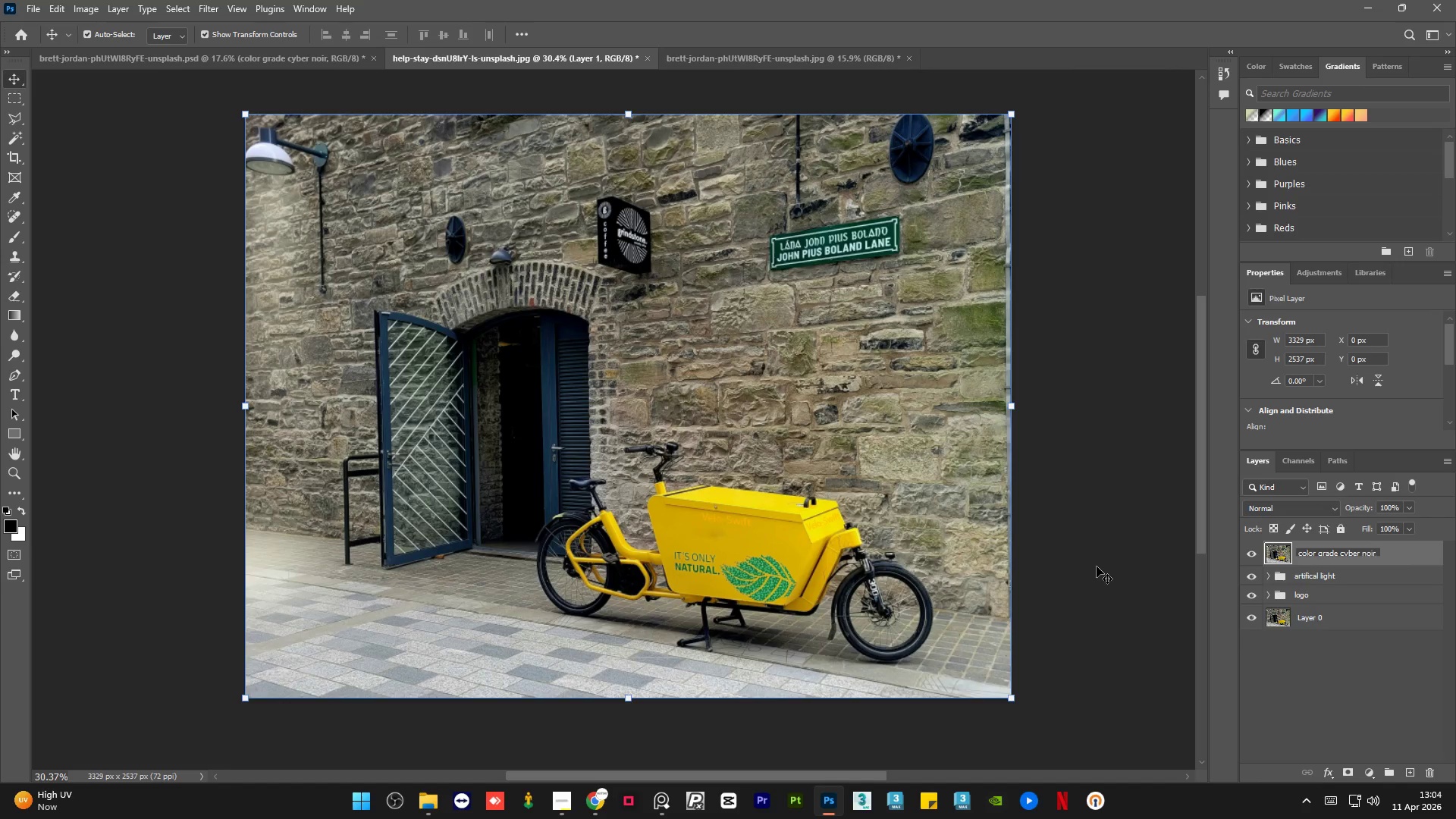 
left_click([1097, 566])
 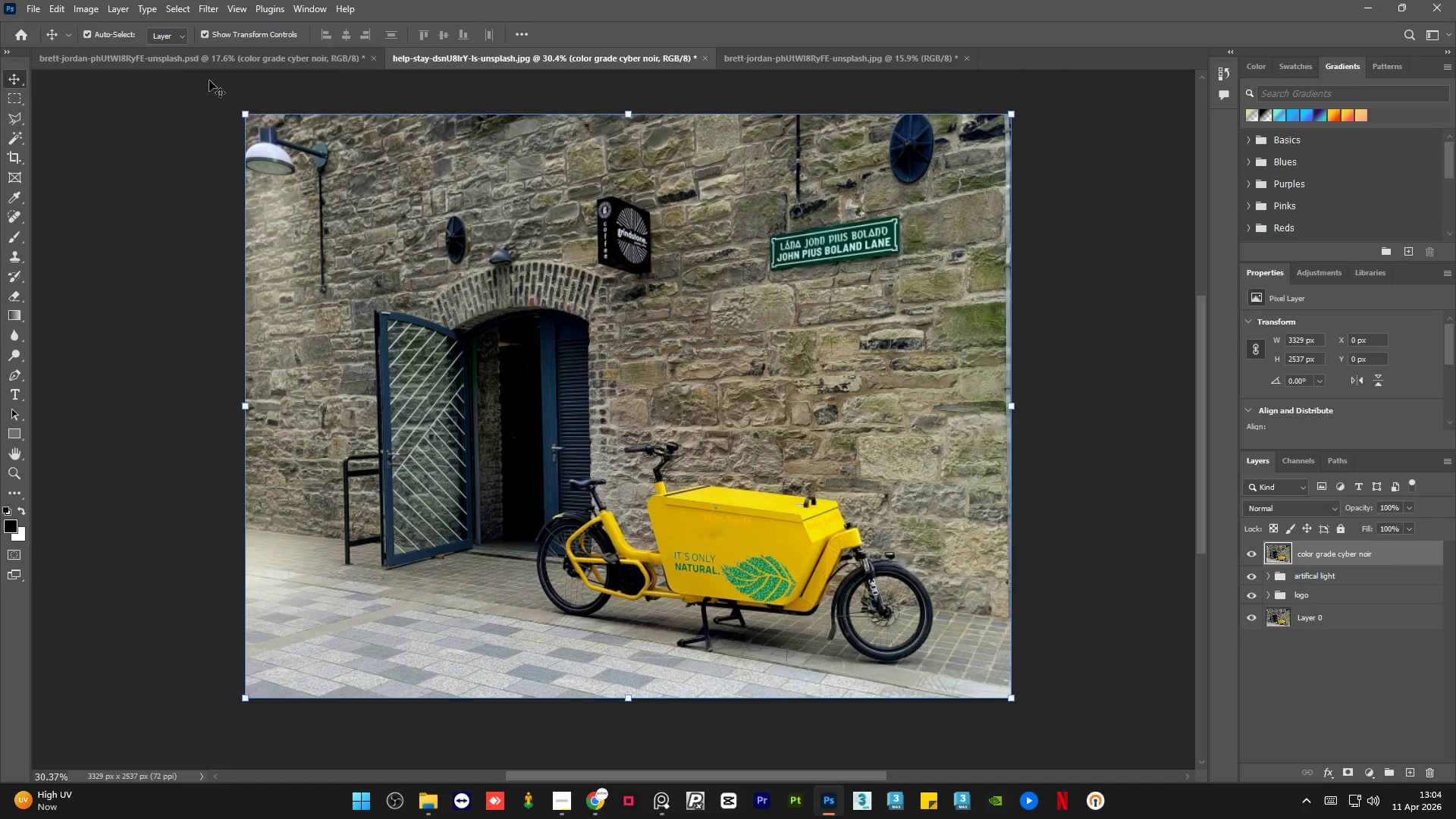 
left_click([228, 63])
 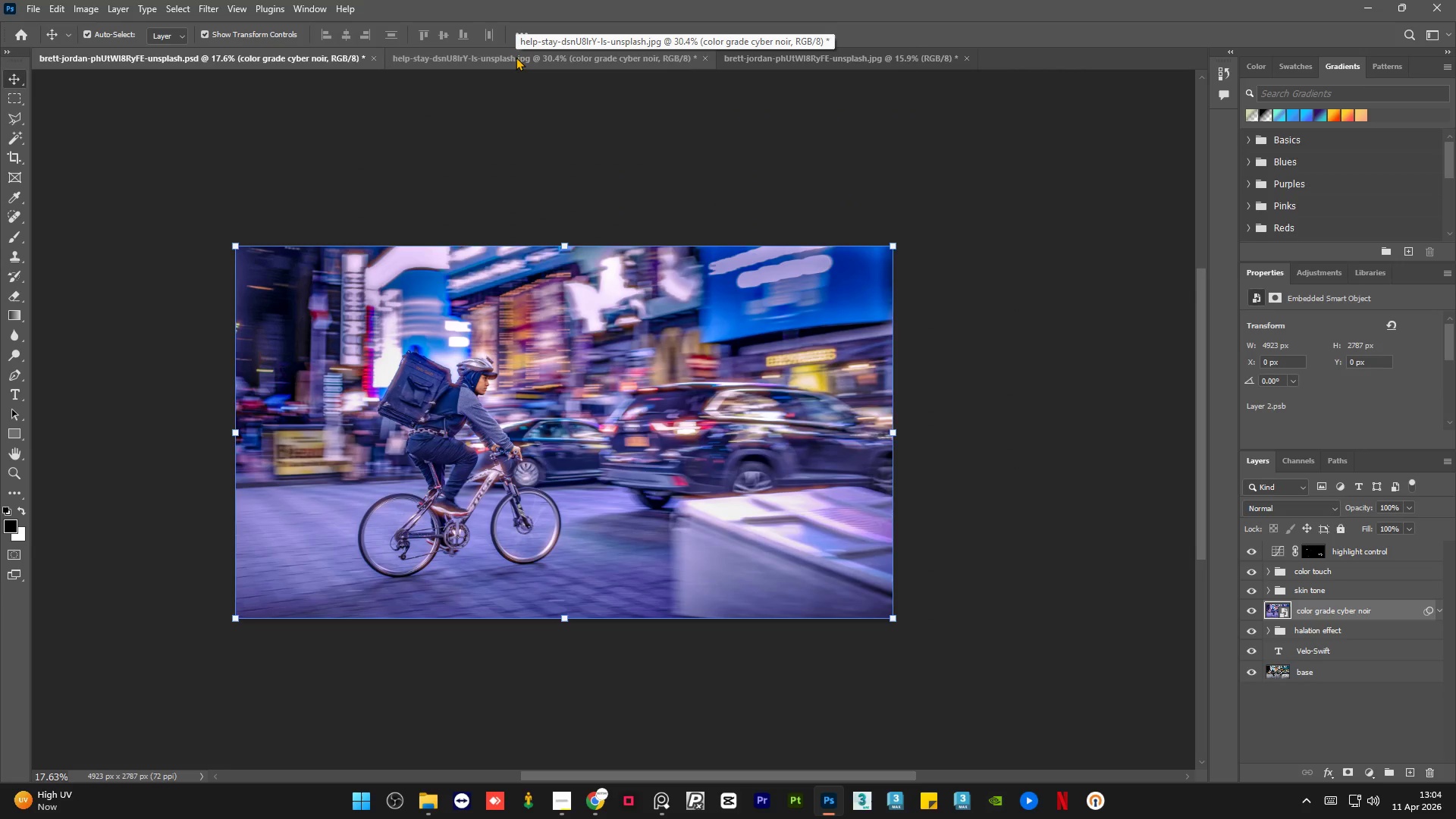 
wait(7.2)
 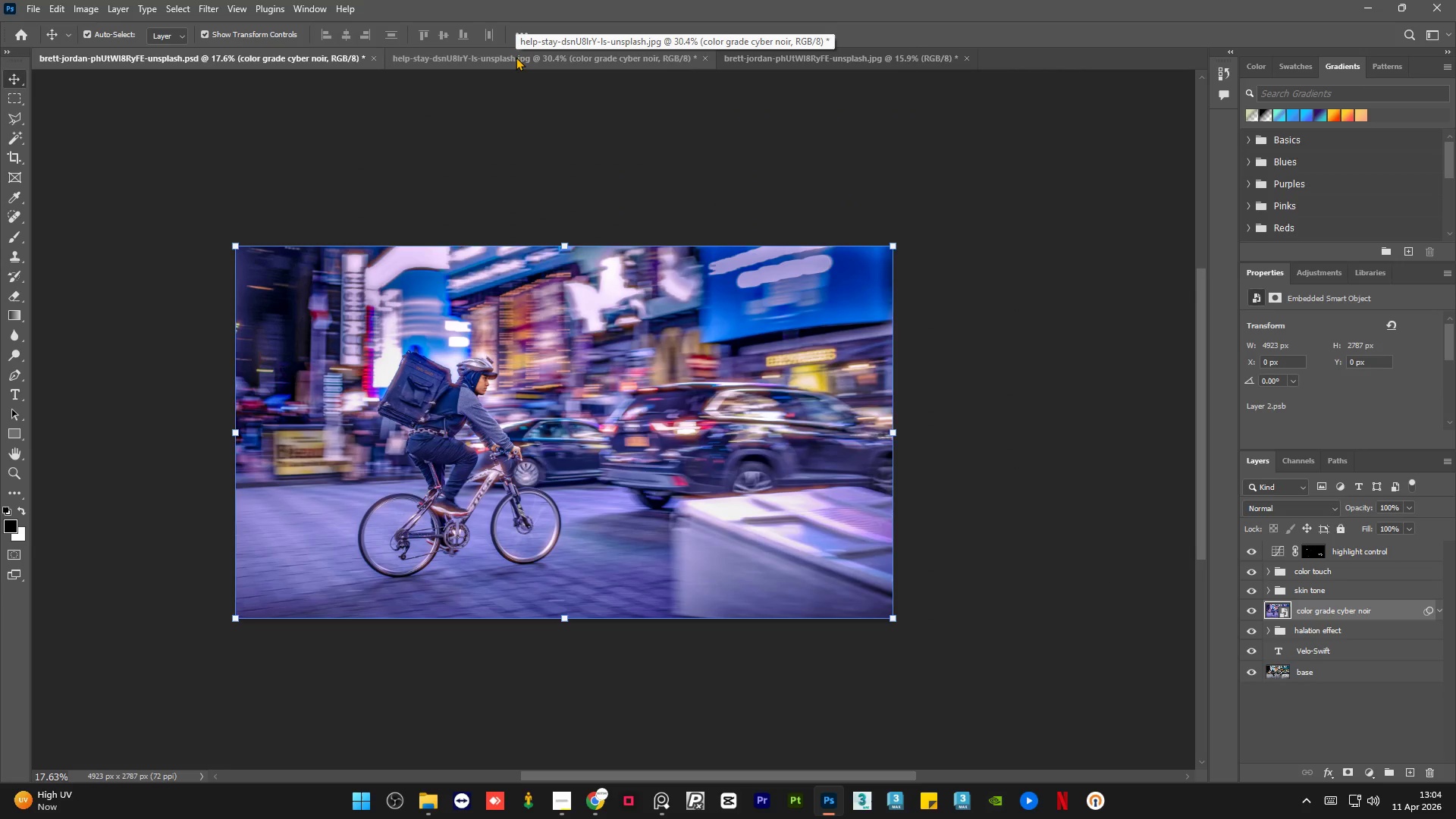 
left_click([516, 57])
 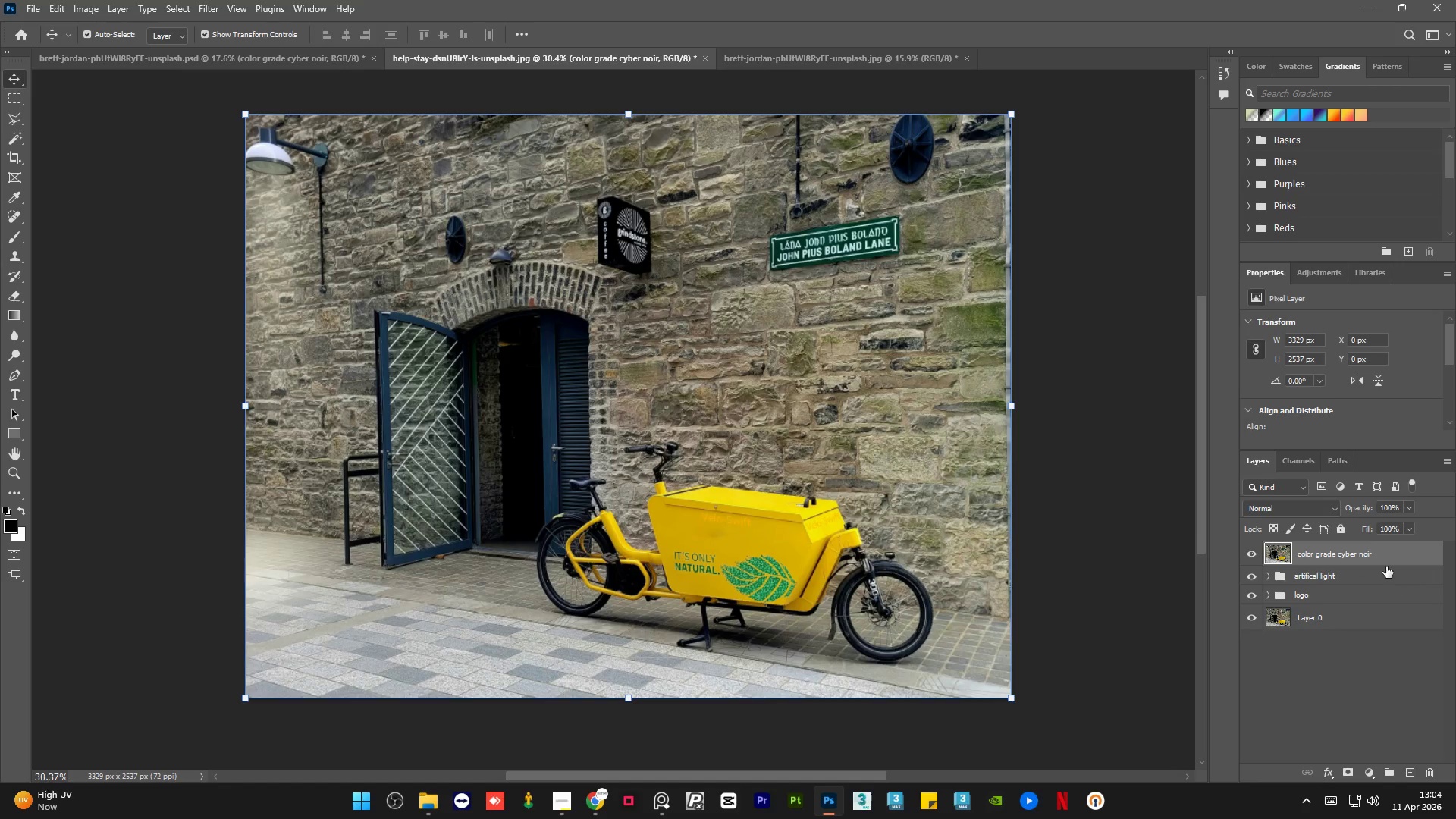 
right_click([1397, 554])
 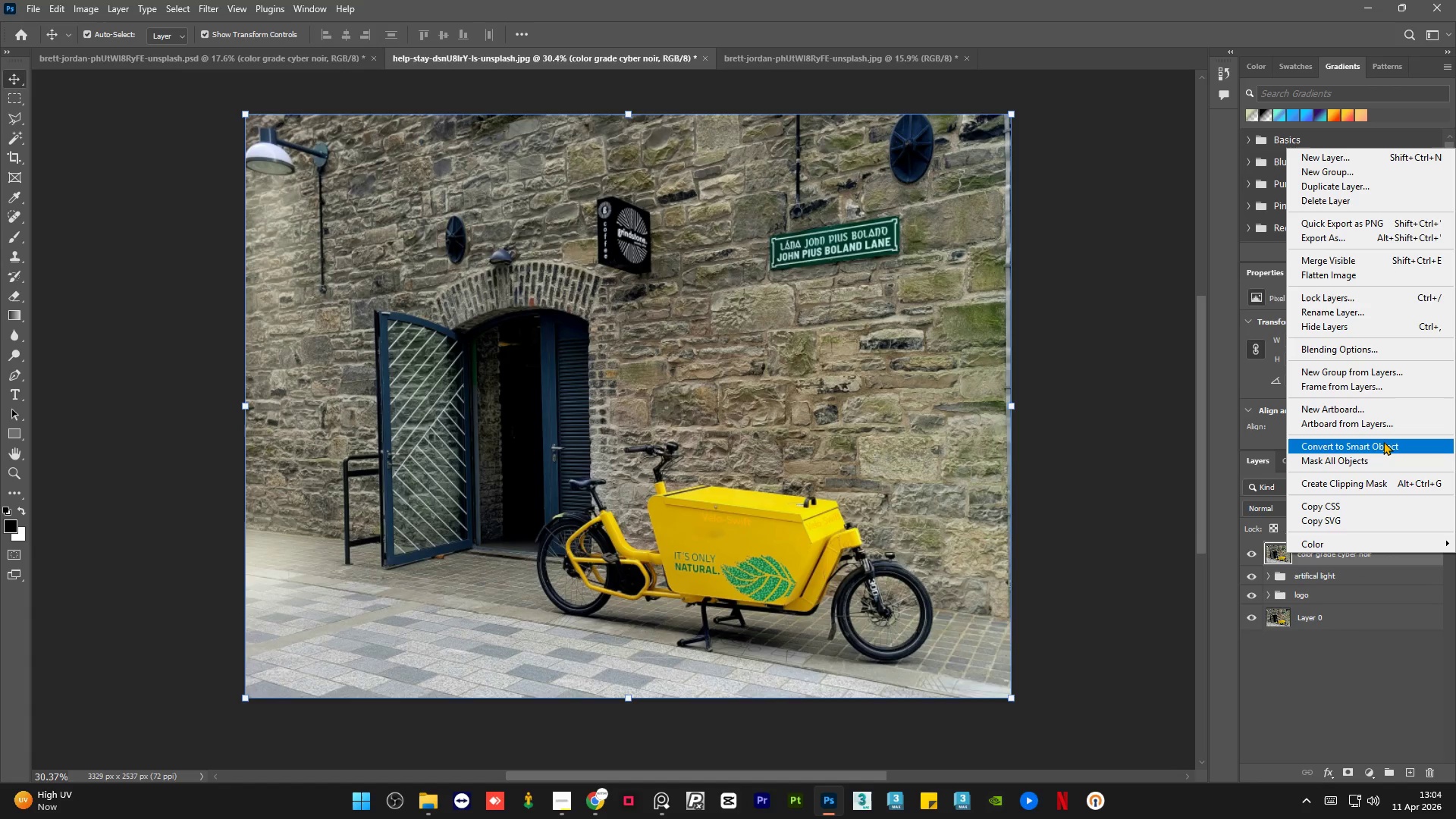 
left_click([1384, 441])
 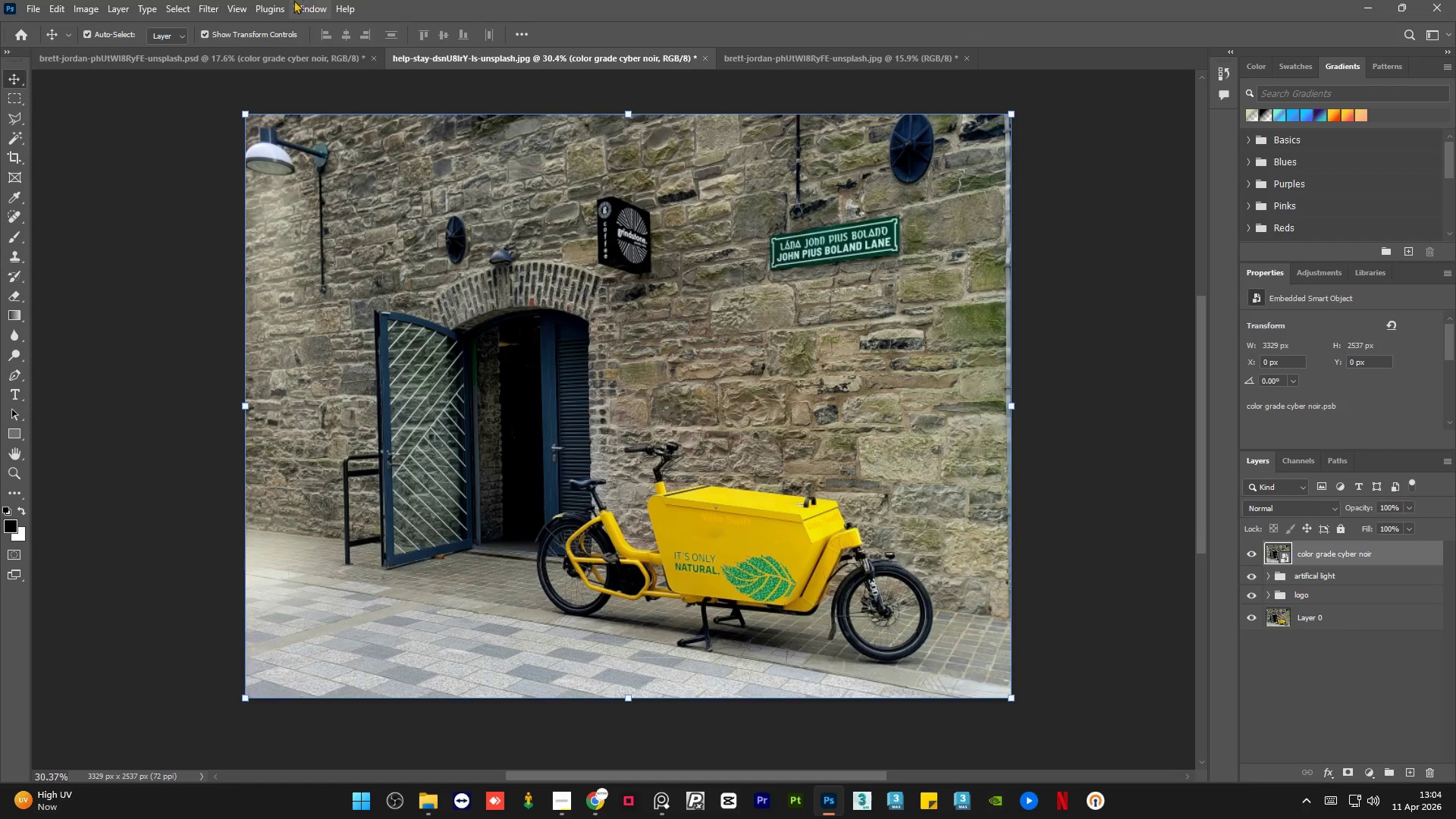 
left_click([221, 0])
 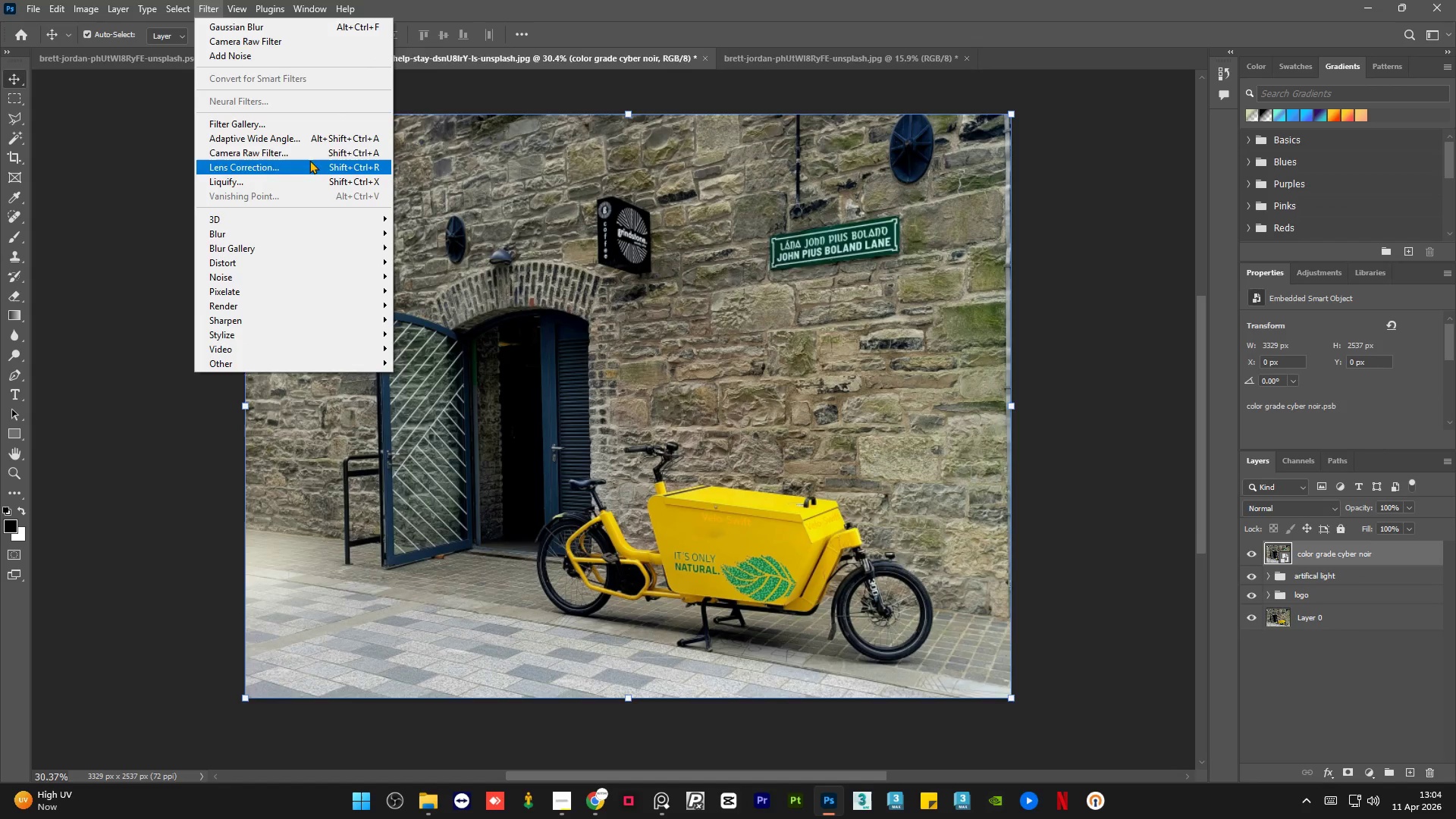 
left_click([306, 153])
 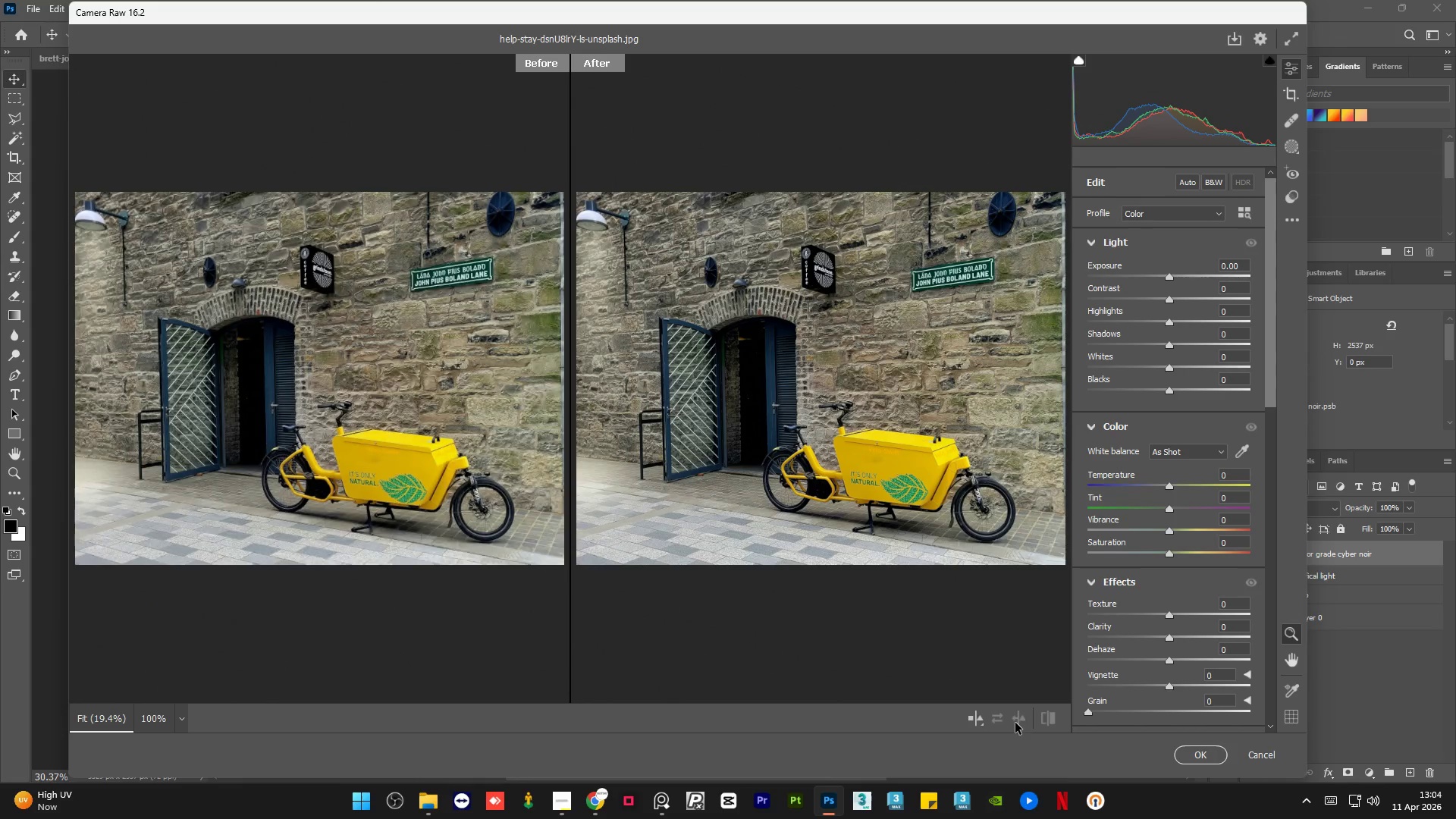 
left_click([654, 808])
 